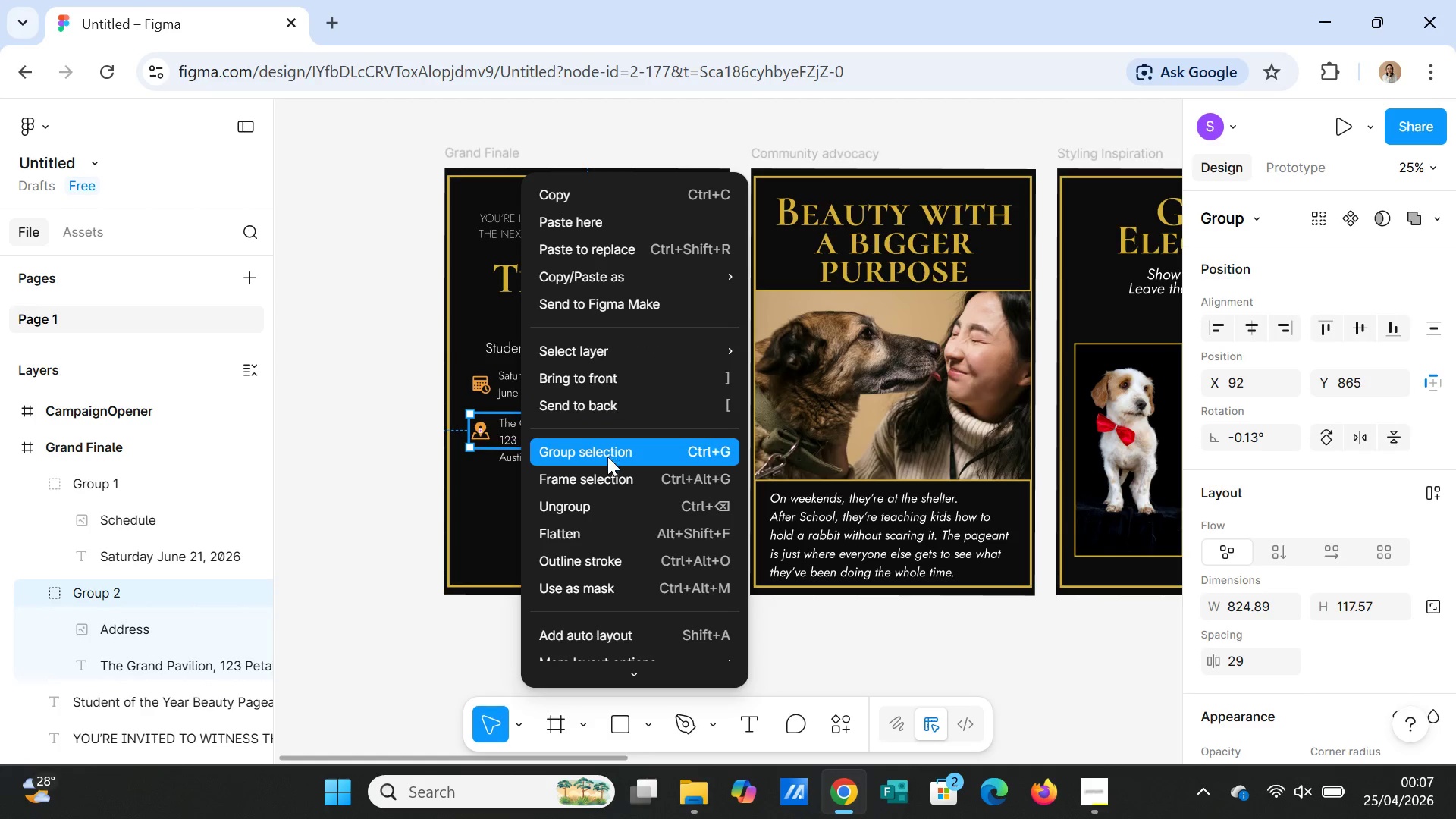 
left_click([601, 502])
 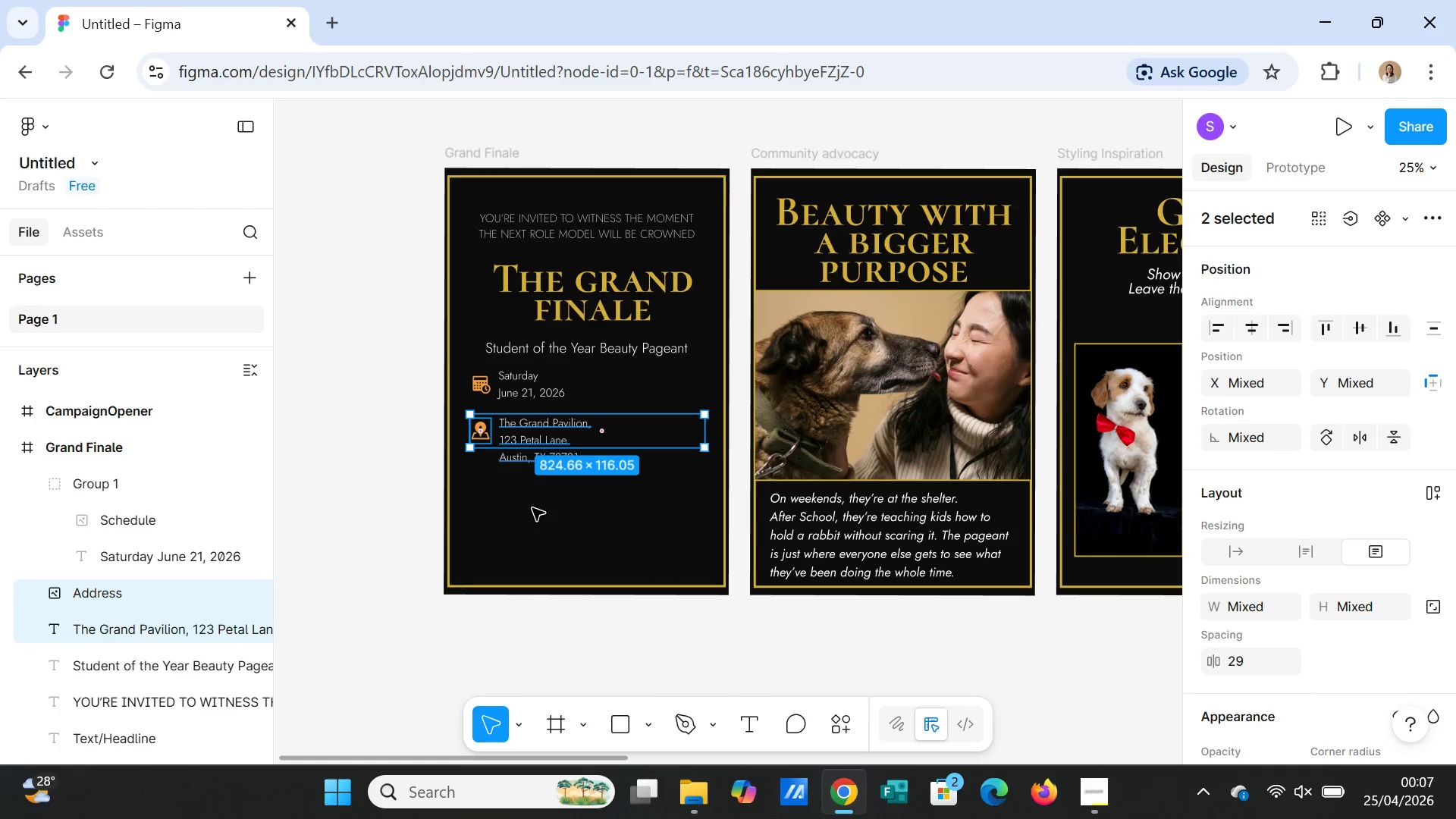 
left_click([532, 508])
 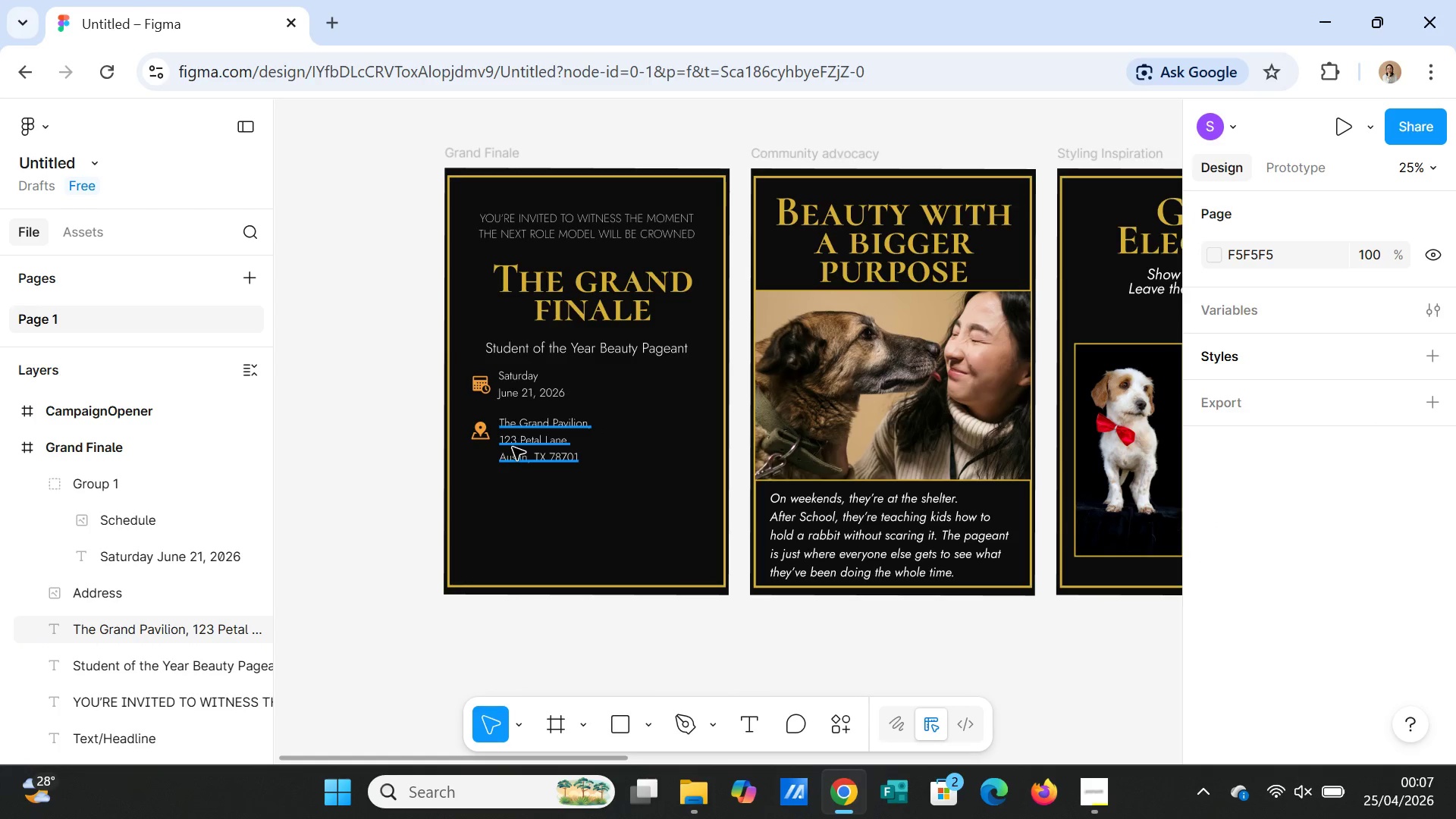 
left_click([511, 447])
 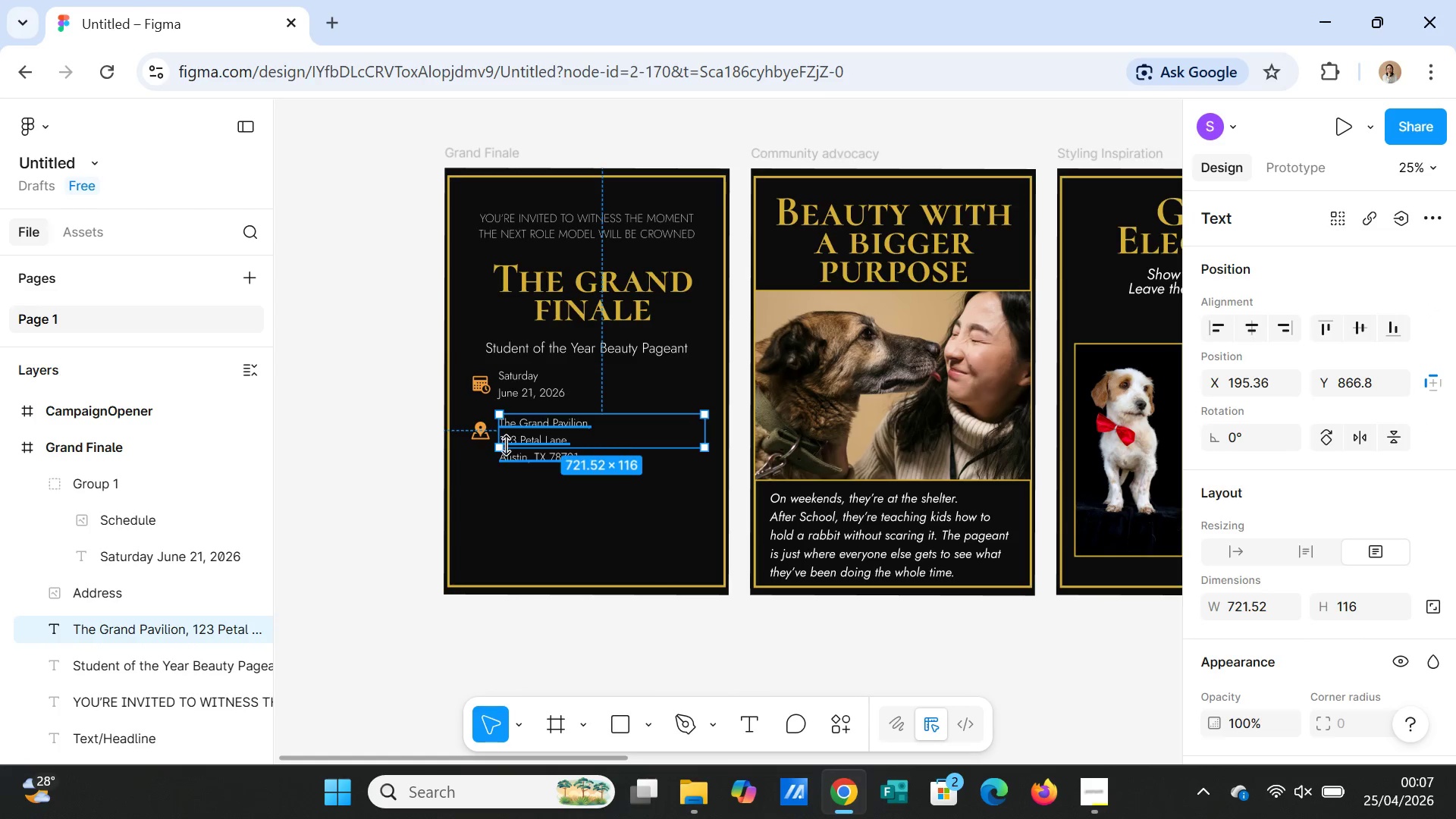 
left_click([505, 445])
 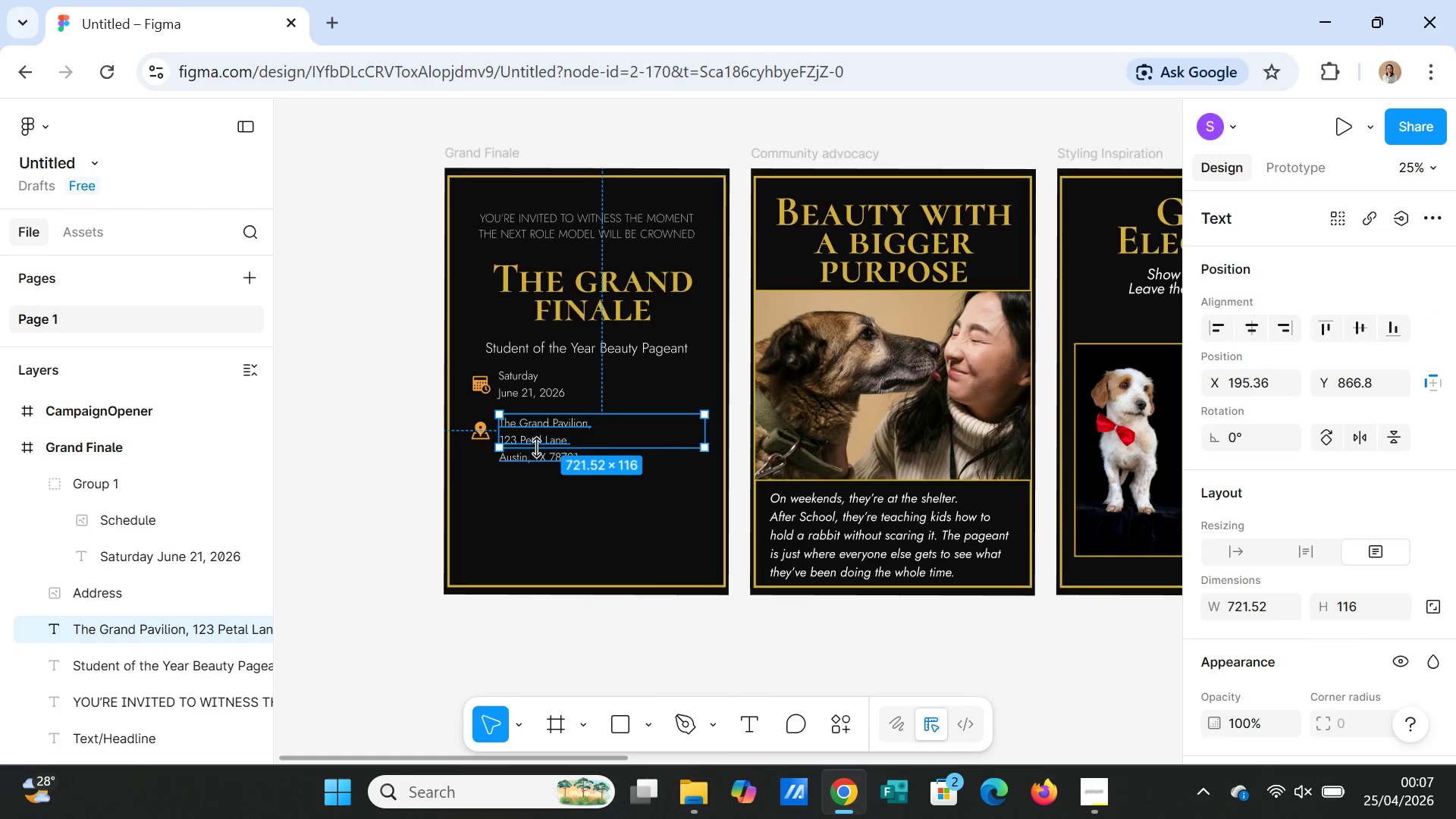 
left_click([536, 447])
 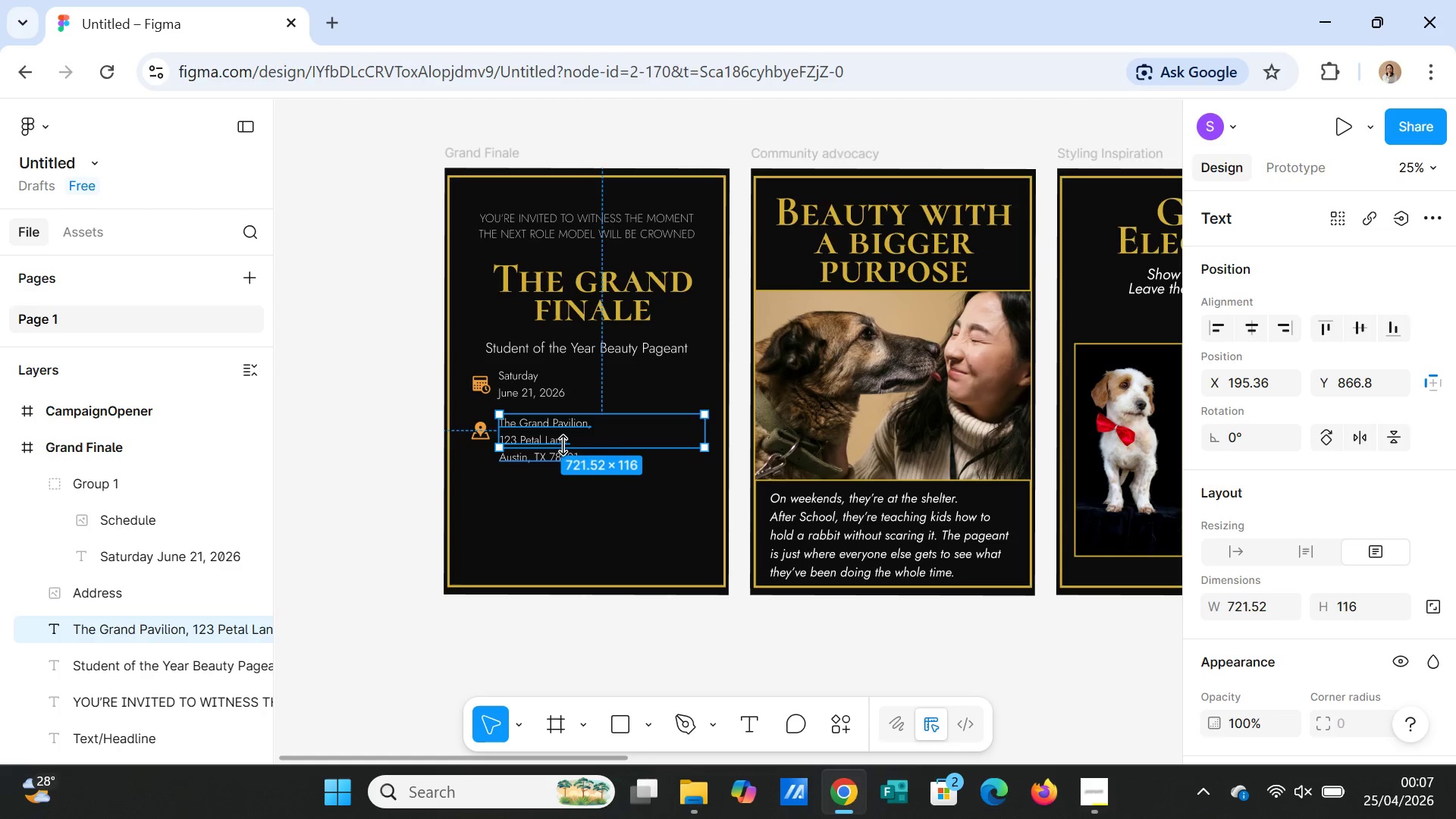 
left_click([563, 445])
 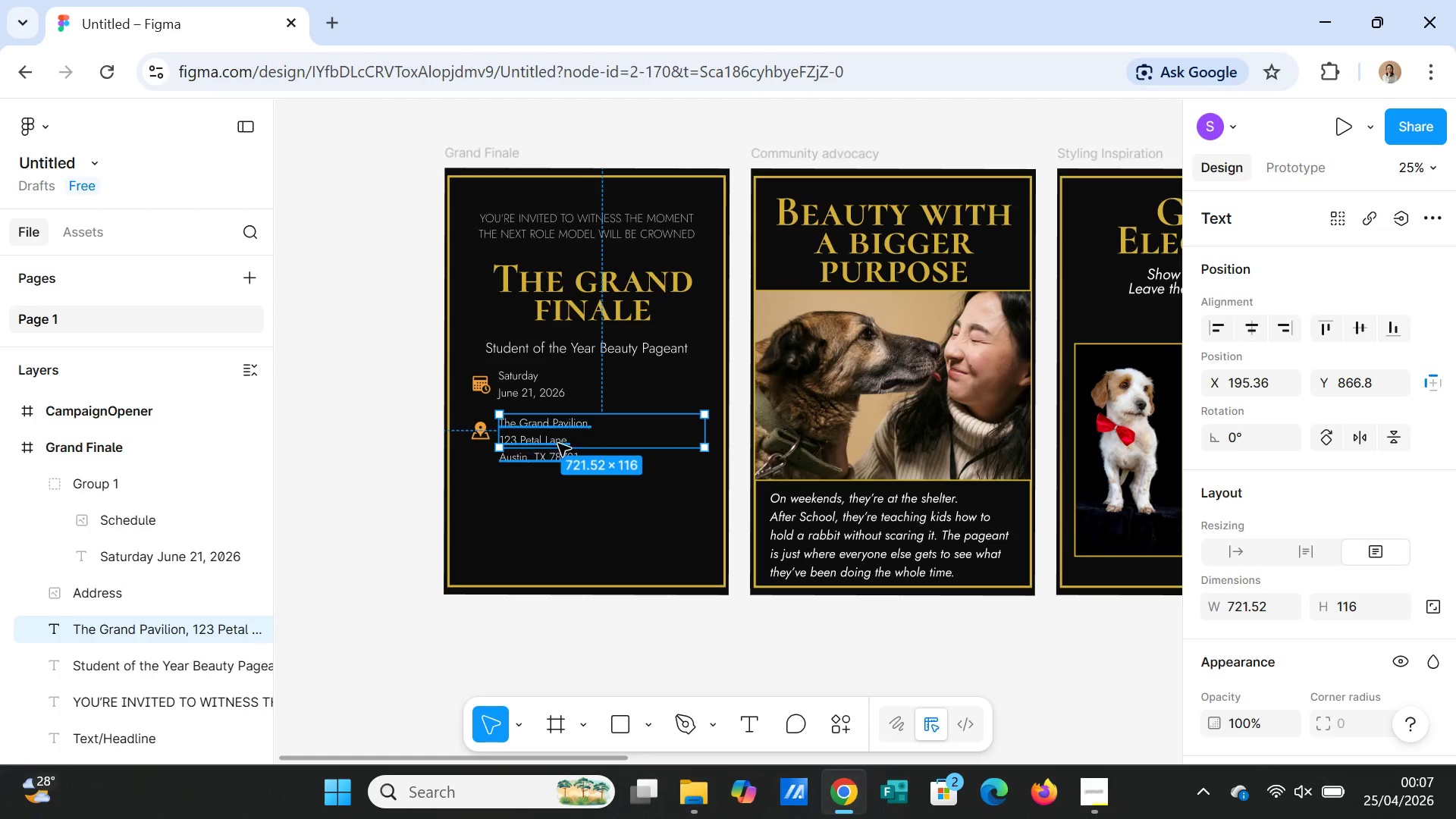 
double_click([558, 444])
 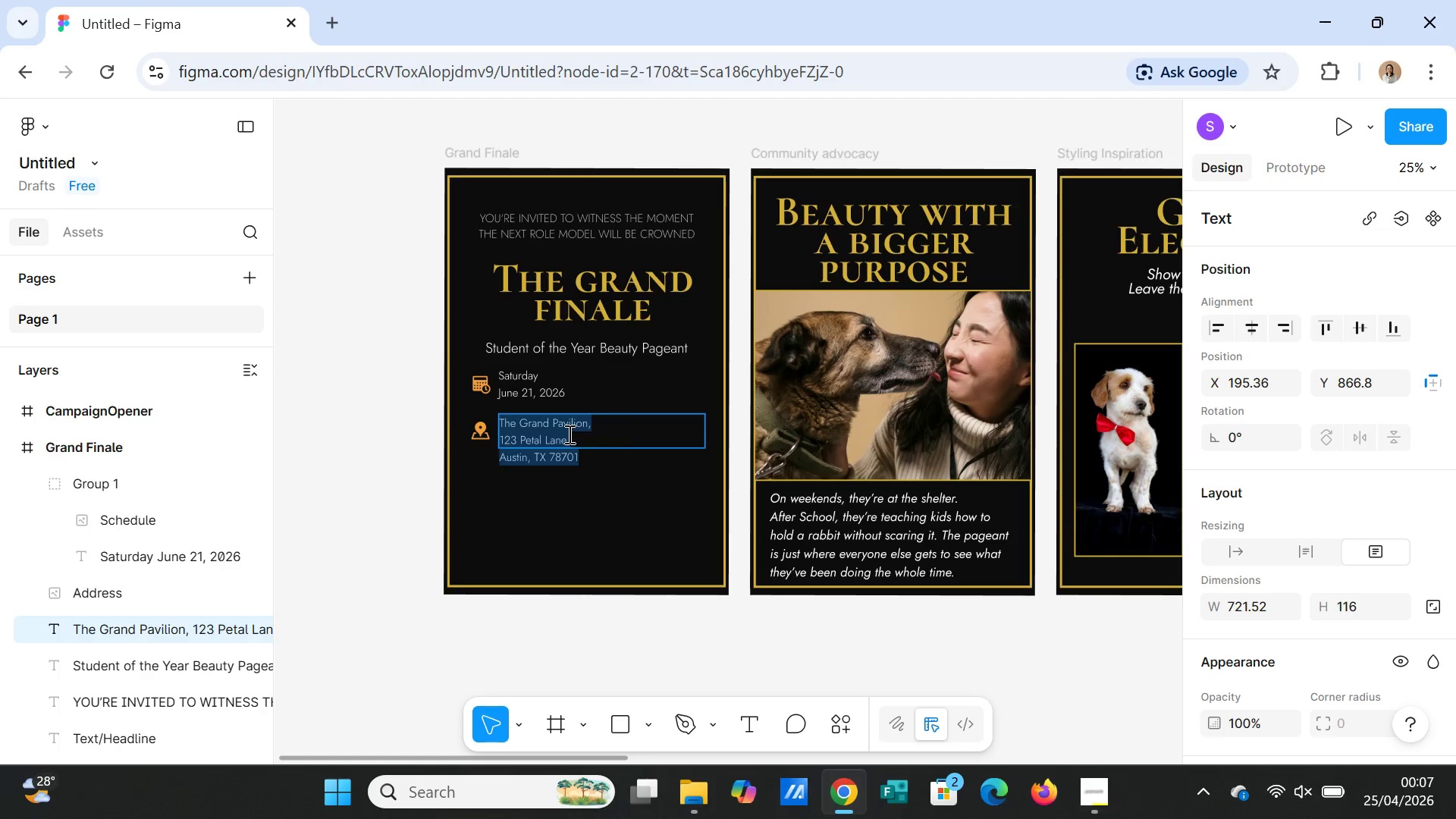 
left_click([568, 434])
 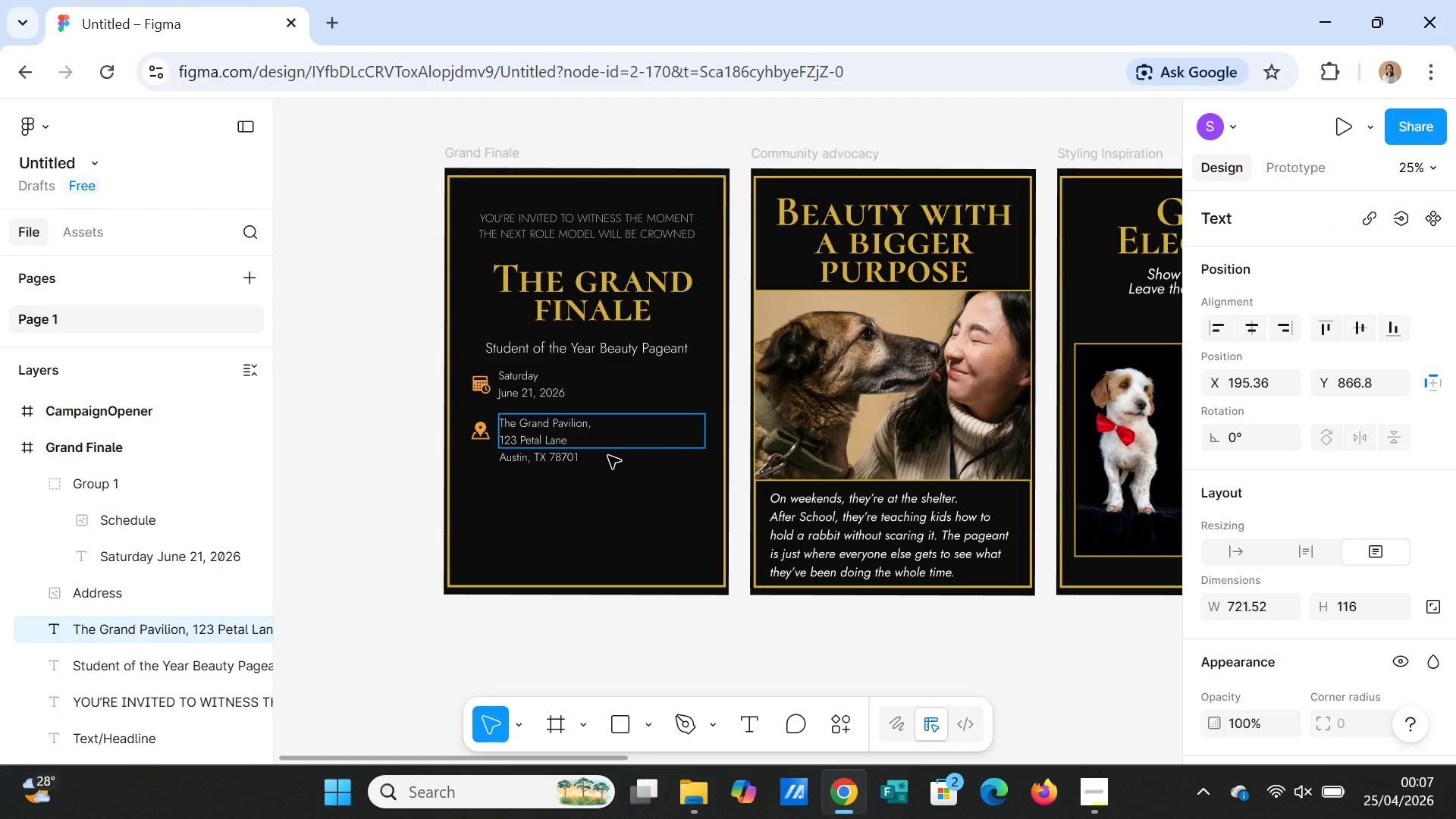 
key(ArrowLeft)
 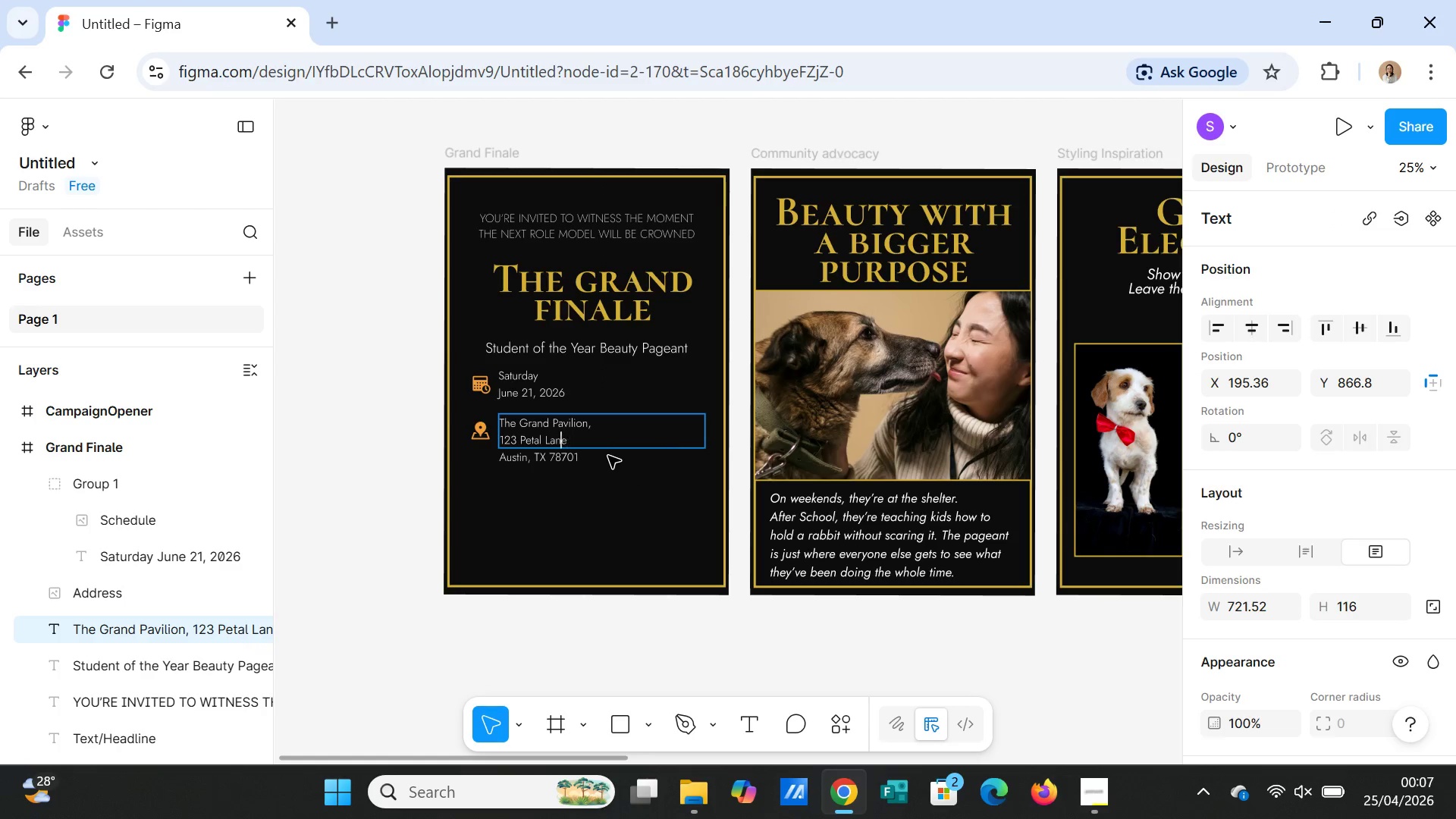 
key(ArrowLeft)
 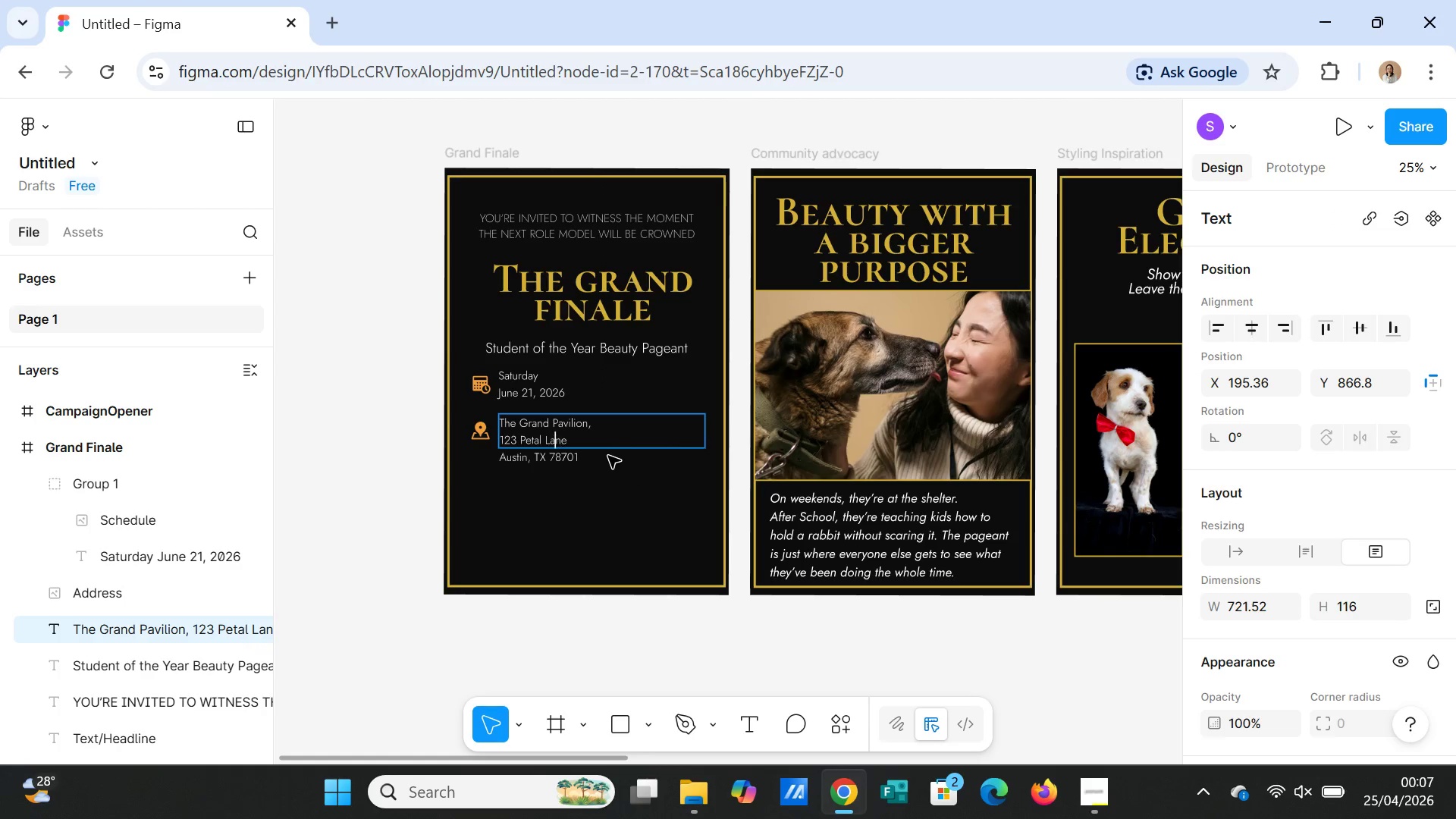 
key(ArrowLeft)
 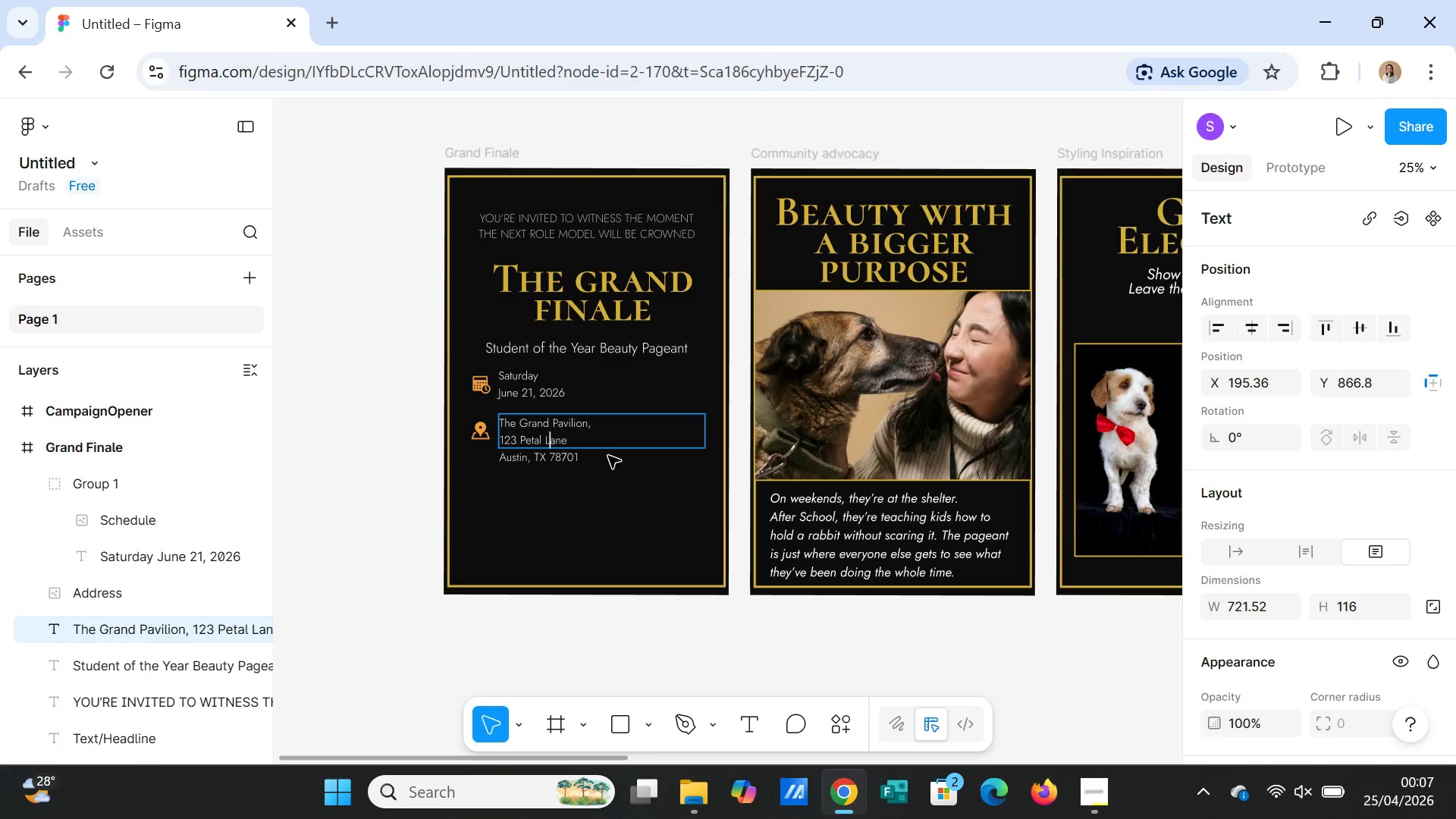 
key(ArrowLeft)
 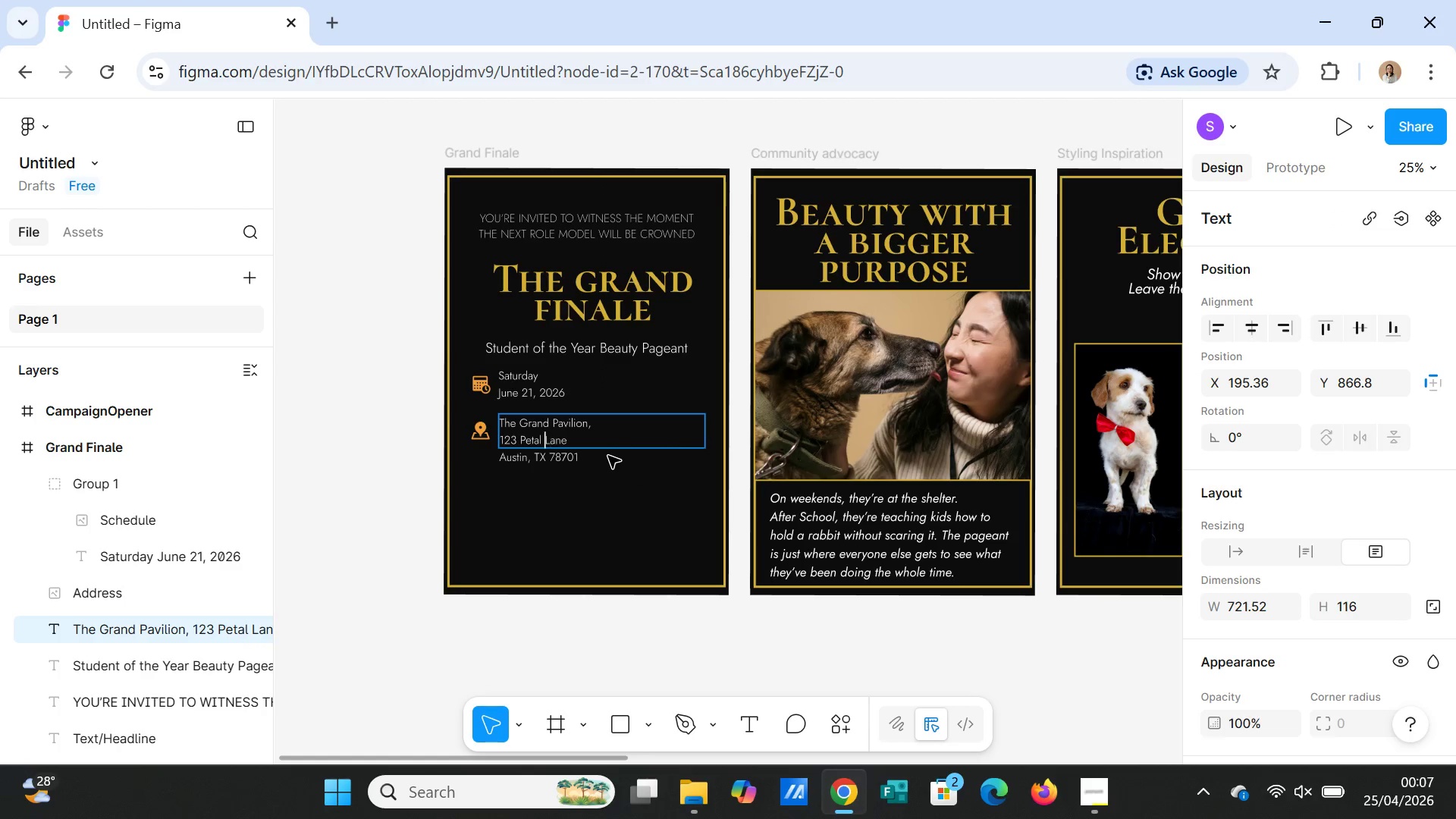 
key(ArrowLeft)
 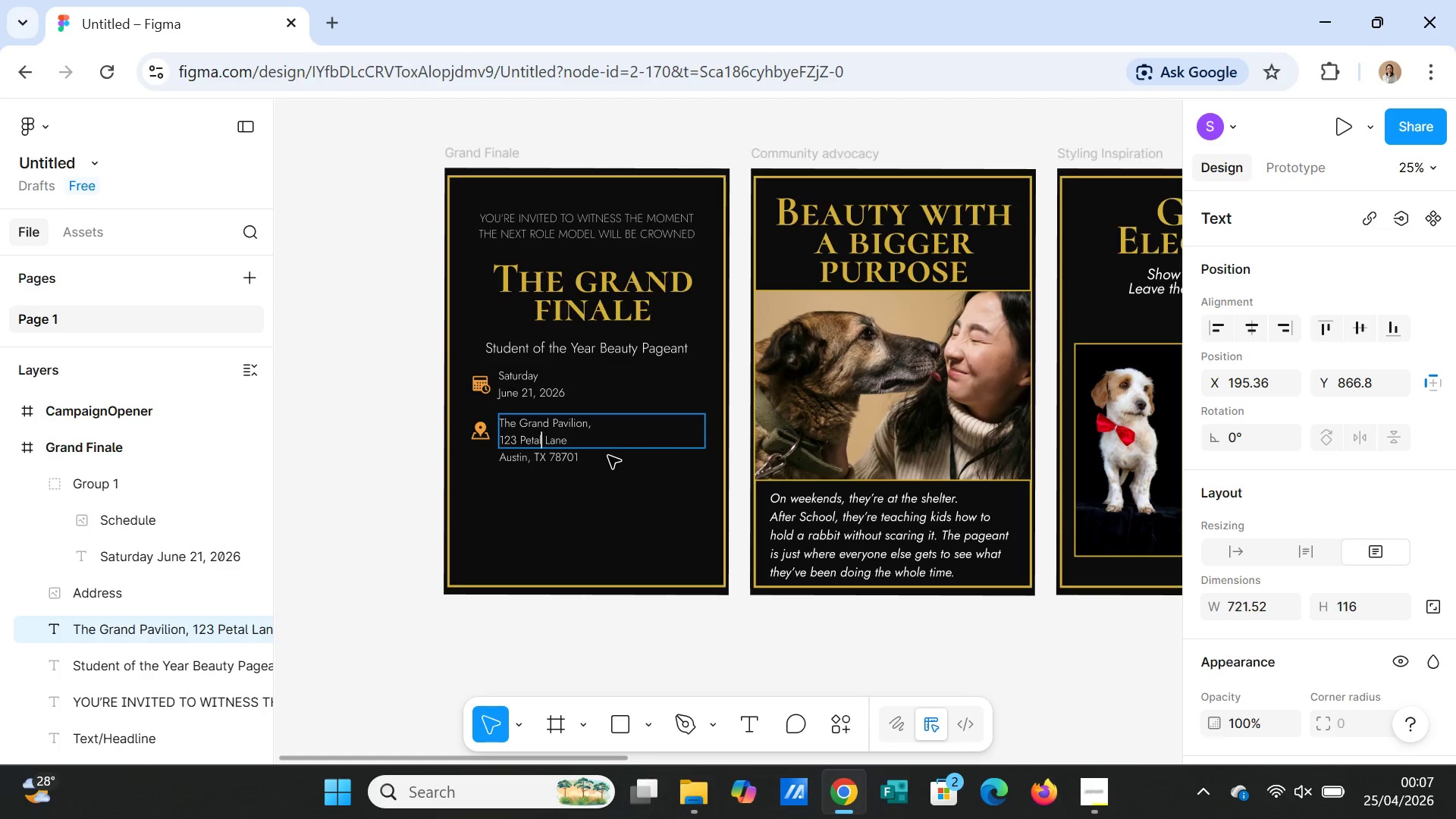 
key(ArrowLeft)
 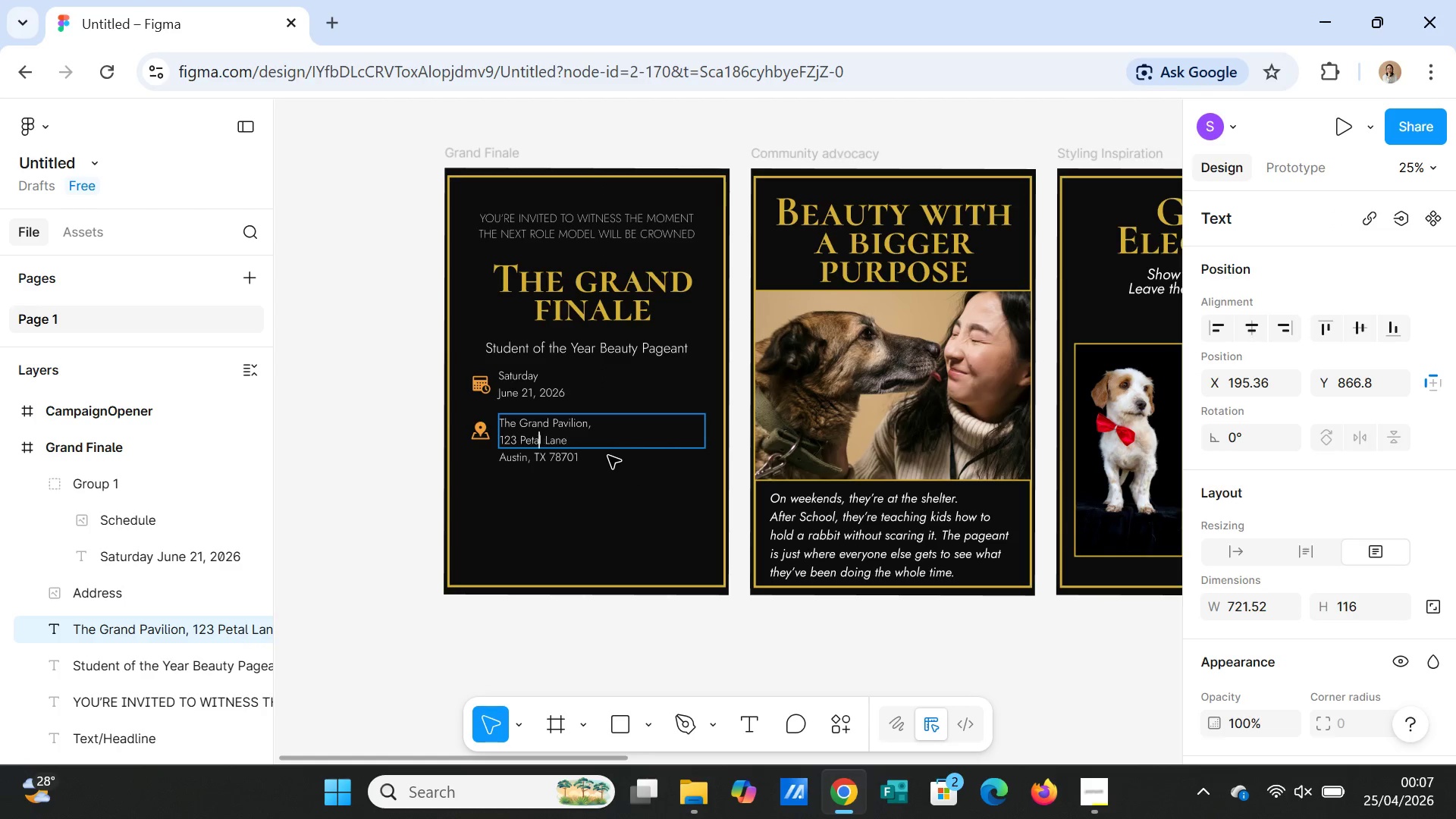 
key(ArrowLeft)
 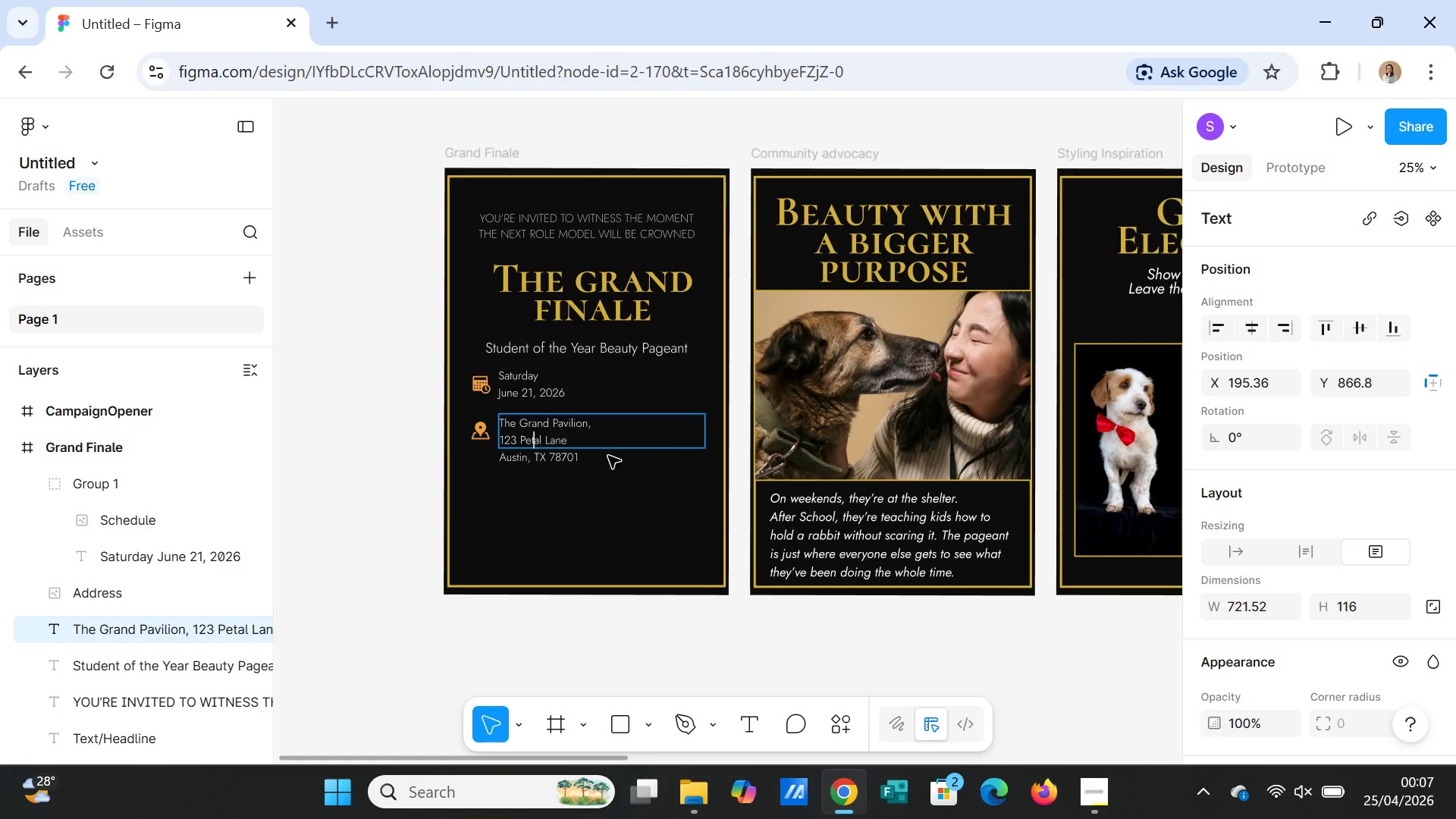 
key(ArrowLeft)
 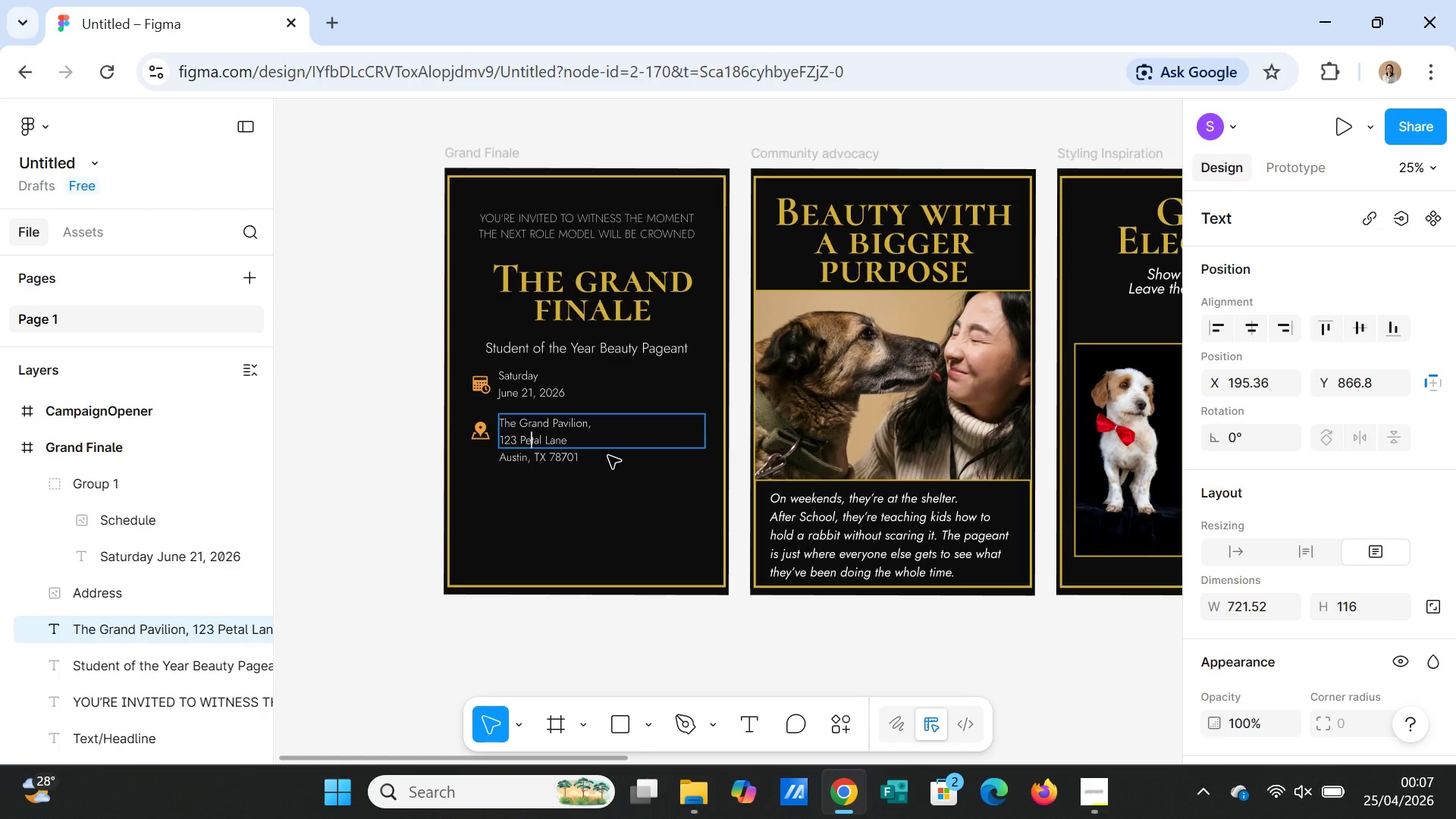 
key(ArrowLeft)
 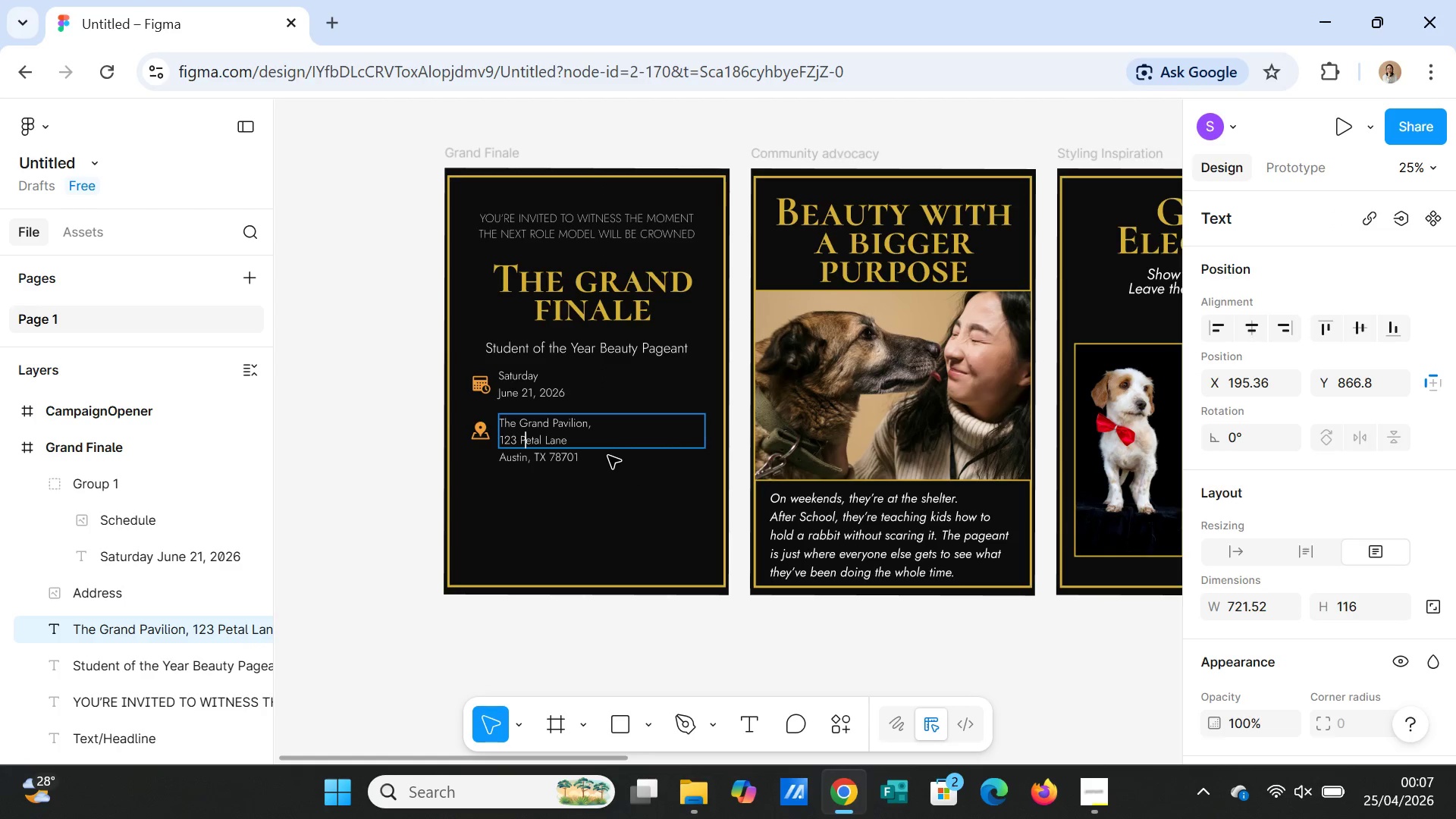 
key(ArrowLeft)
 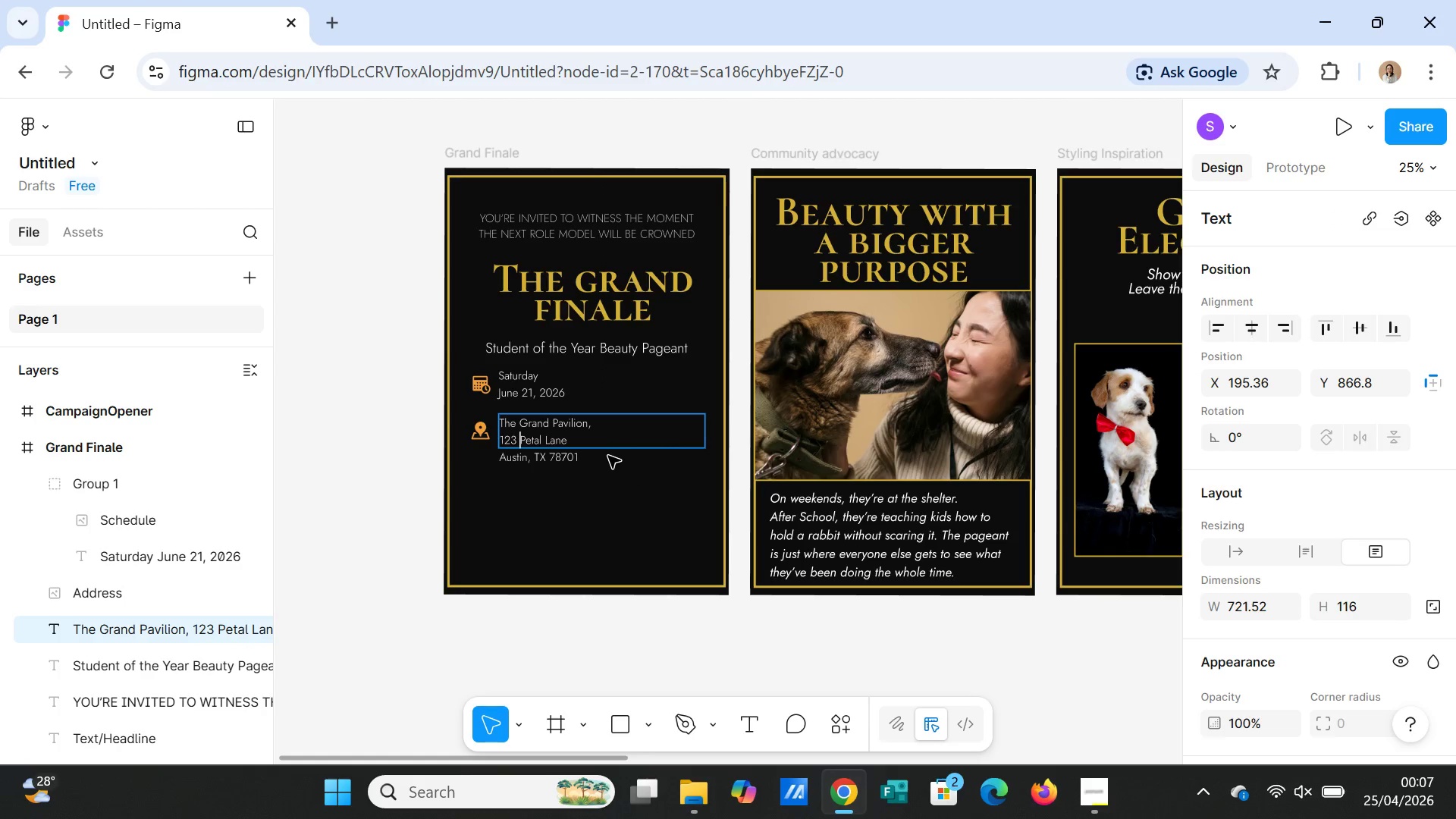 
key(ArrowLeft)
 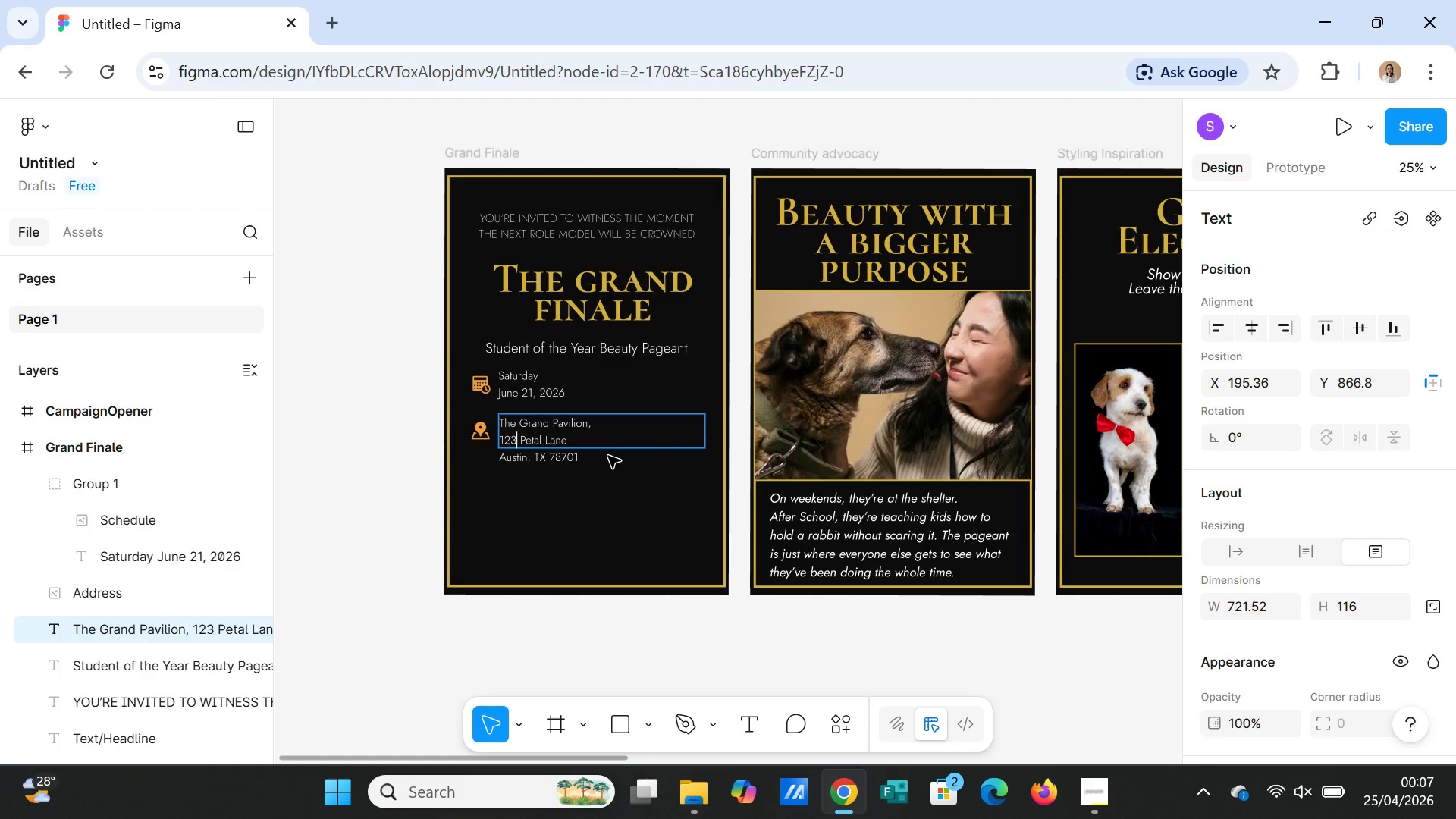 
key(ArrowLeft)
 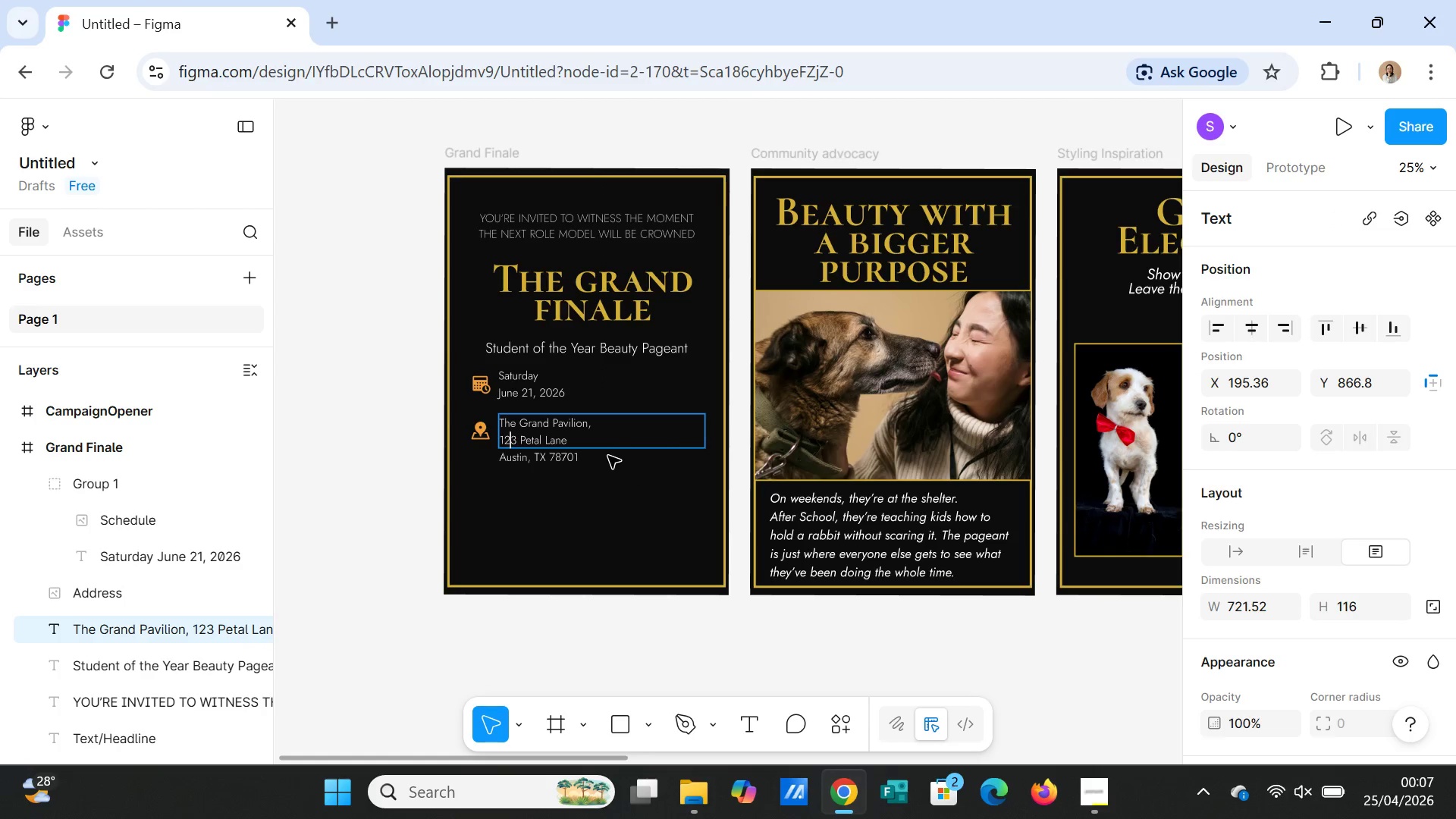 
key(ArrowLeft)
 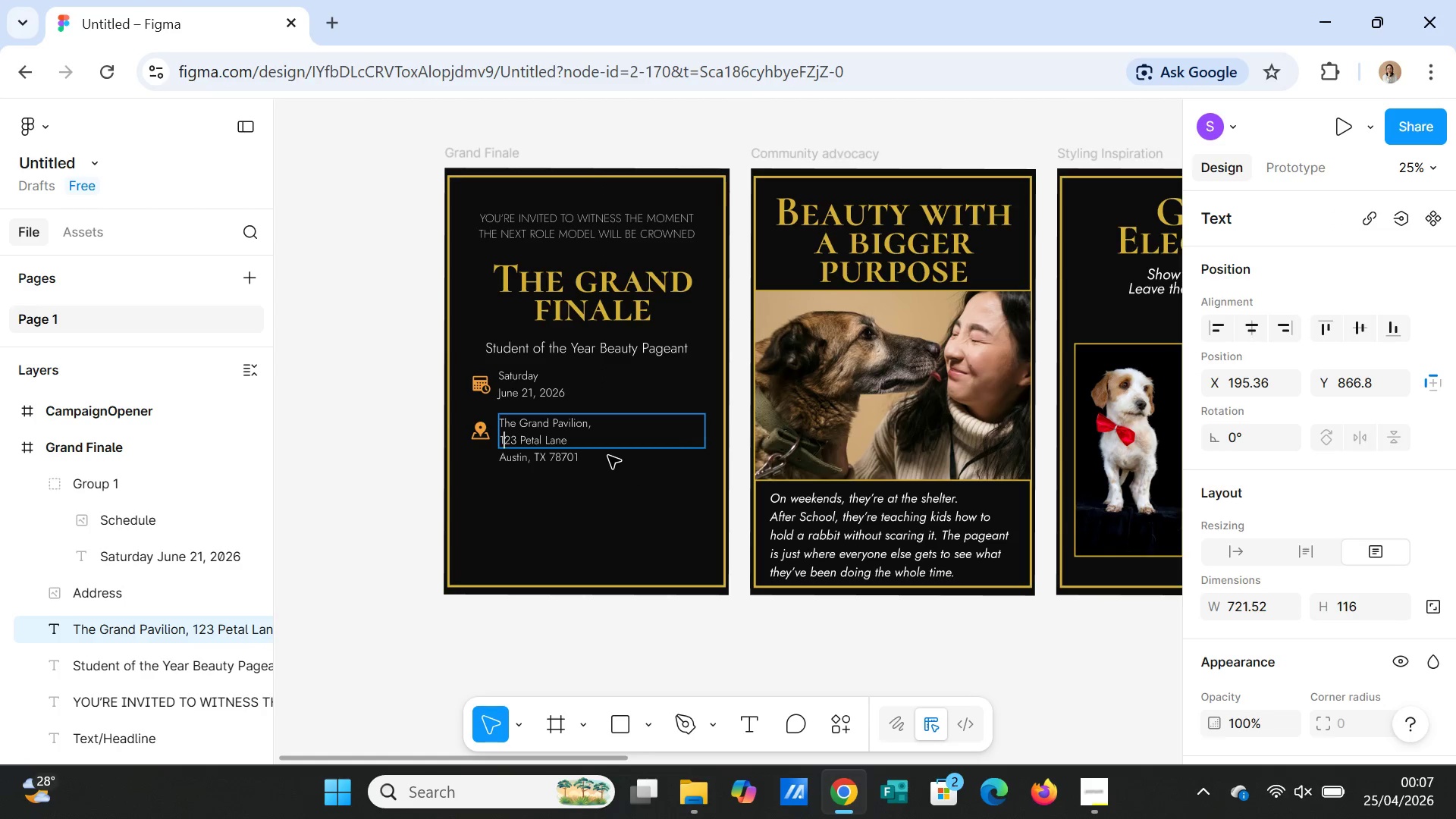 
key(ArrowLeft)
 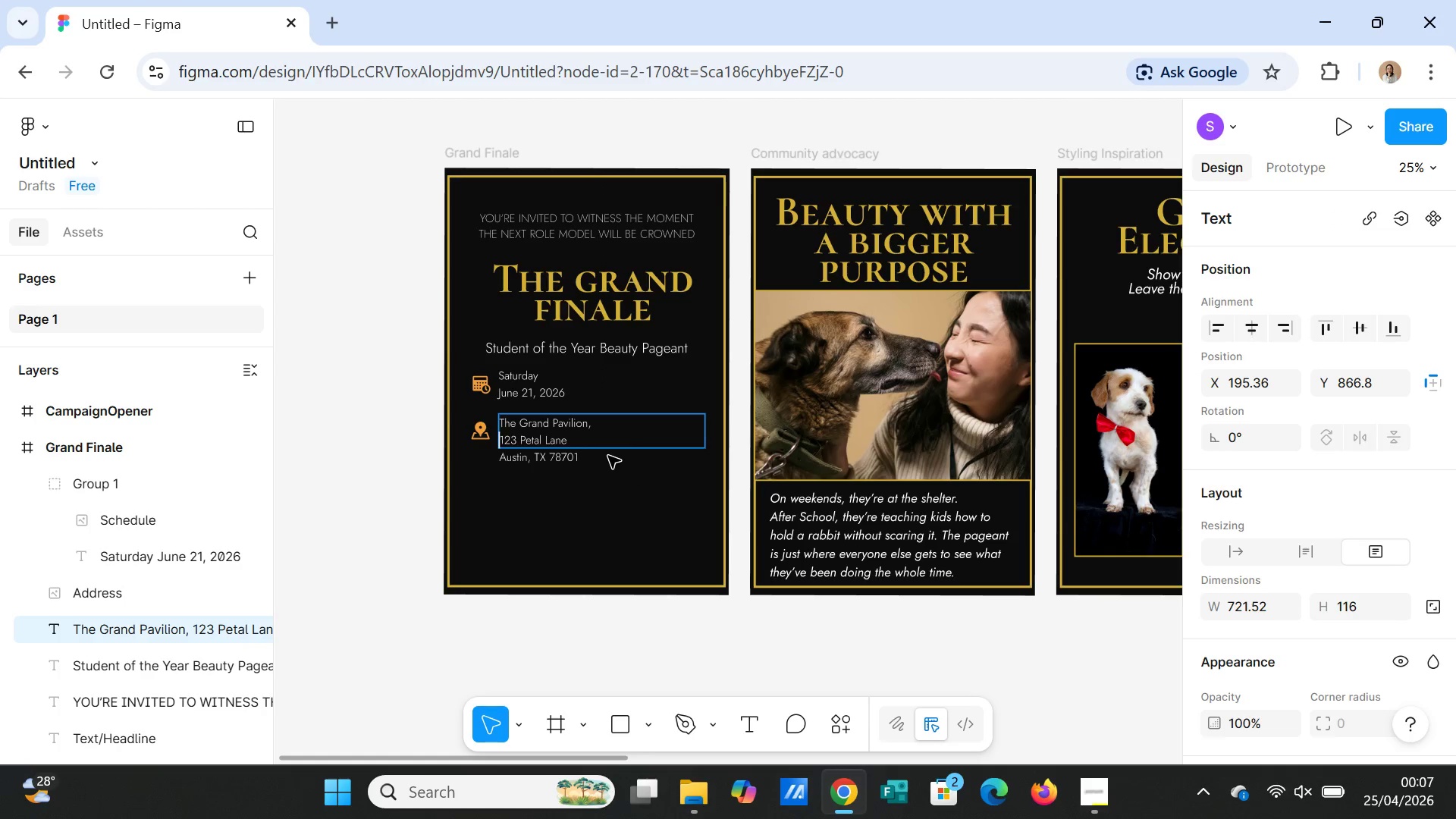 
key(Backspace)
 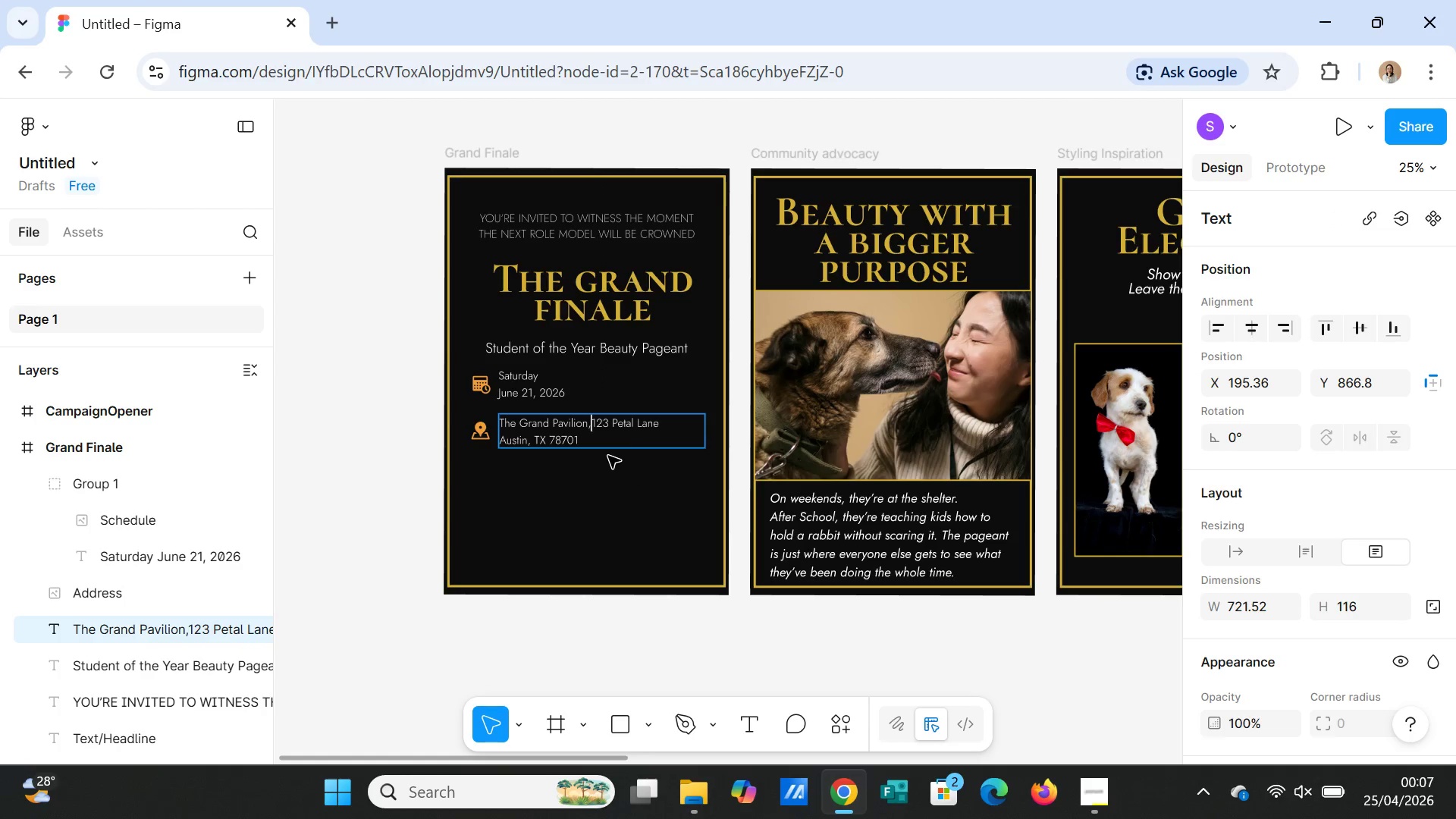 
key(Space)
 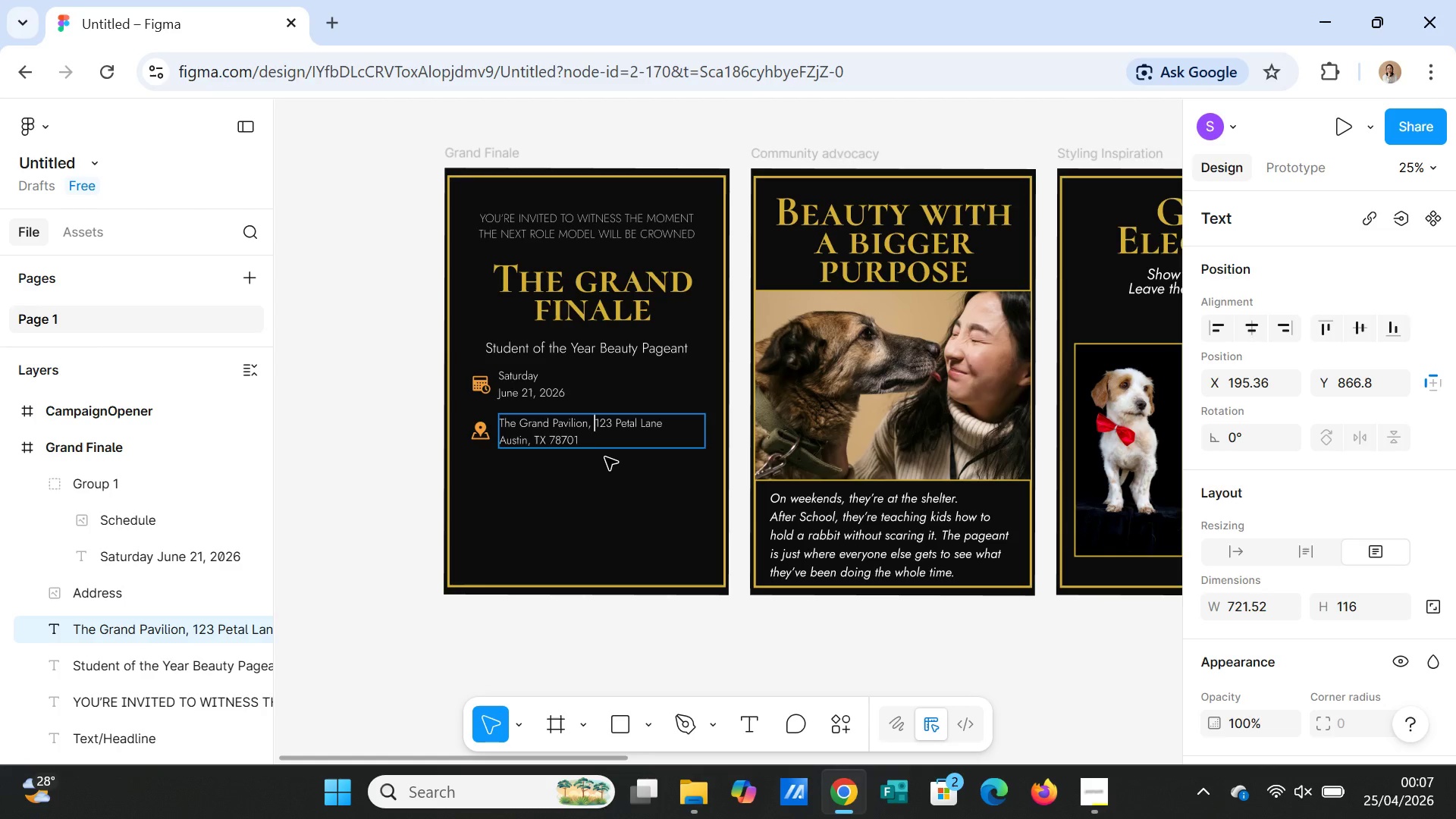 
left_click([610, 497])
 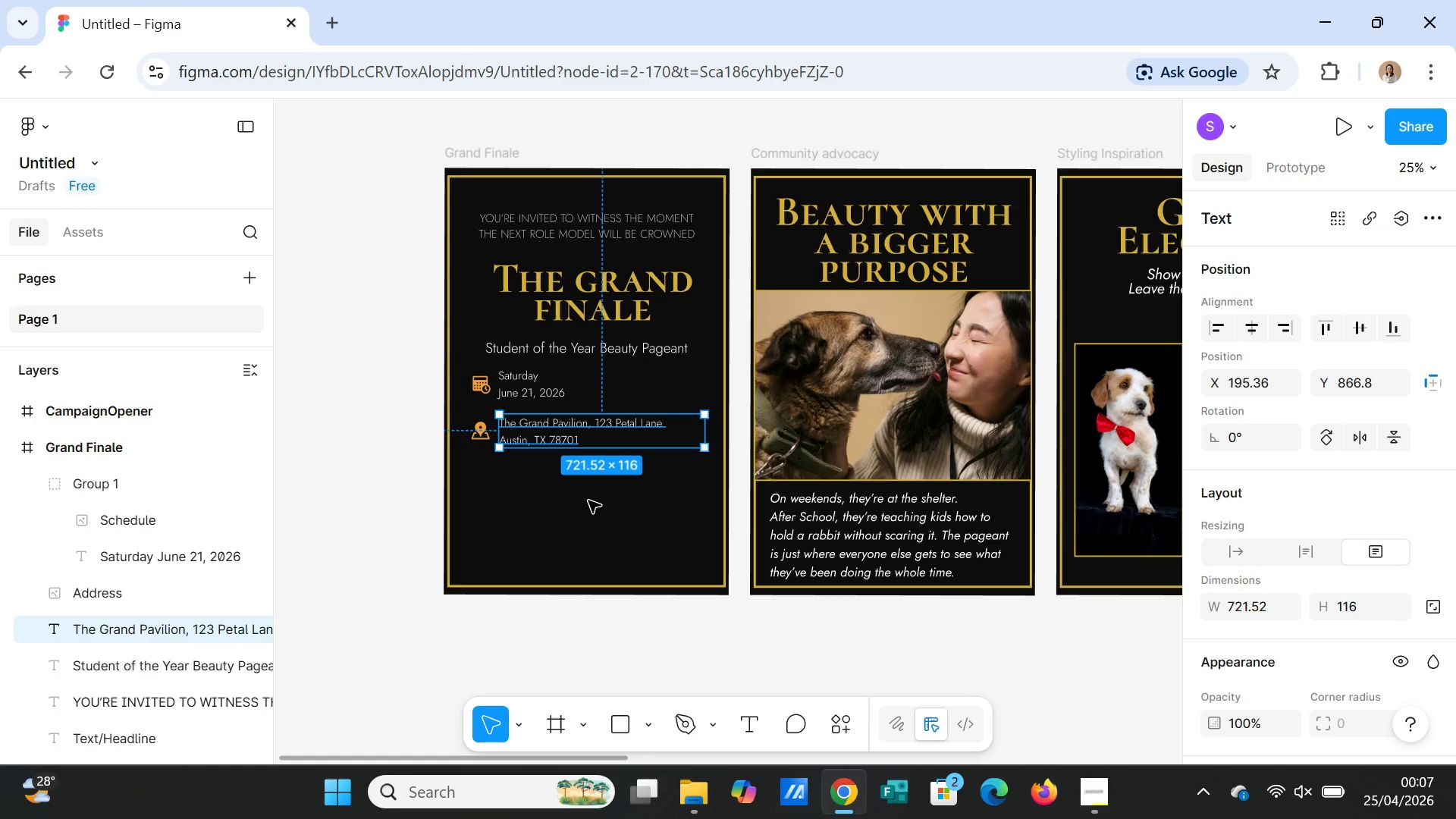 
left_click([586, 500])
 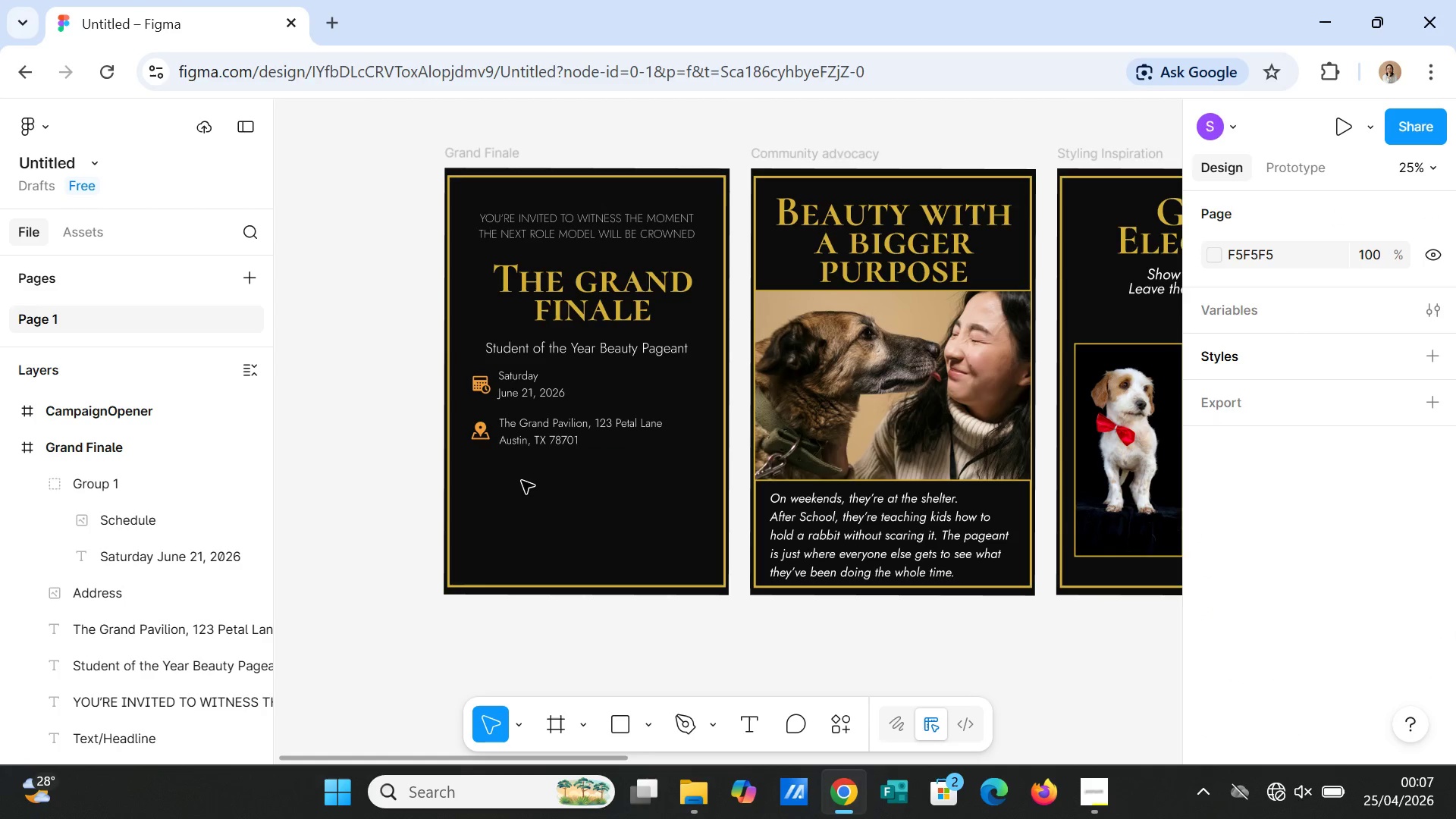 
left_click([517, 388])
 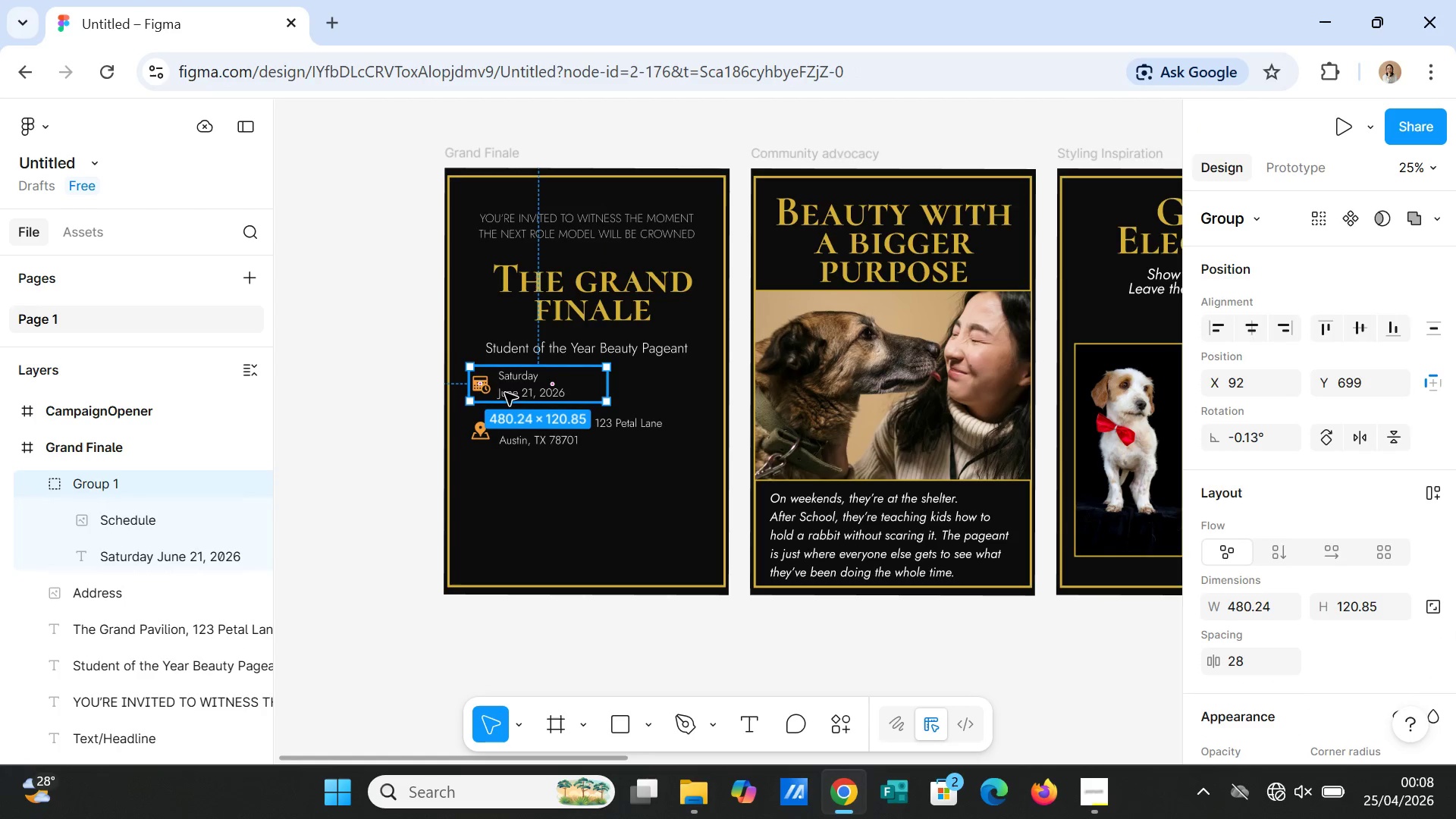 
right_click([507, 391])
 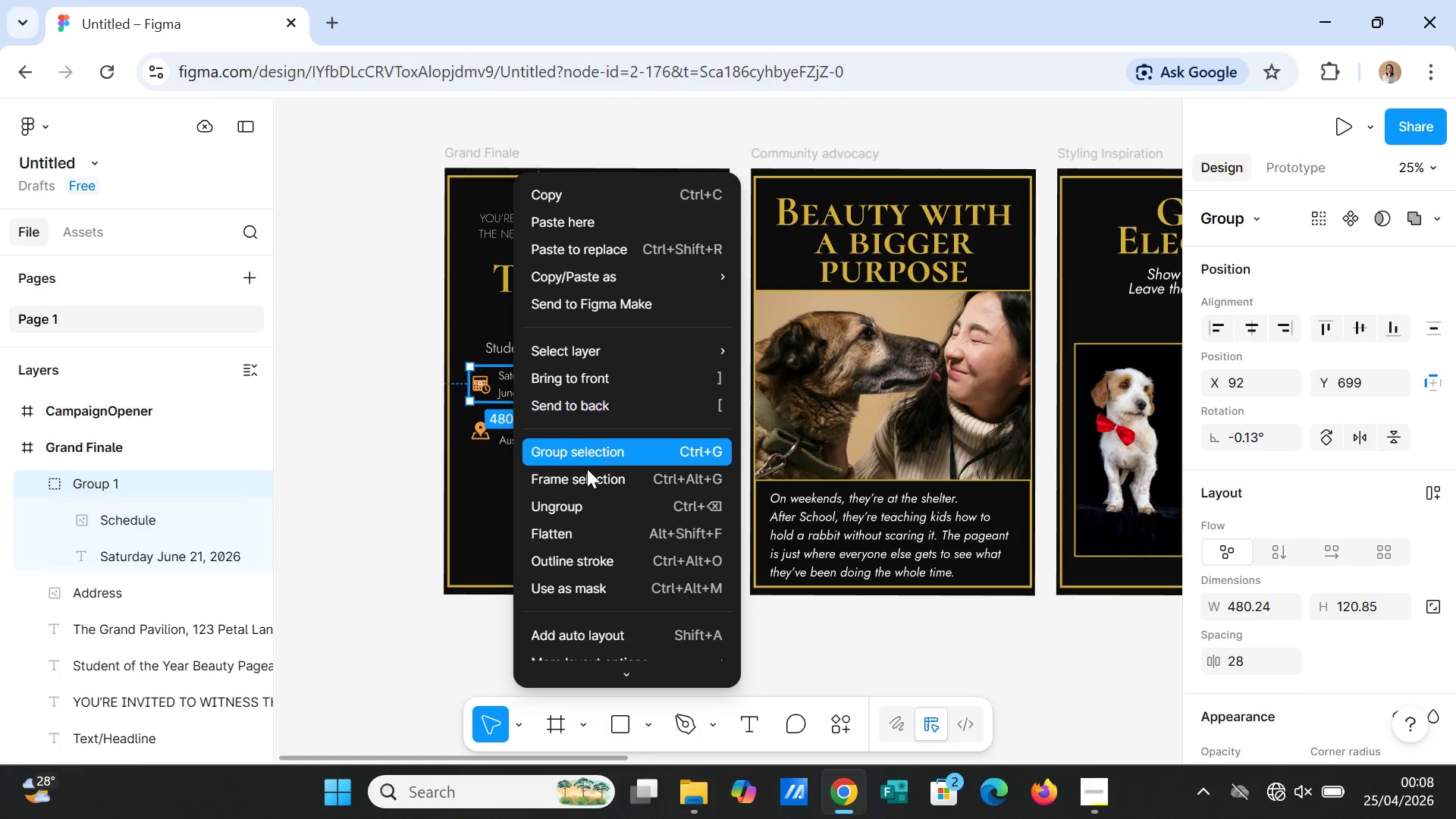 
left_click([581, 500])
 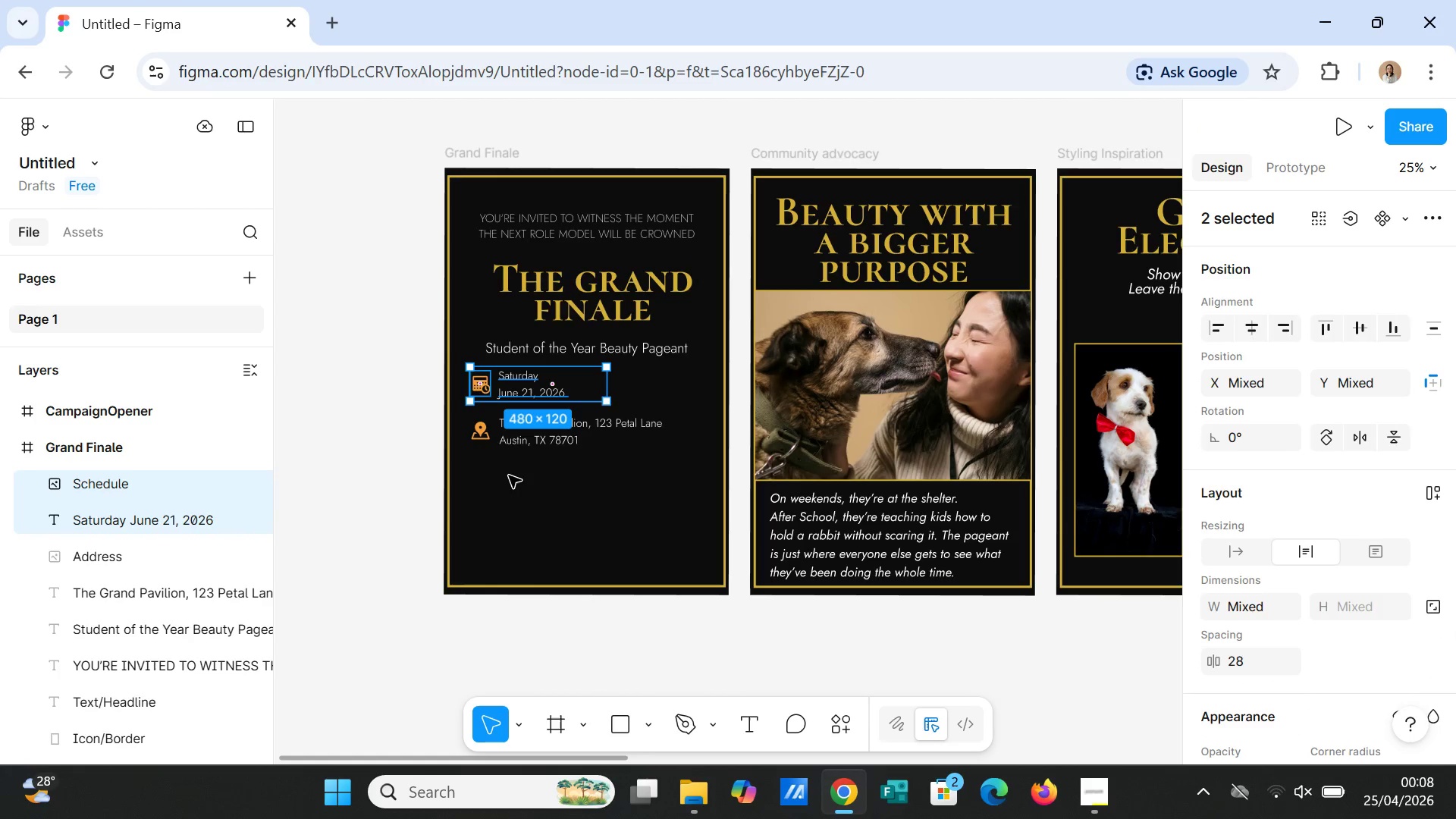 
left_click([523, 475])
 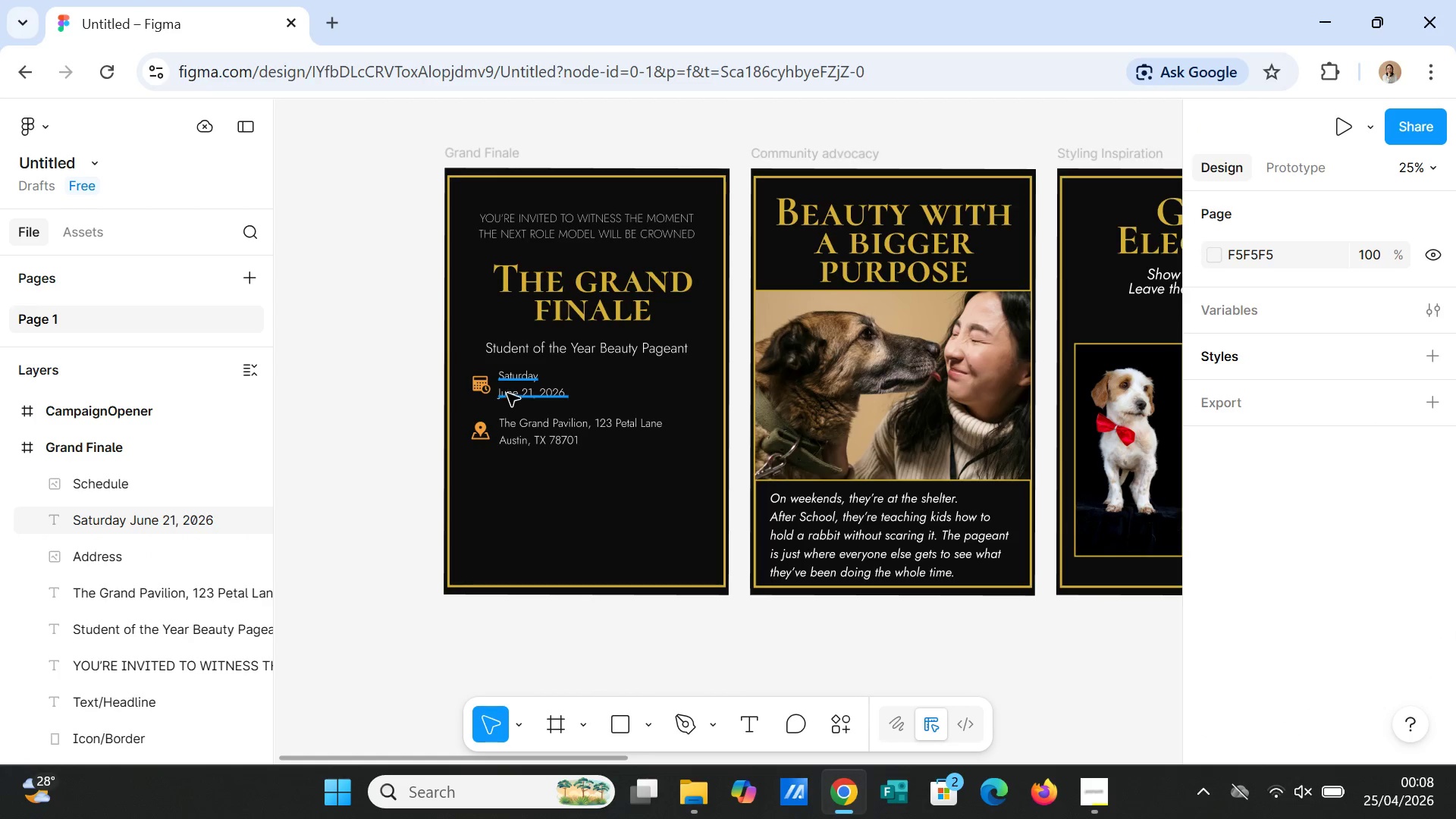 
left_click([507, 394])
 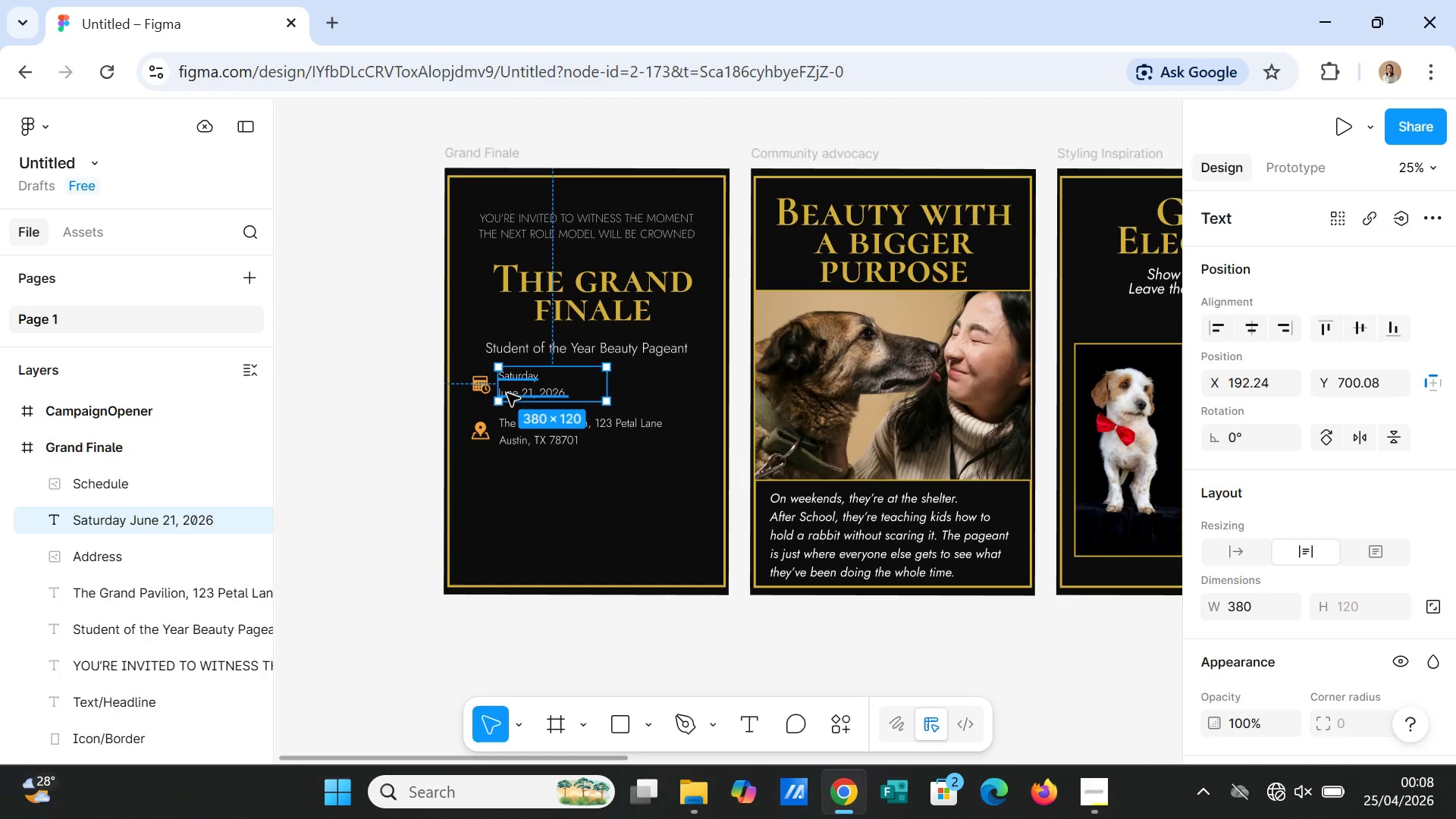 
double_click([507, 394])
 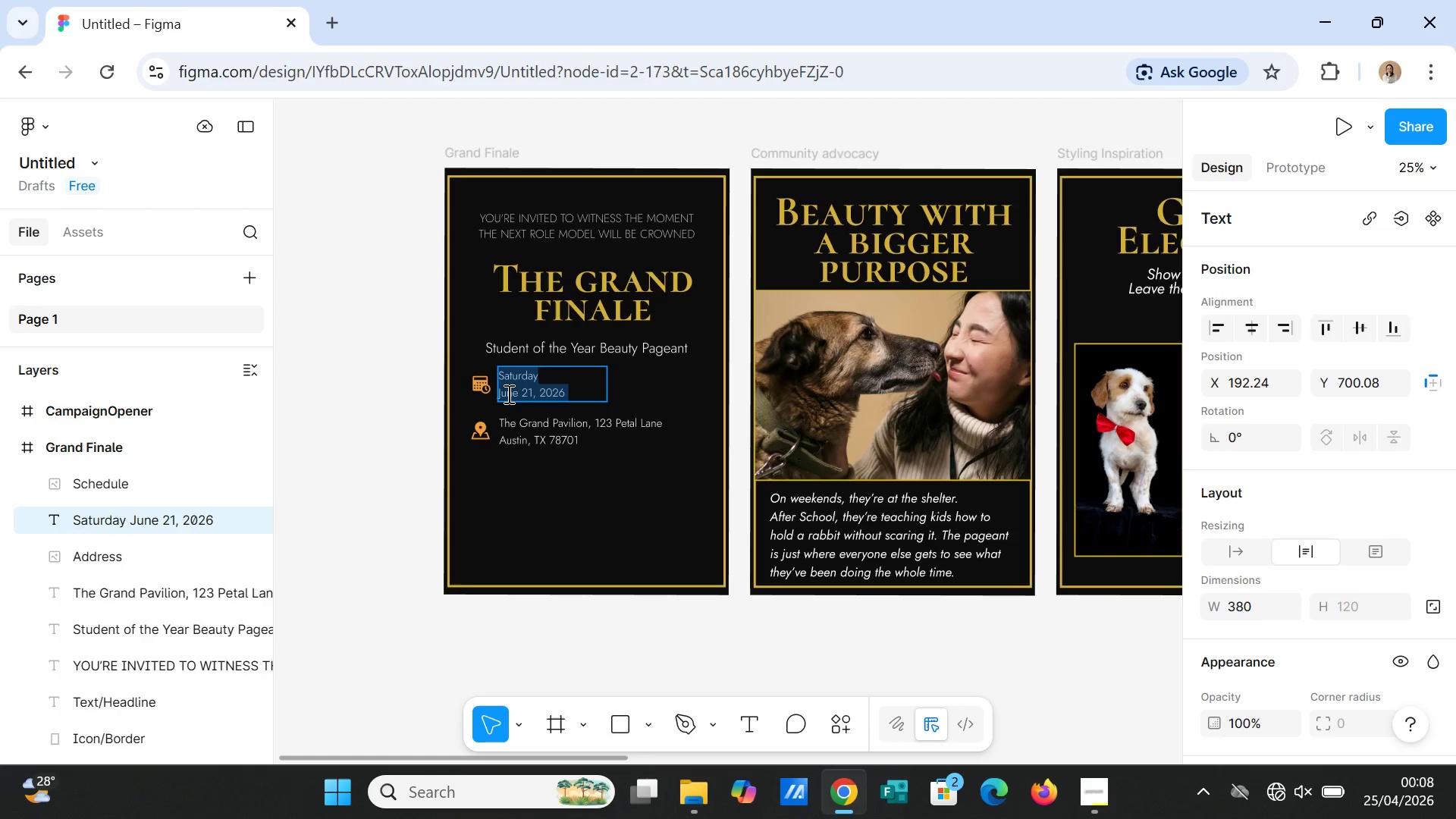 
left_click([507, 394])
 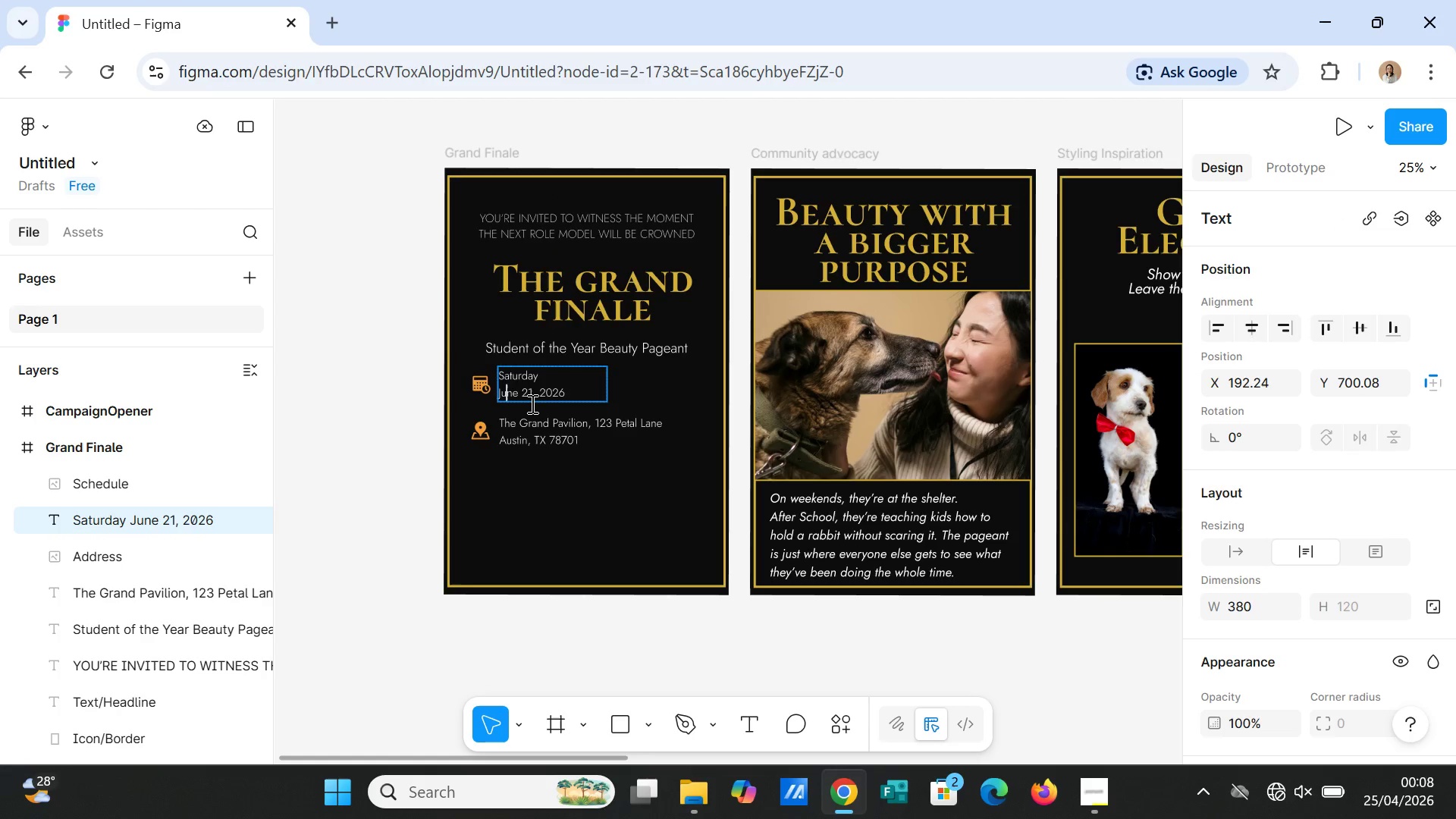 
key(ArrowLeft)
 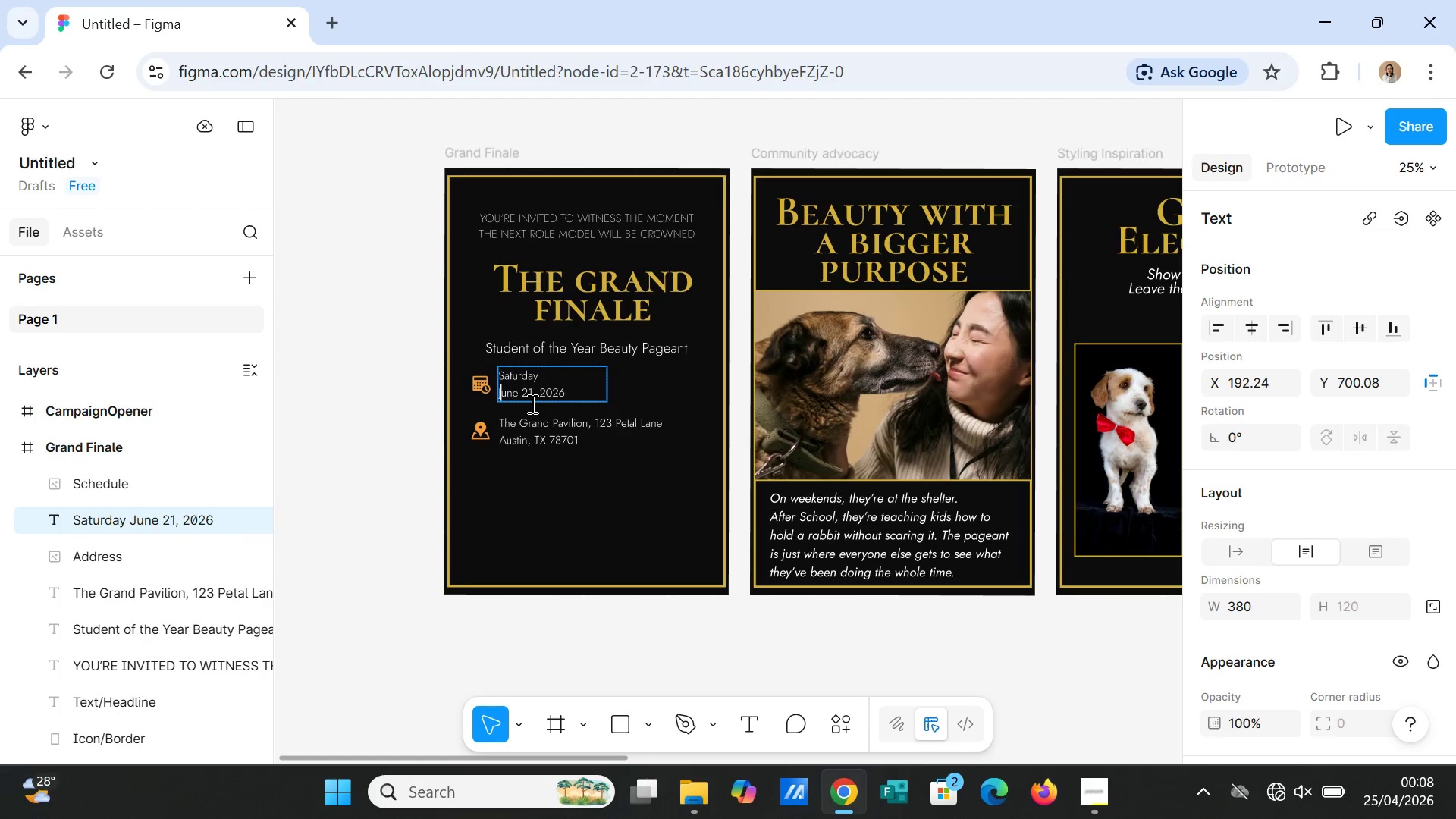 
key(ArrowLeft)
 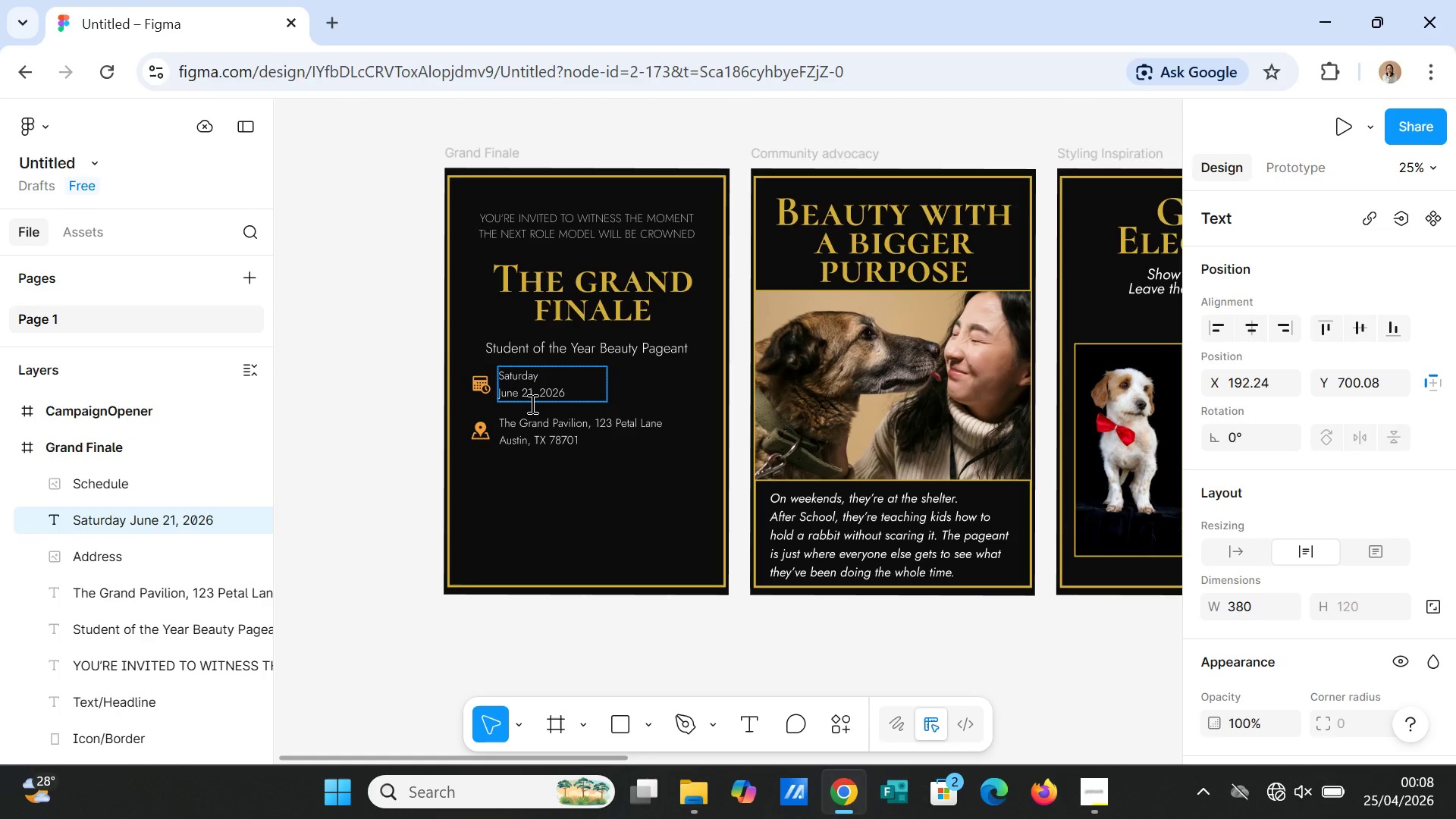 
key(Backspace)
 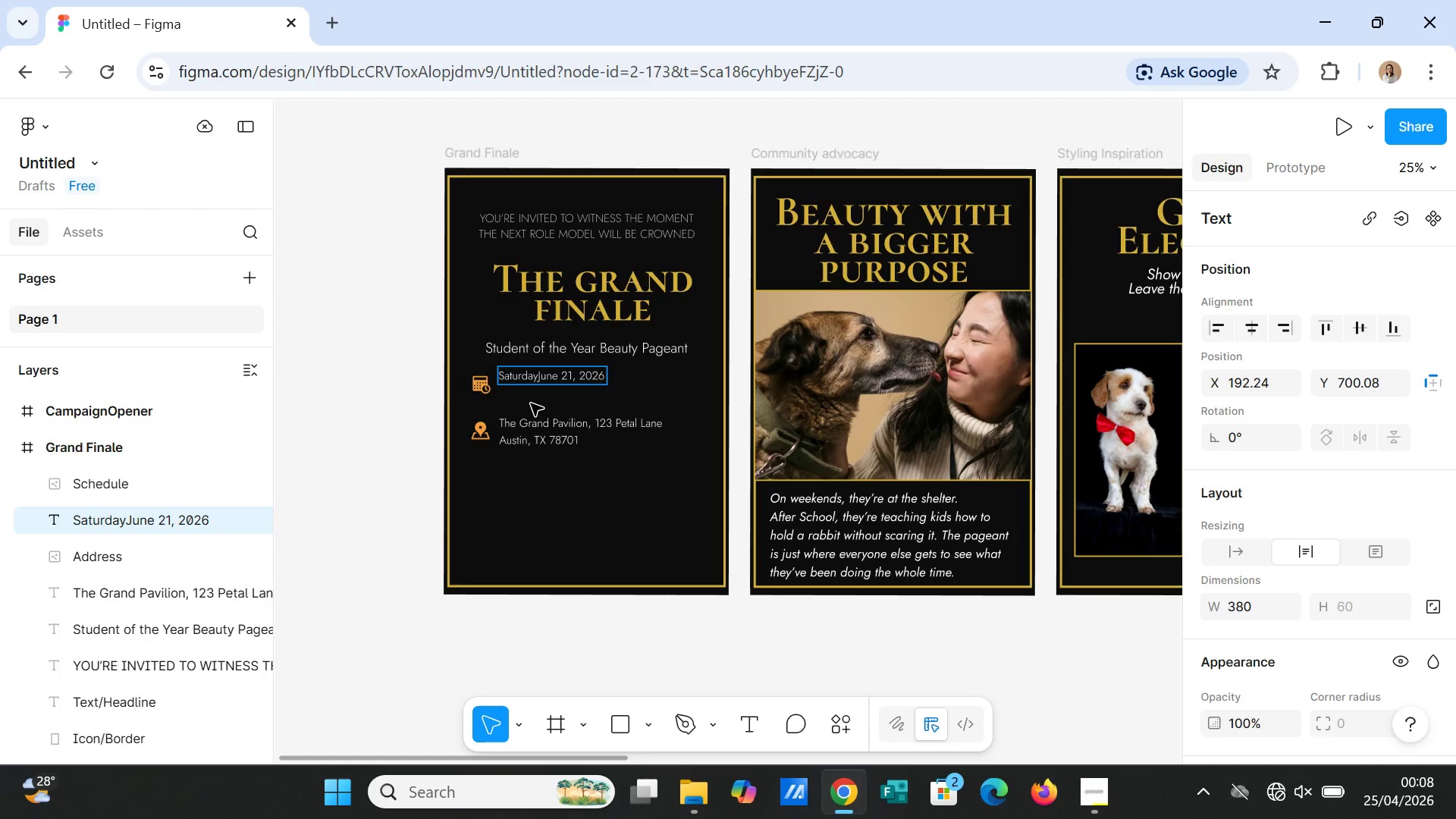 
key(Space)
 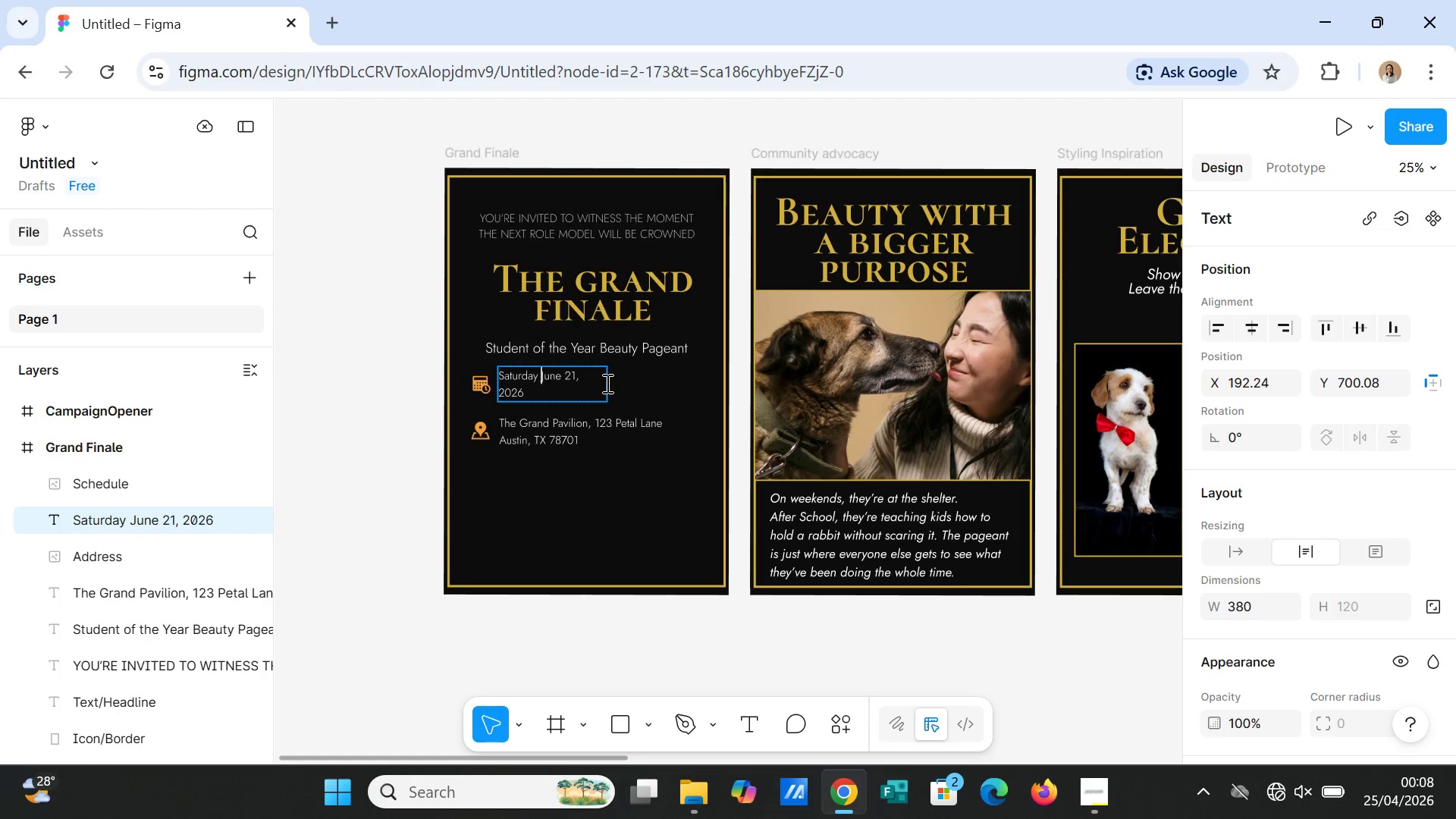 
left_click([622, 386])
 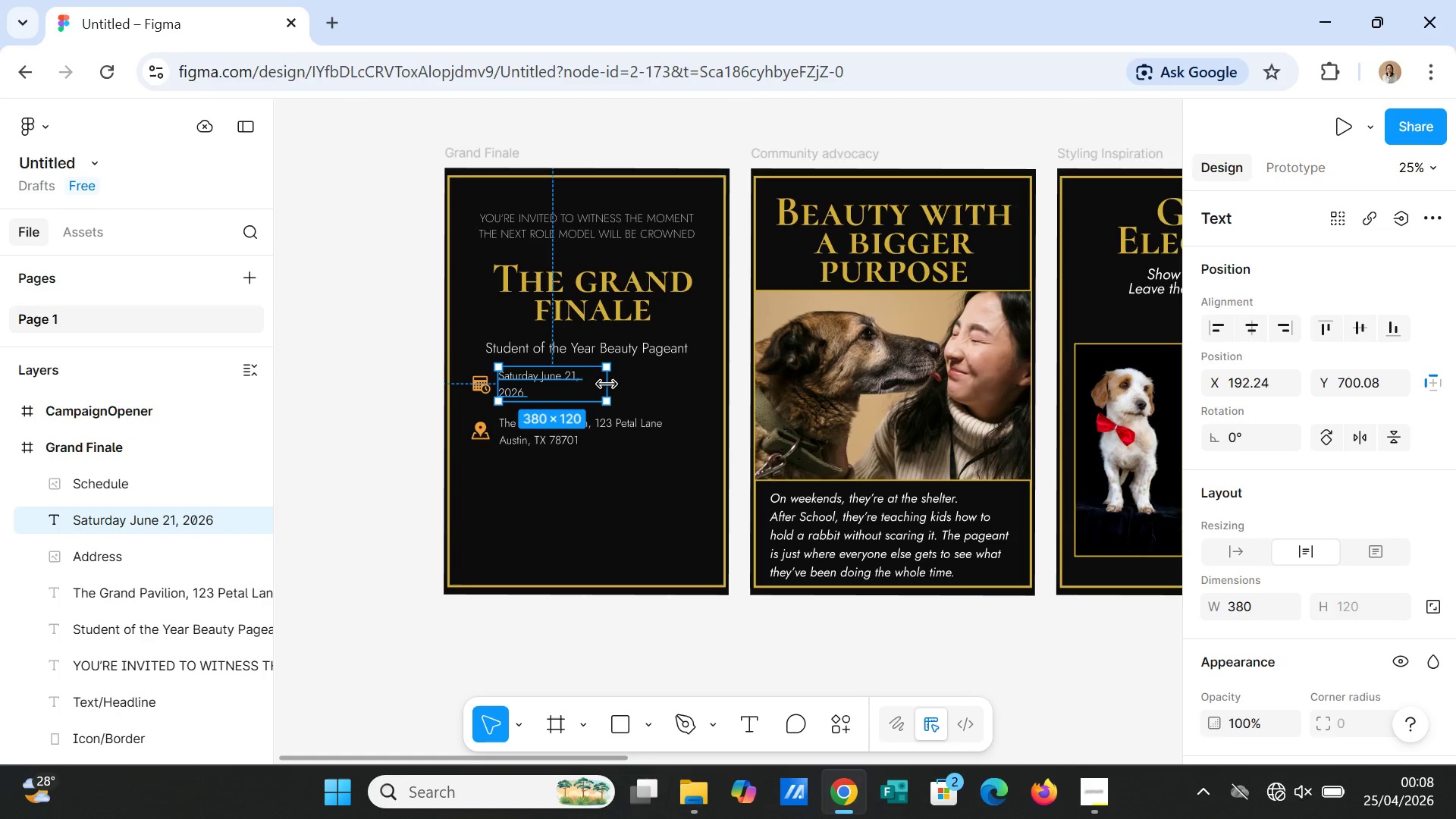 
left_click_drag(start_coordinate=[609, 384], to_coordinate=[652, 381])
 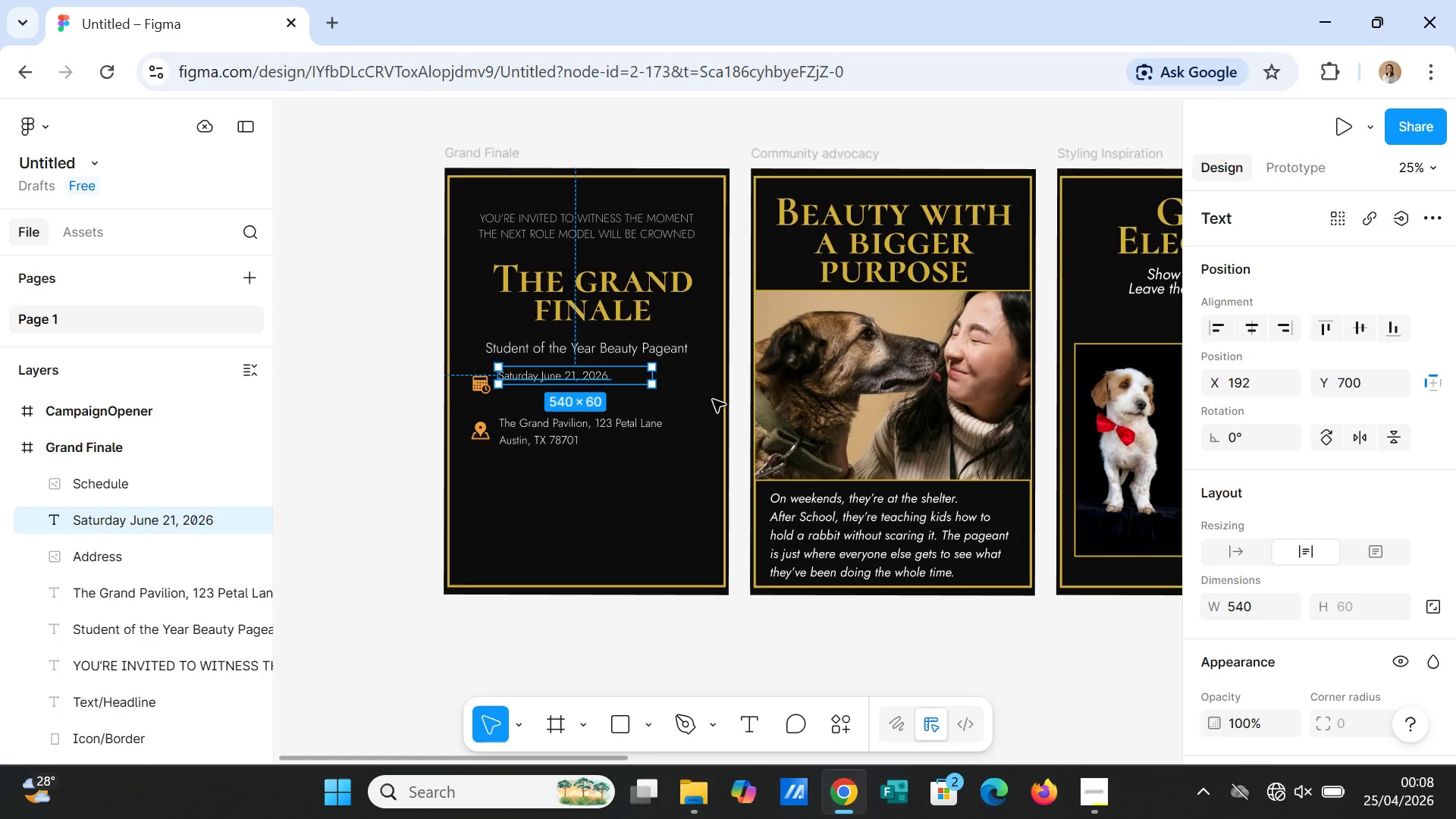 
left_click([713, 400])
 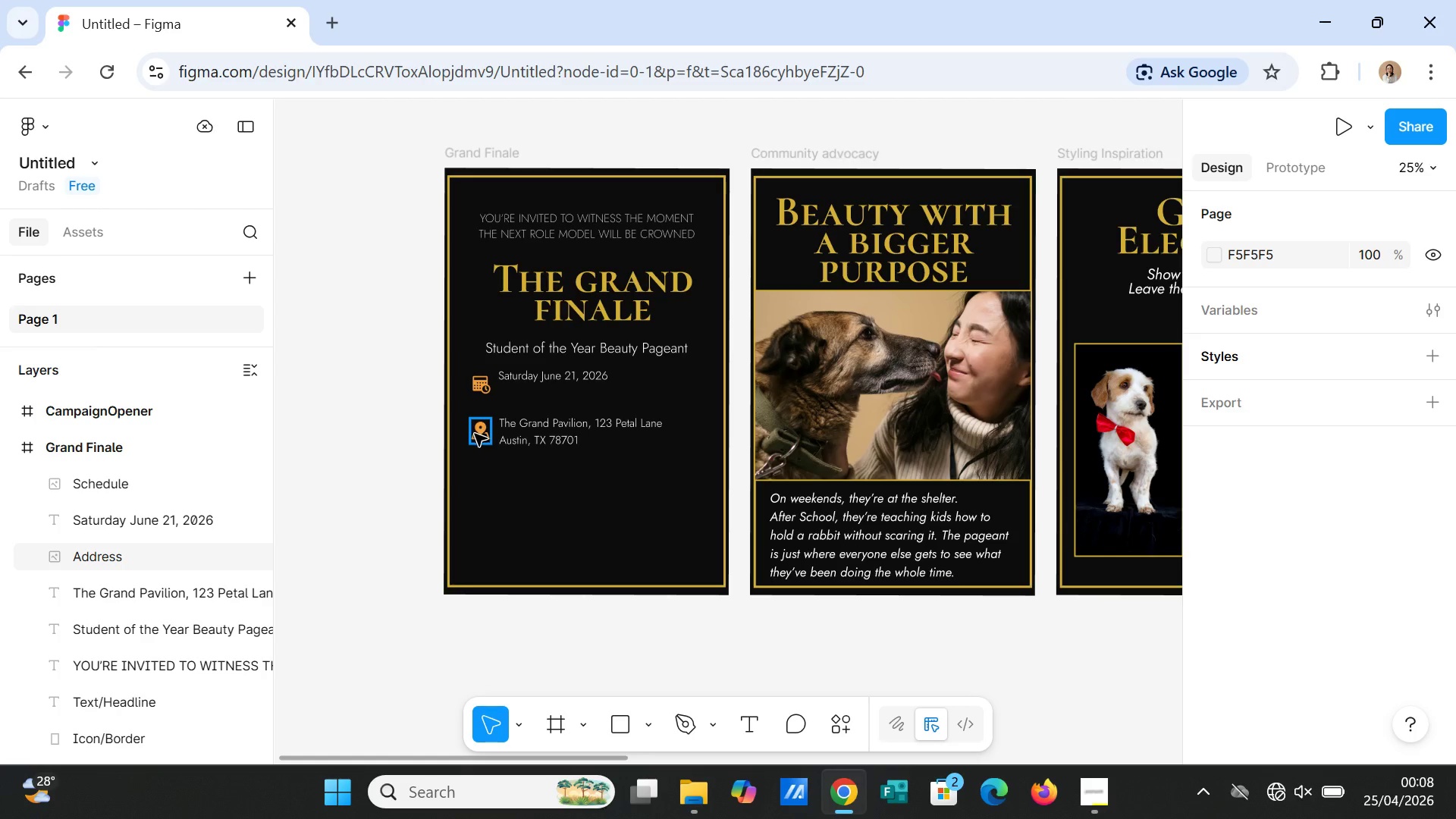 
left_click([478, 435])
 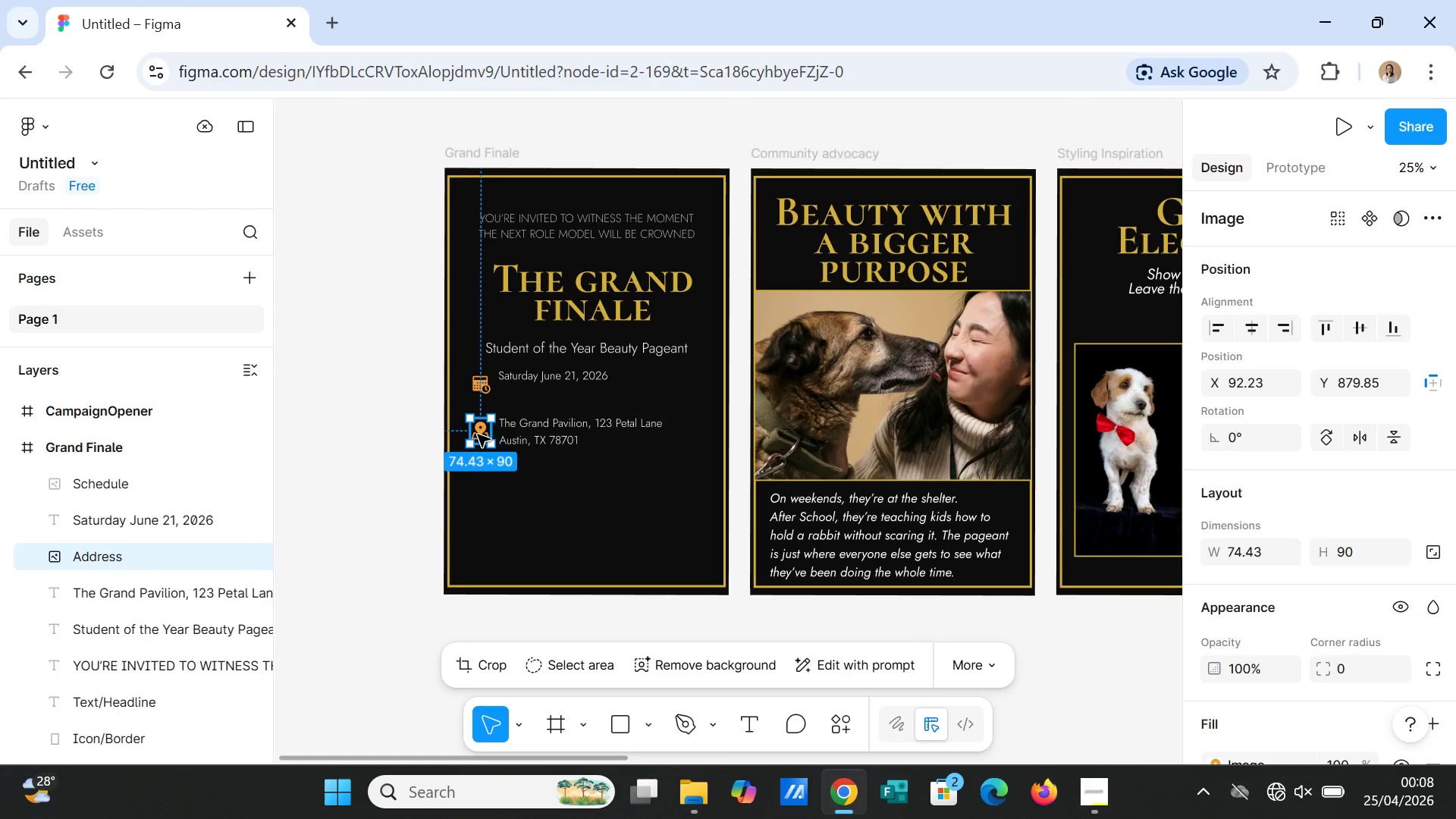 
hold_key(key=ControlLeft, duration=1.5)
left_click([519, 439])
 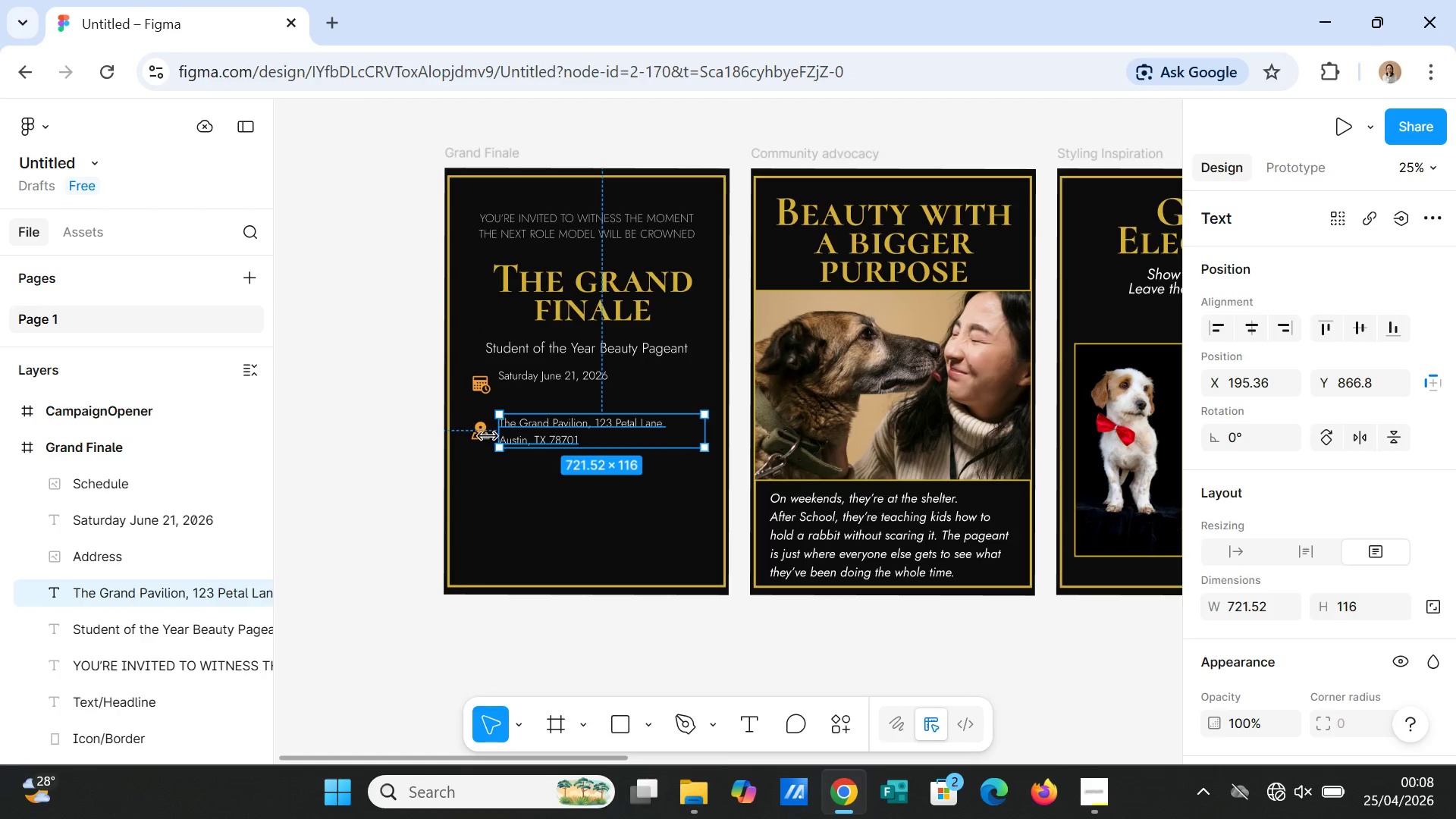 
hold_key(key=ShiftLeft, duration=1.11)
left_click([482, 434])
 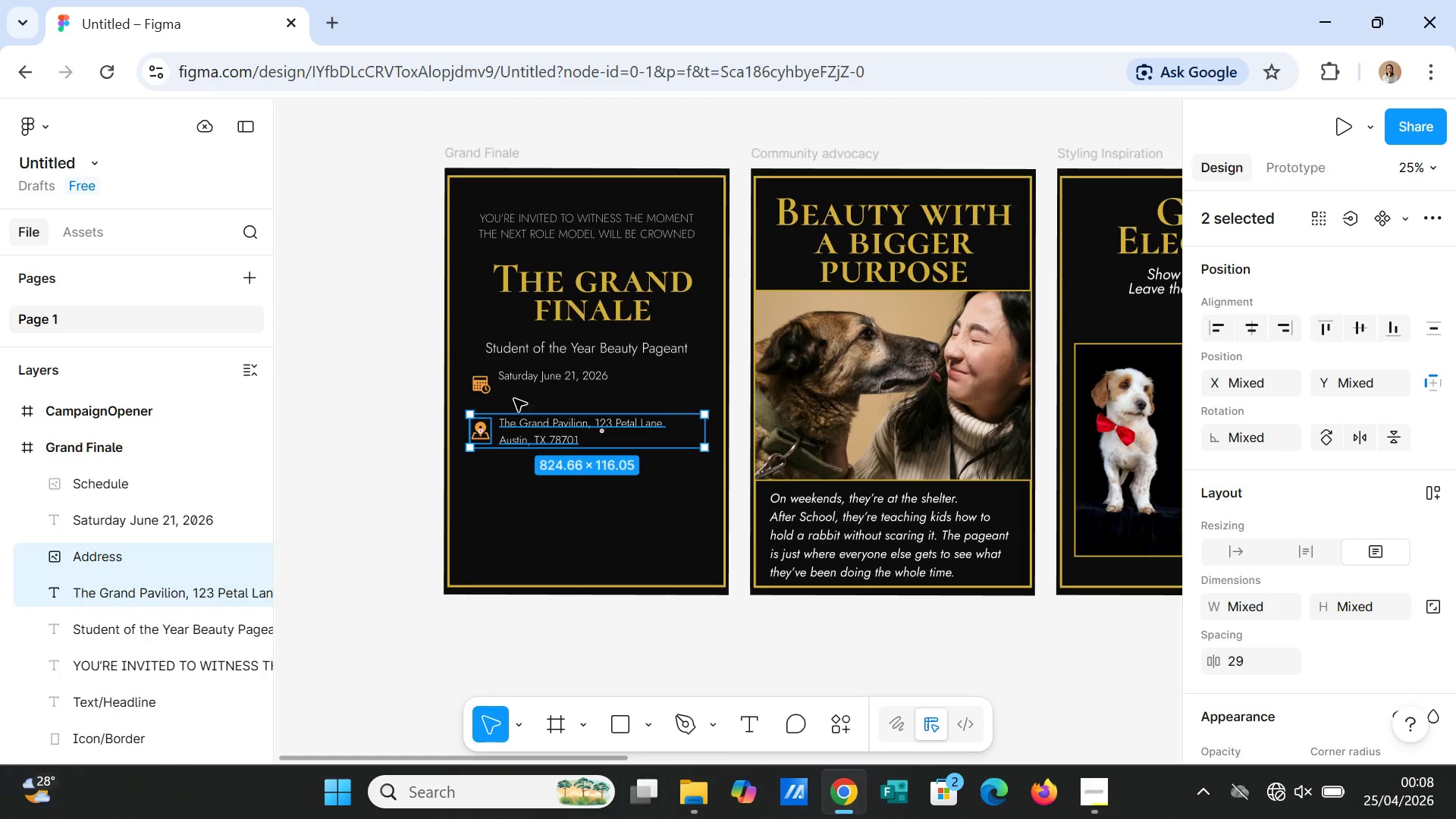 
right_click([510, 425])
 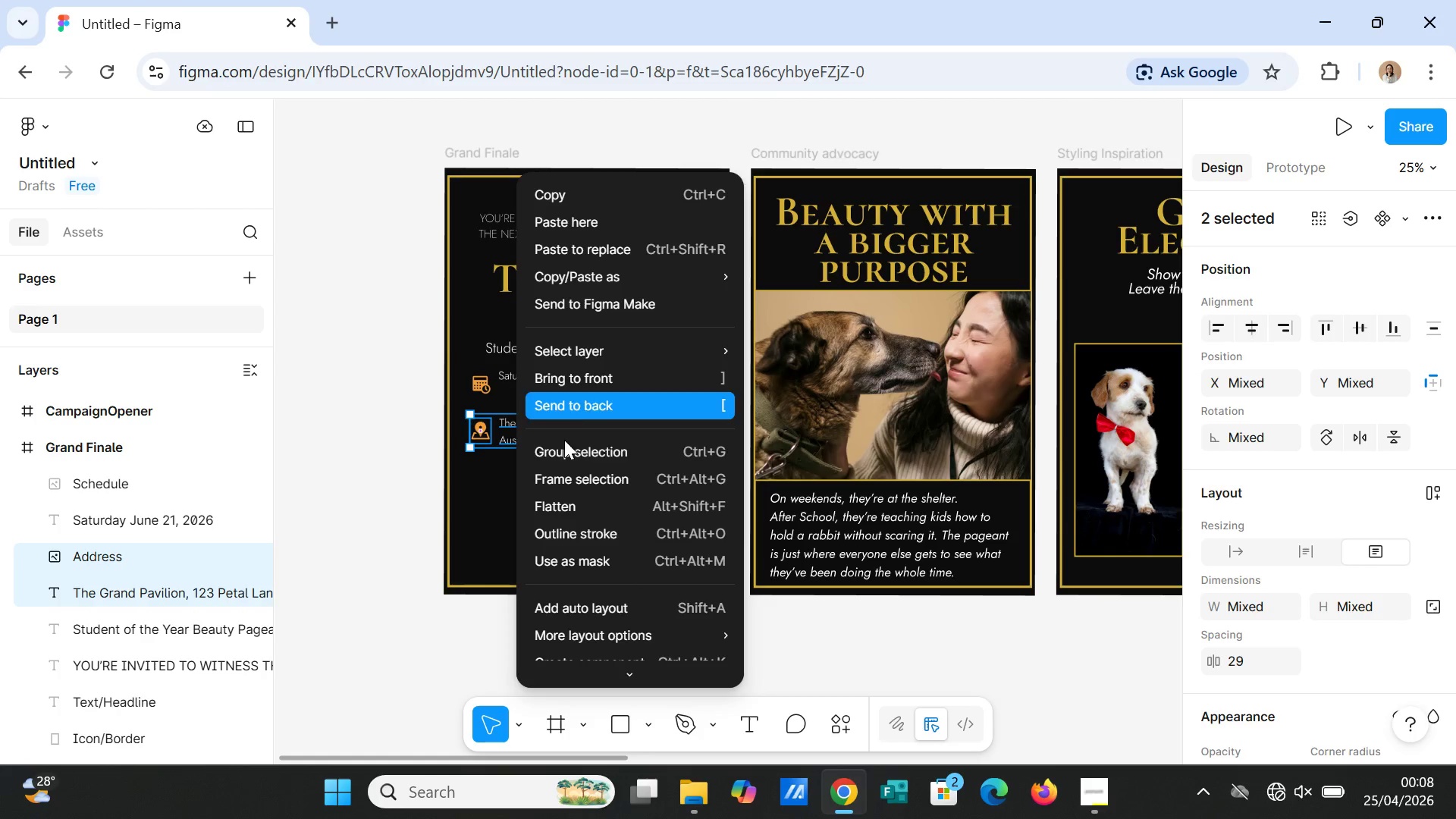 
left_click([566, 445])
 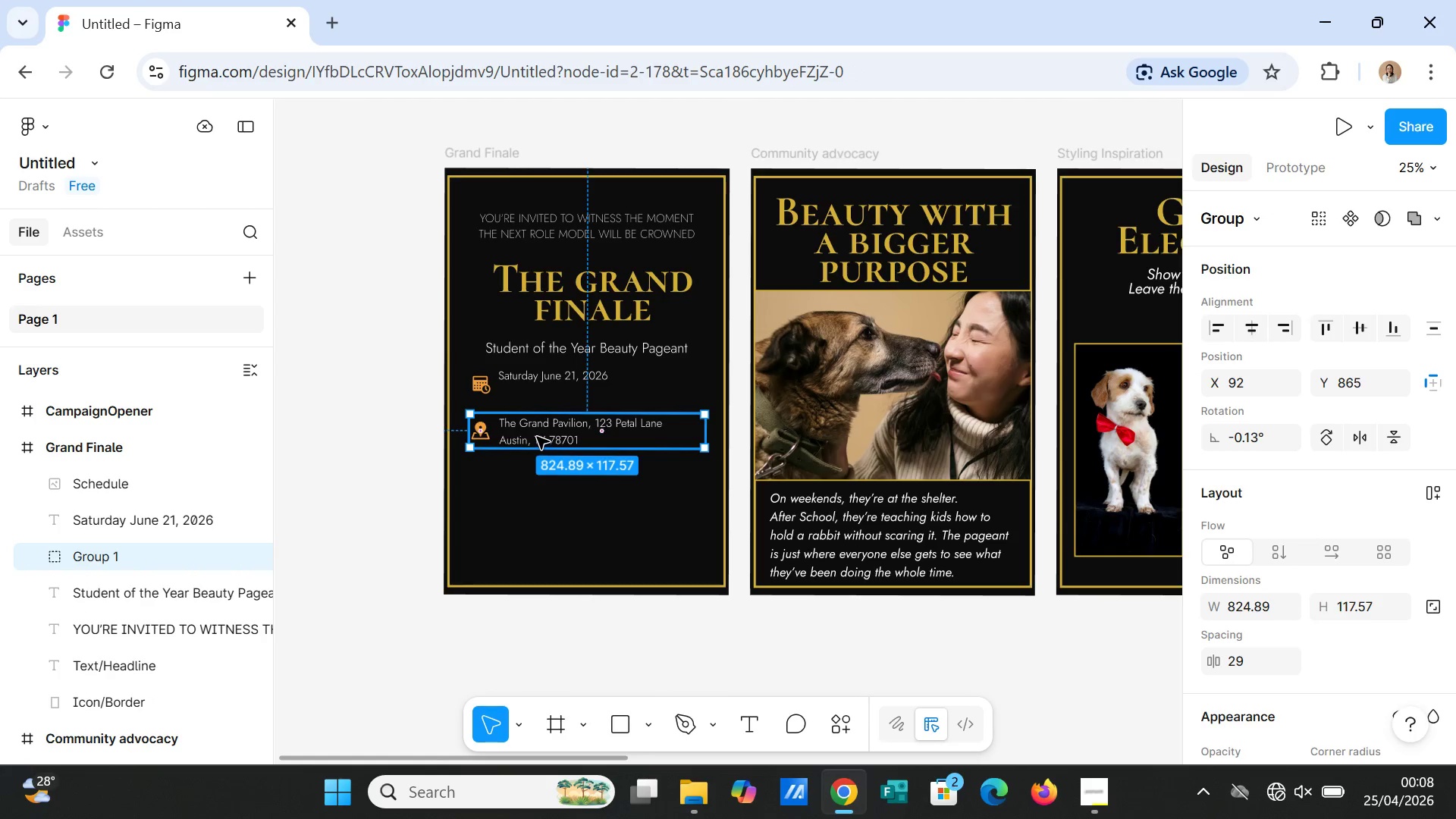 
left_click_drag(start_coordinate=[537, 437], to_coordinate=[538, 427])
 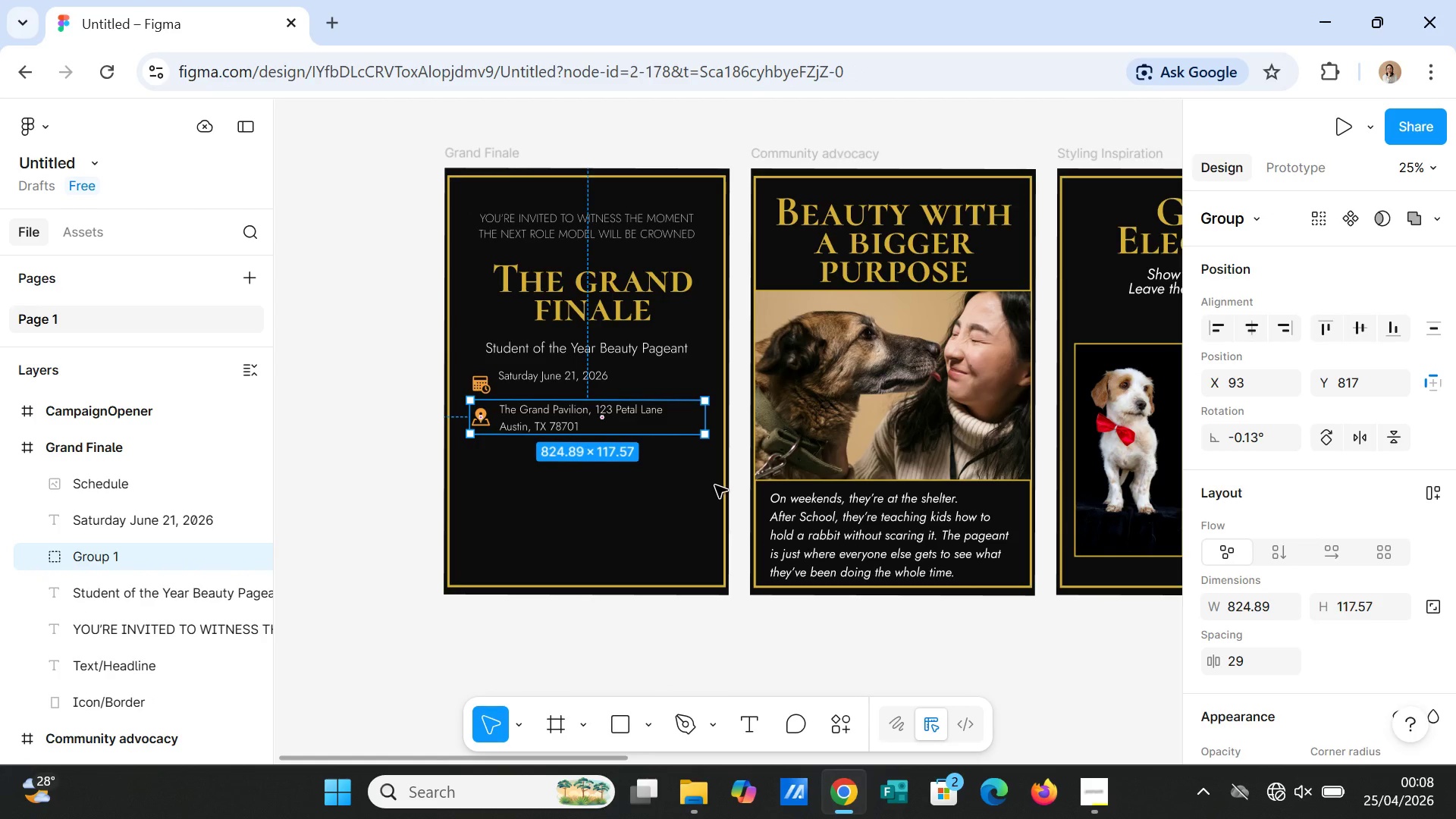 
left_click([715, 485])
 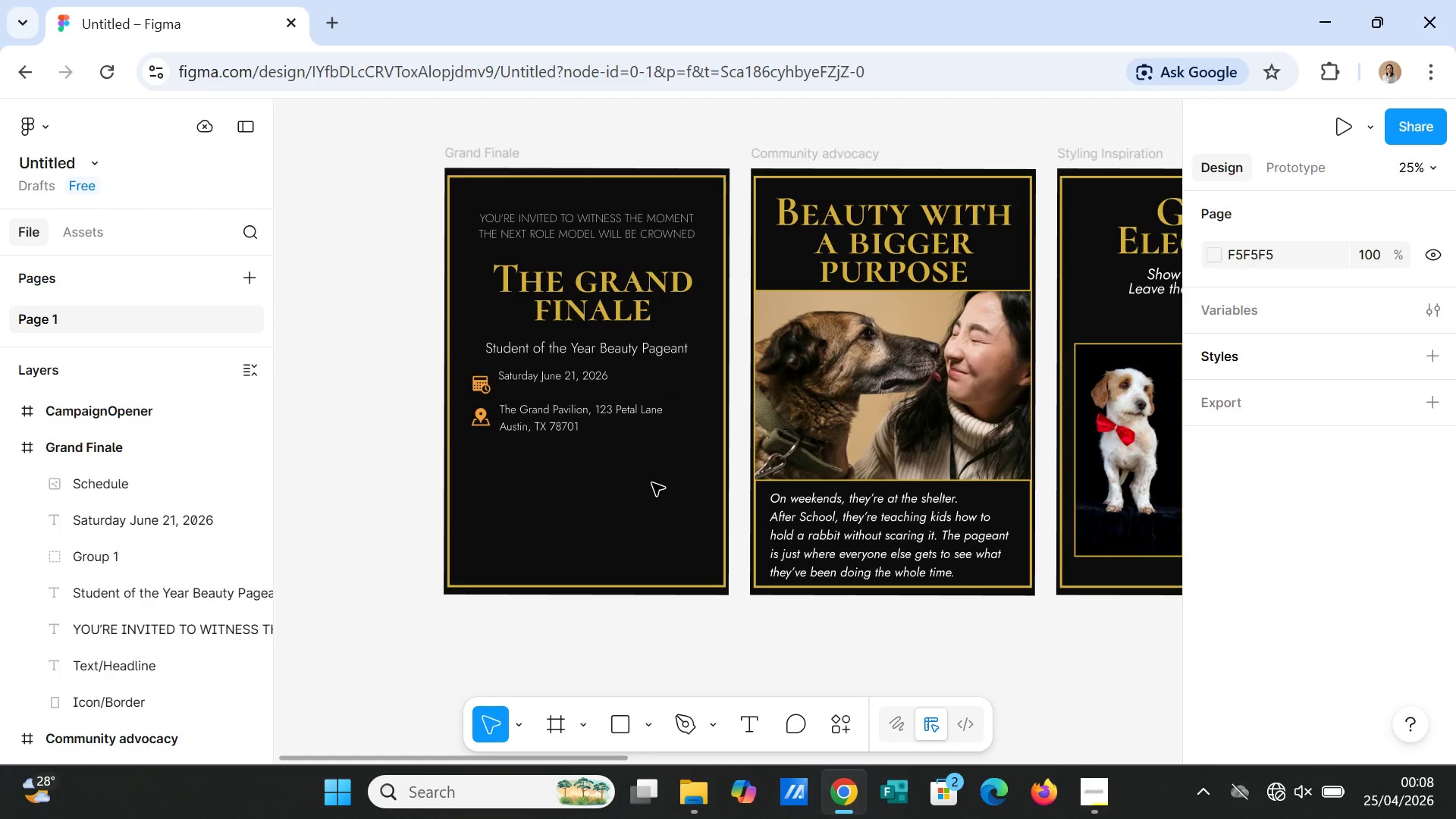 
left_click([652, 483])
 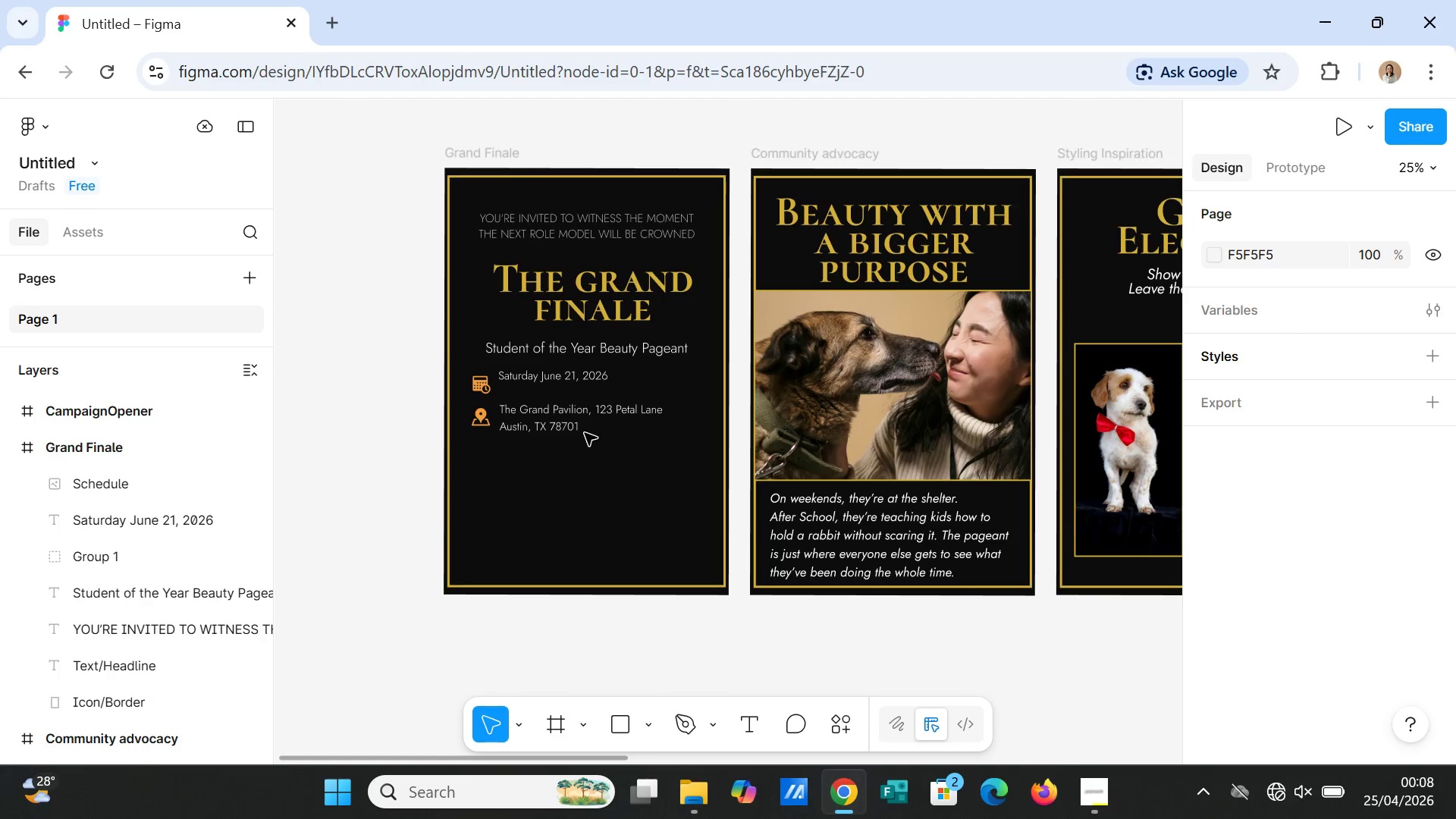 
left_click([581, 423])
 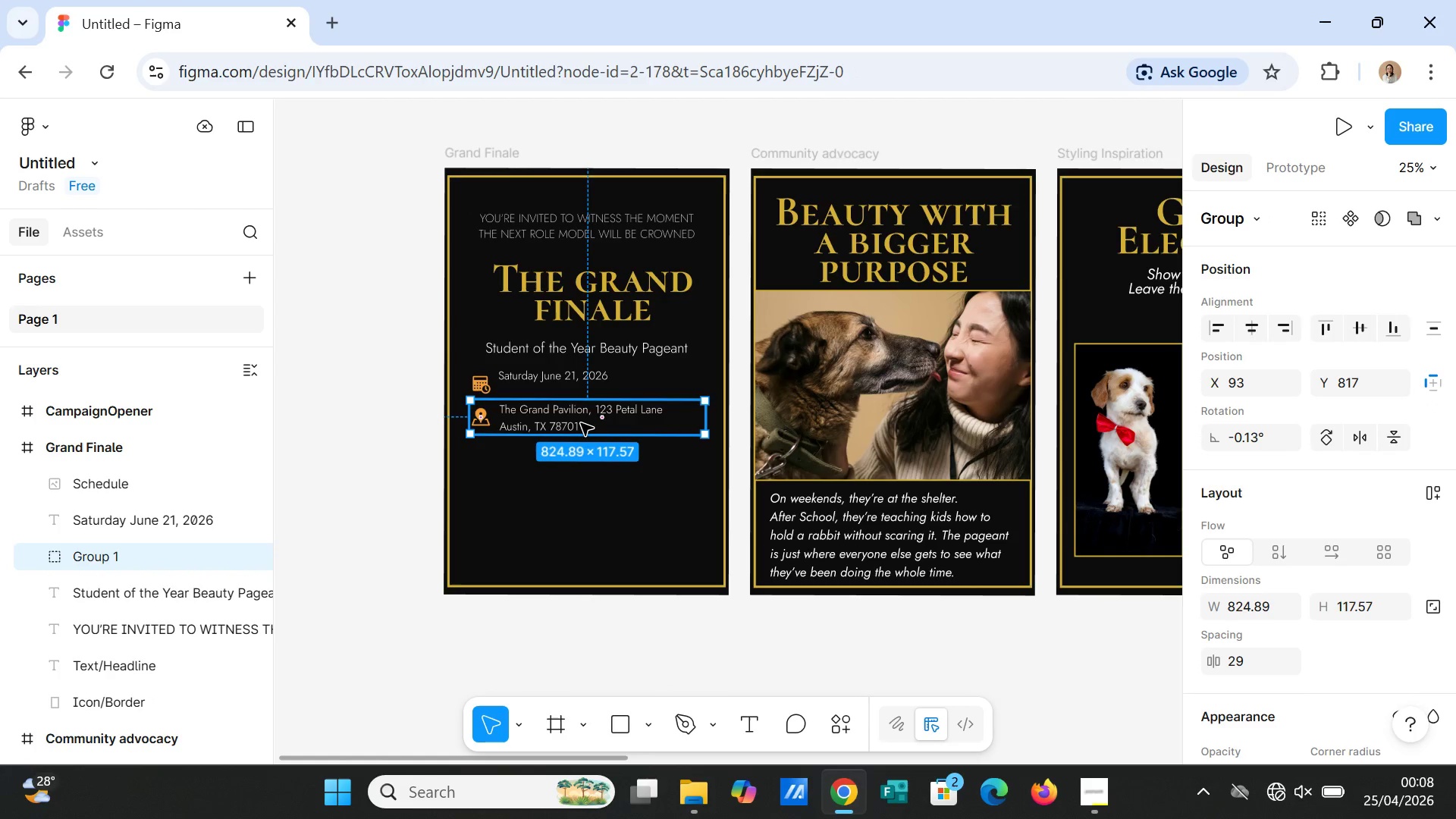 
left_click_drag(start_coordinate=[581, 423], to_coordinate=[580, 427])
 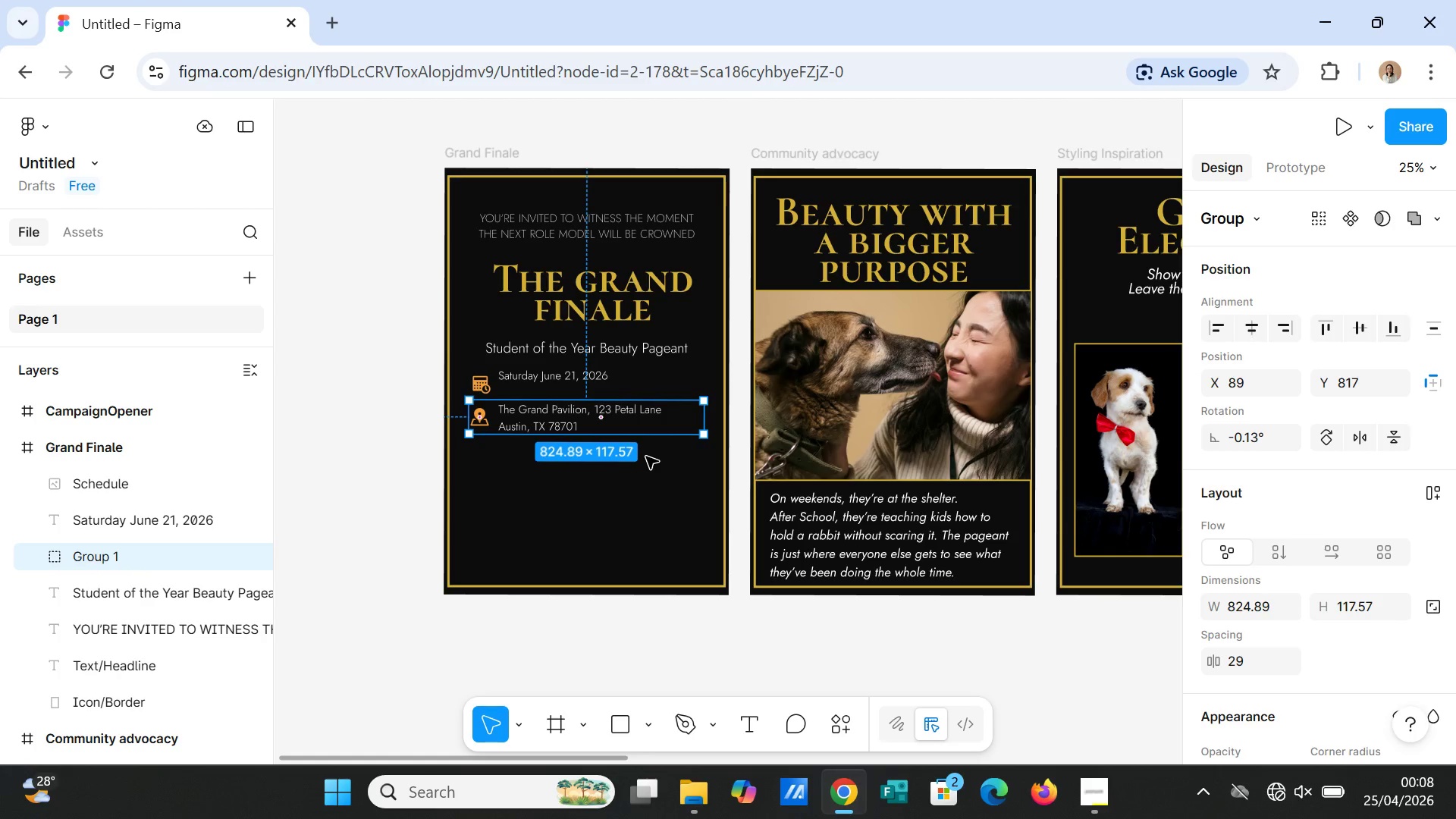 
left_click([646, 457])
 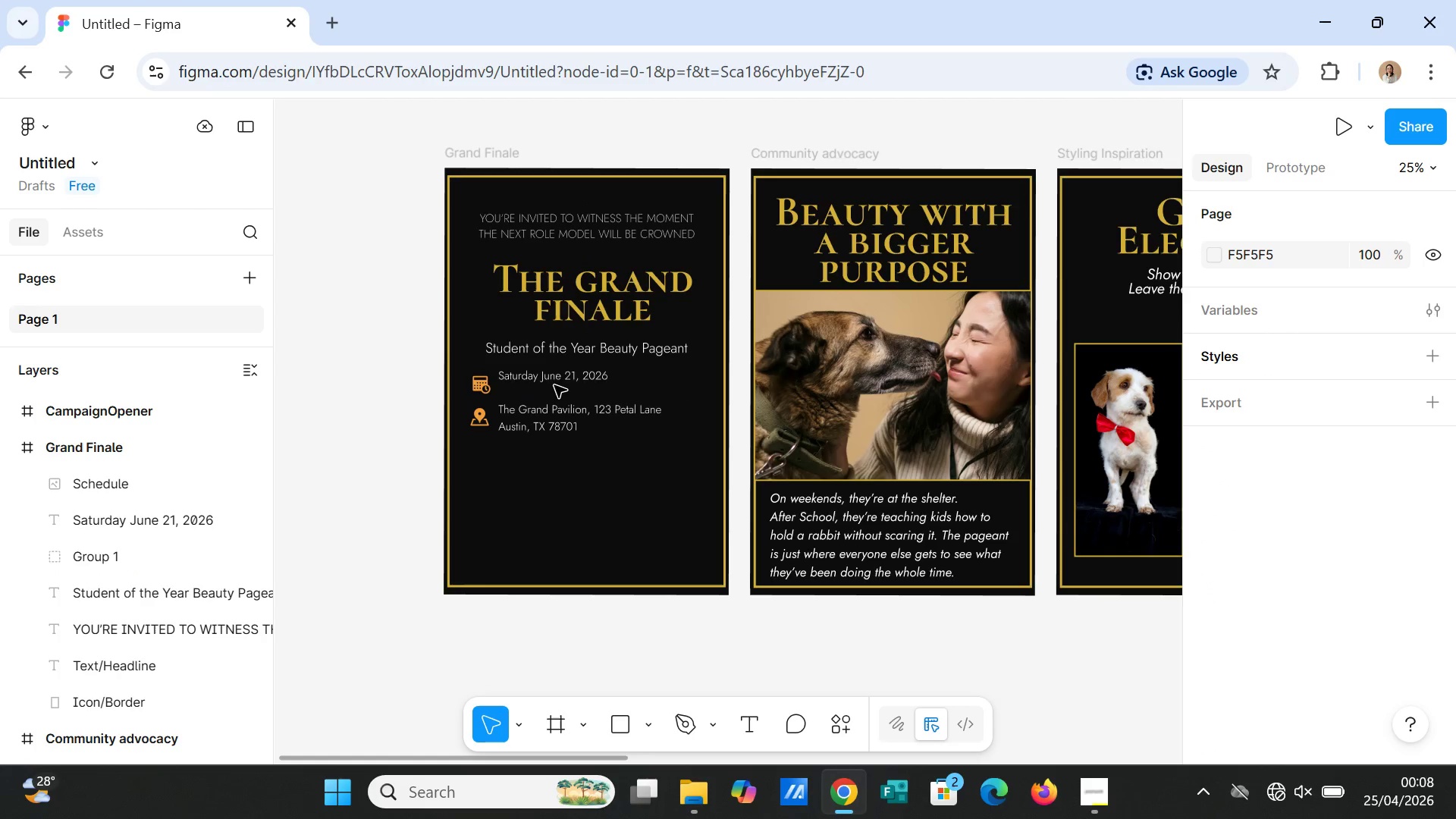 
left_click([553, 374])
 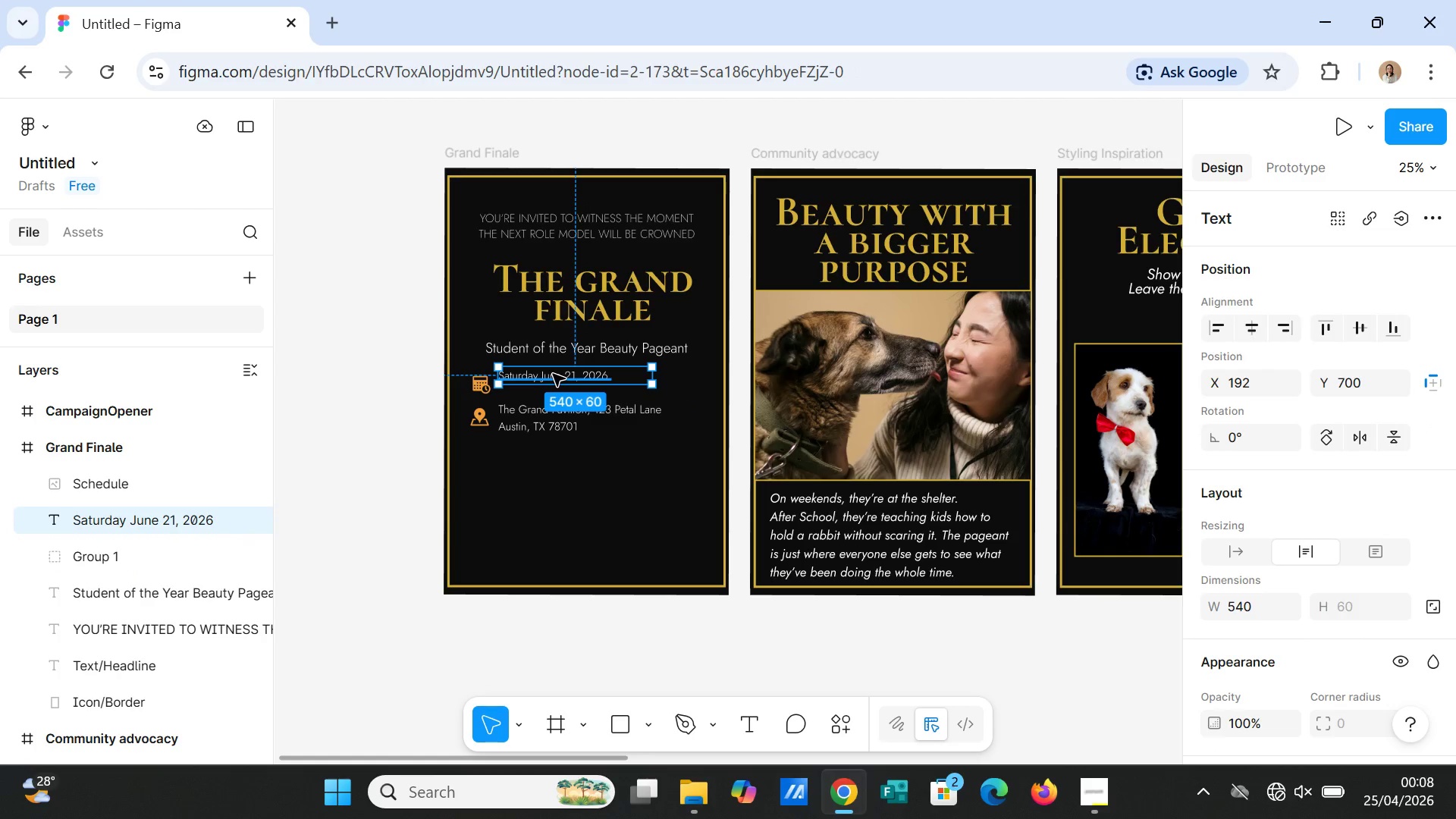 
left_click_drag(start_coordinate=[553, 374], to_coordinate=[552, 381])
 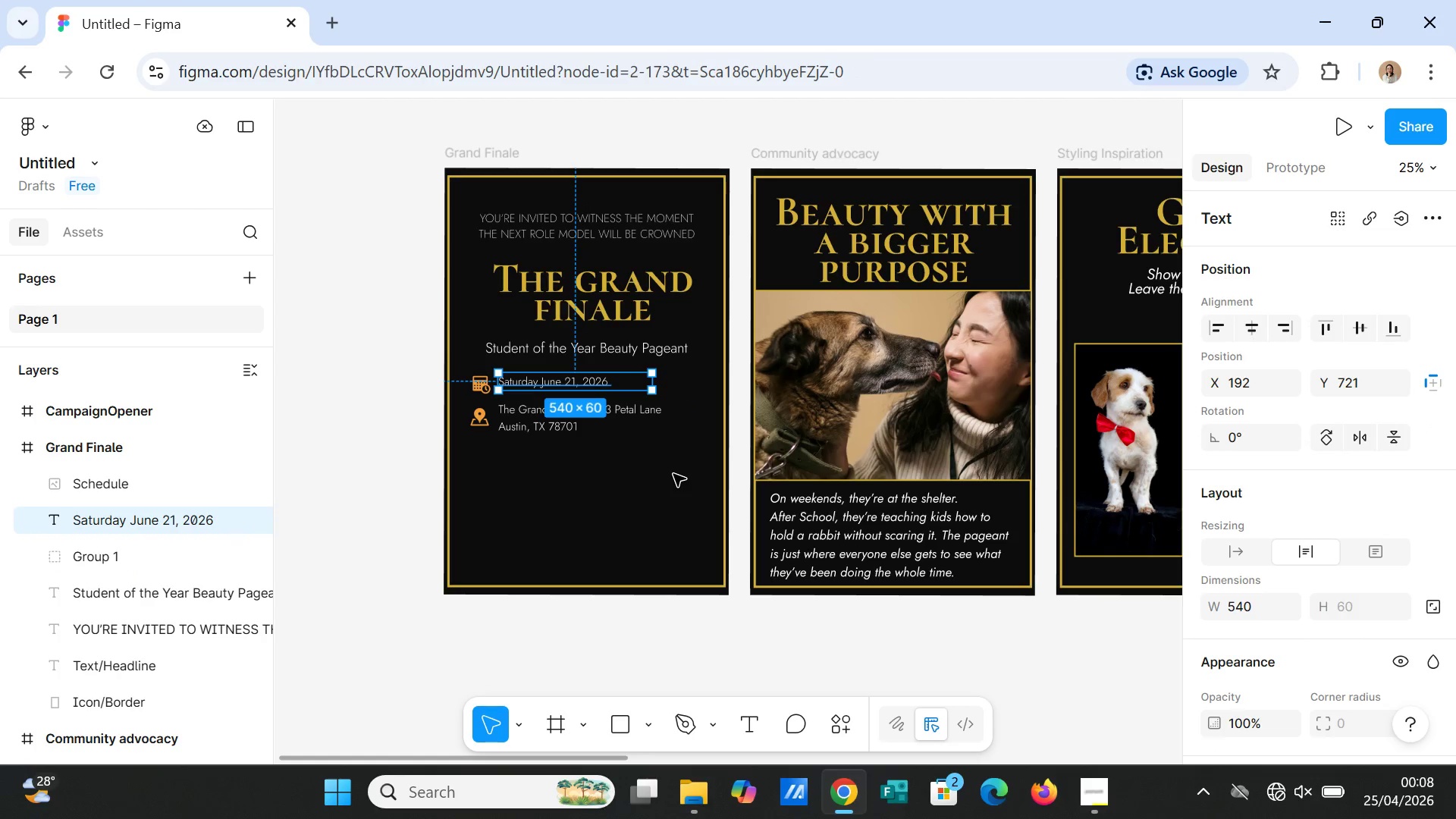 
left_click([673, 474])
 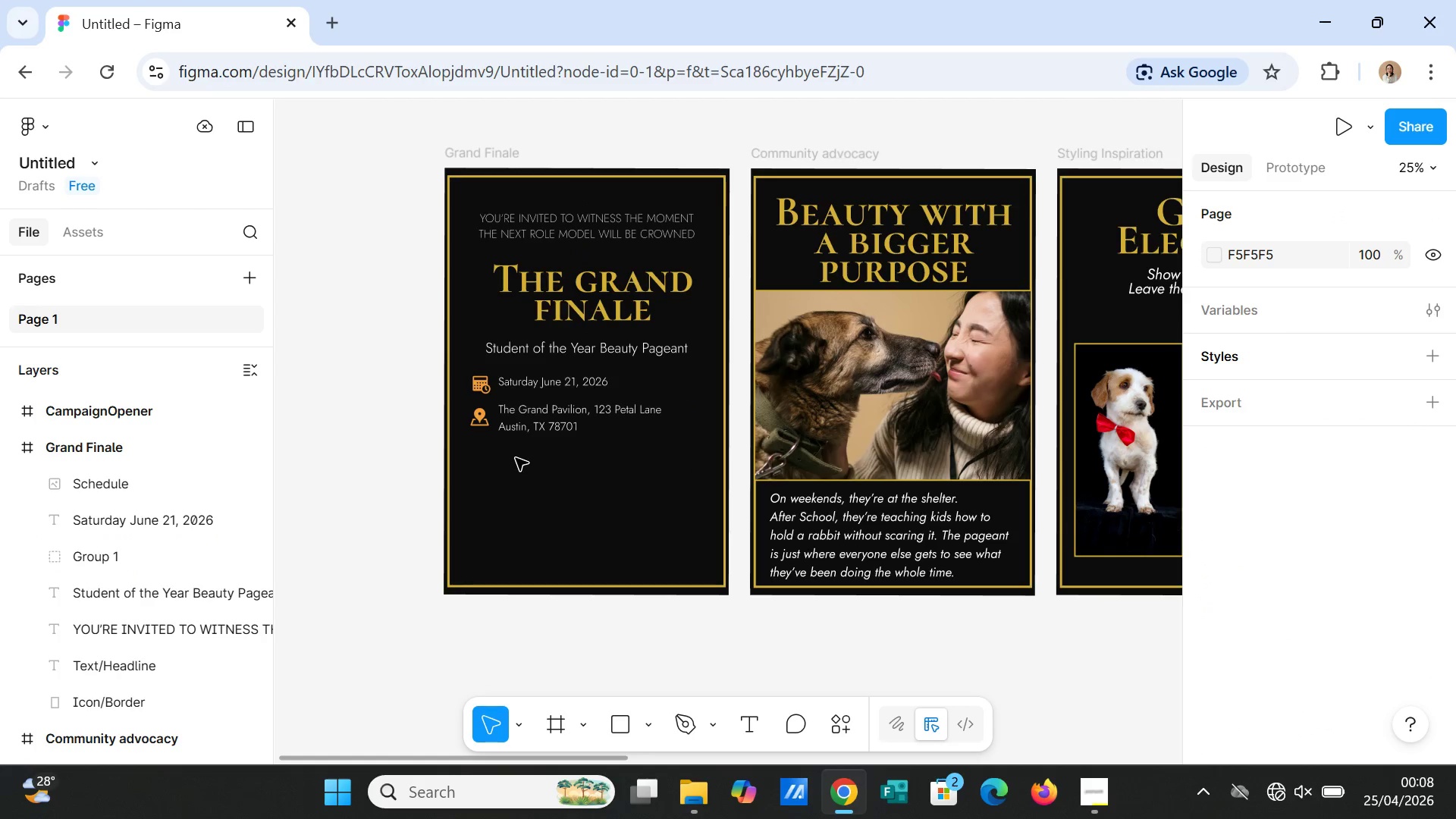 
left_click([490, 426])
 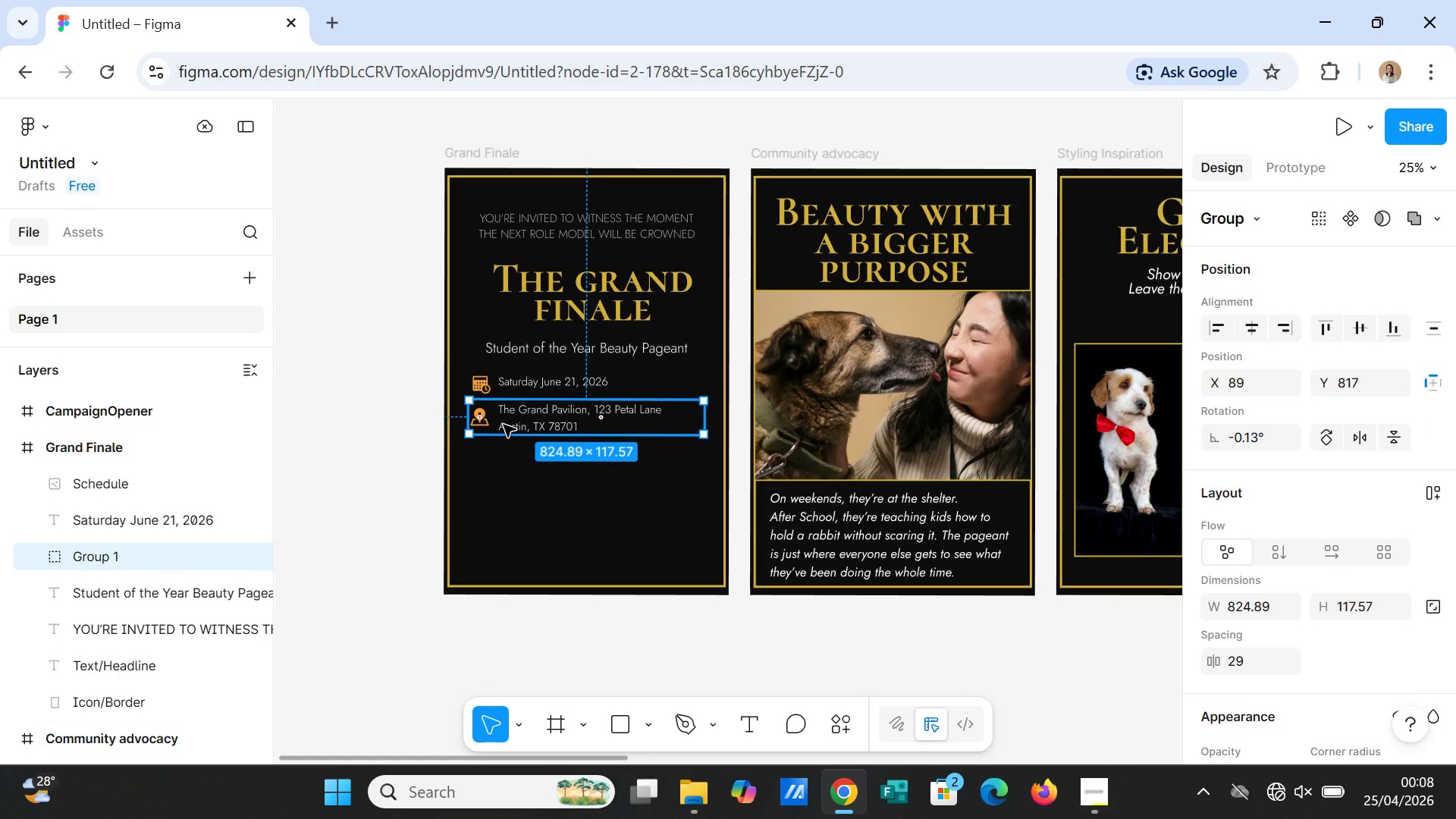 
left_click_drag(start_coordinate=[504, 425], to_coordinate=[505, 428])
 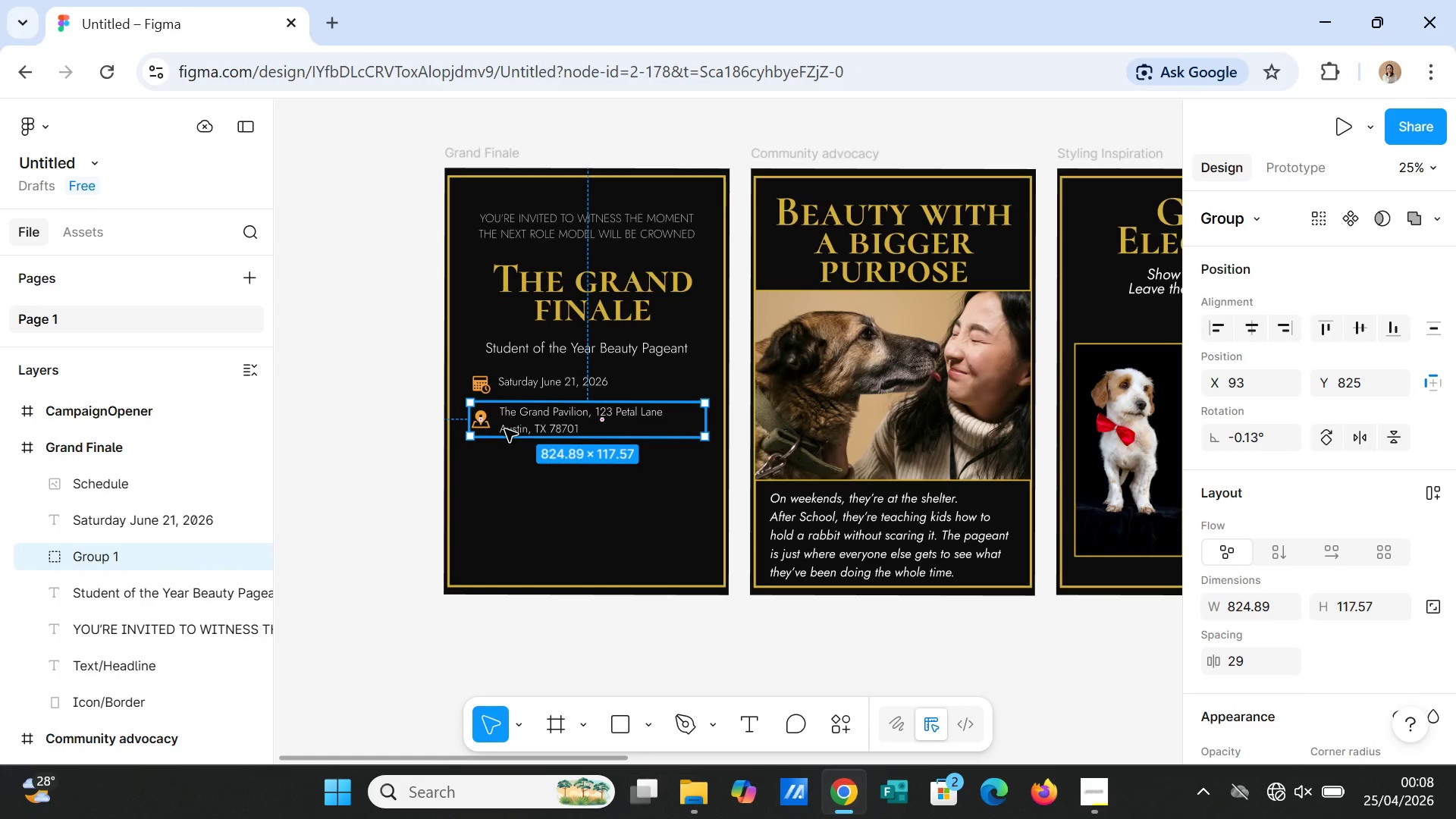 
left_click_drag(start_coordinate=[505, 429], to_coordinate=[504, 435])
 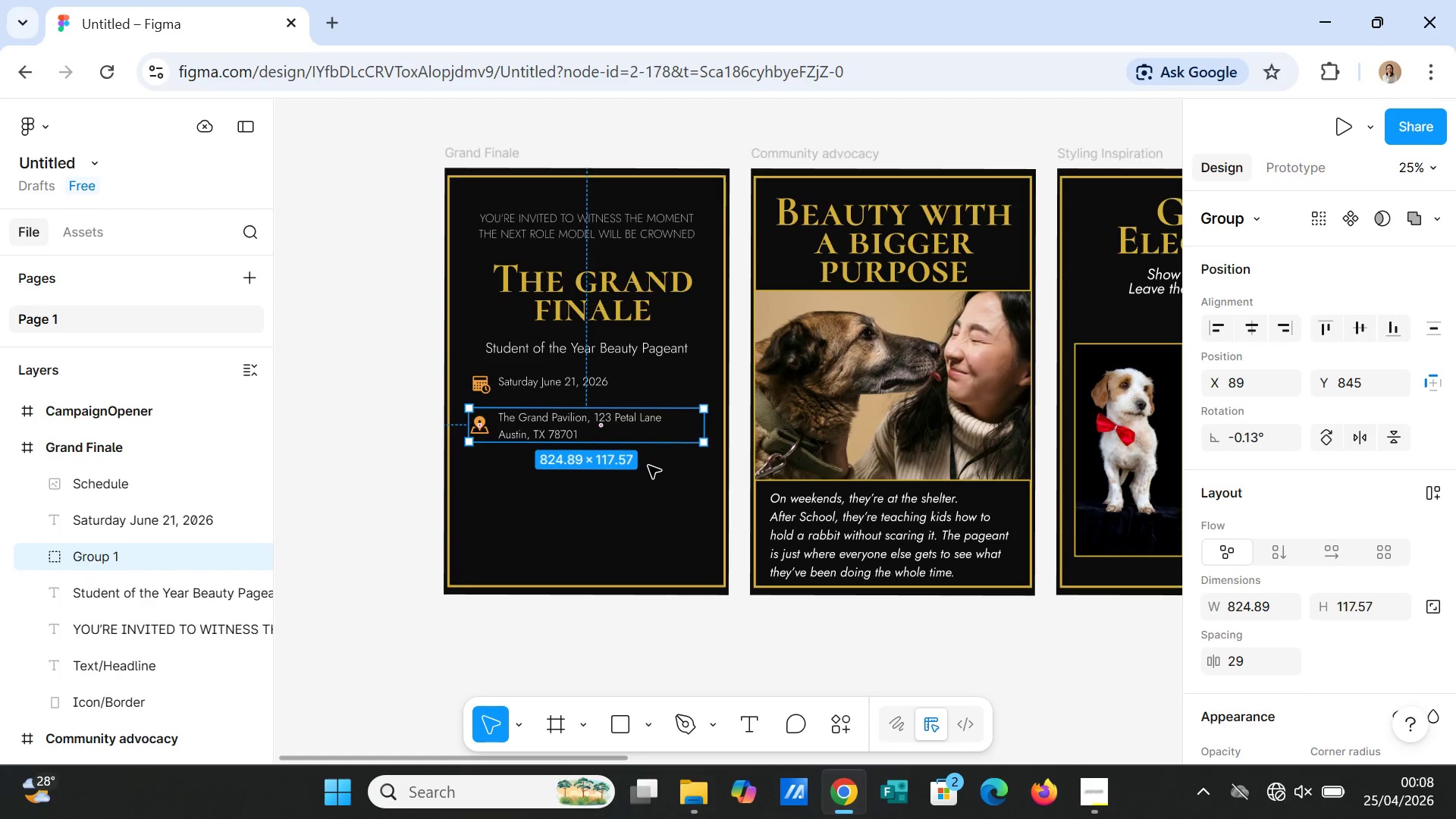 
left_click([648, 466])
 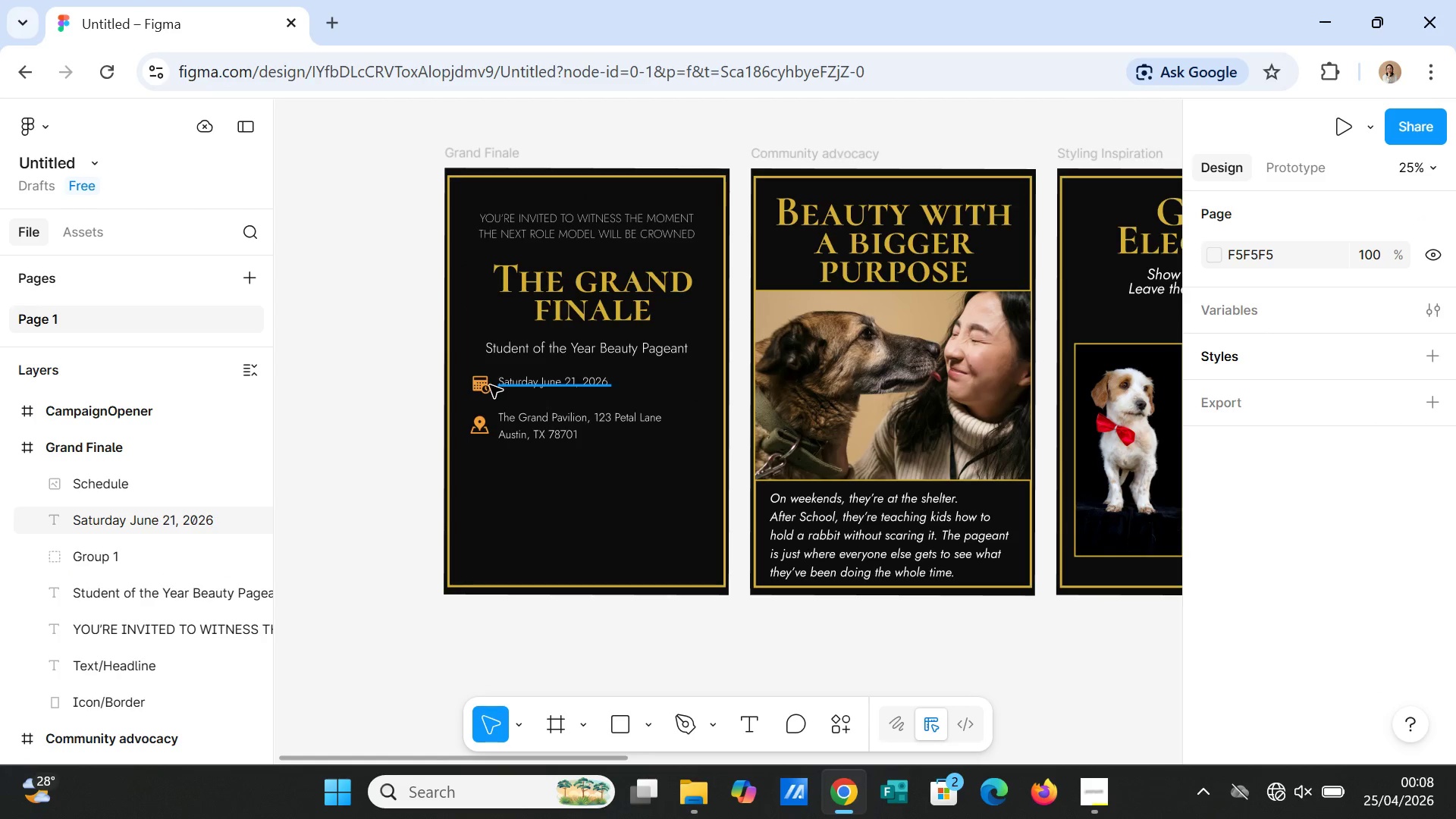 
left_click([489, 385])
 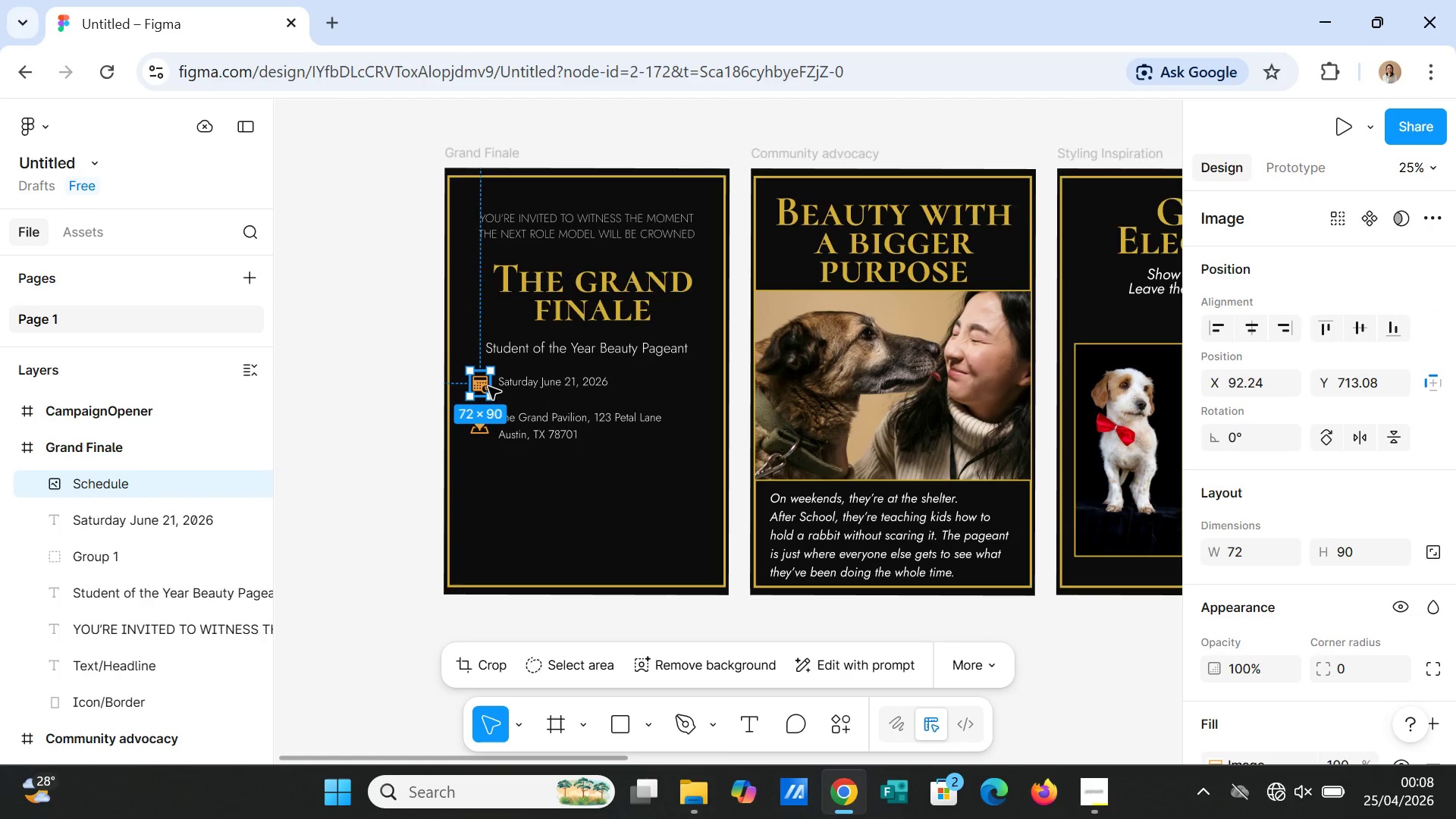 
hold_key(key=ControlLeft, duration=1.49)
left_click([526, 381])
 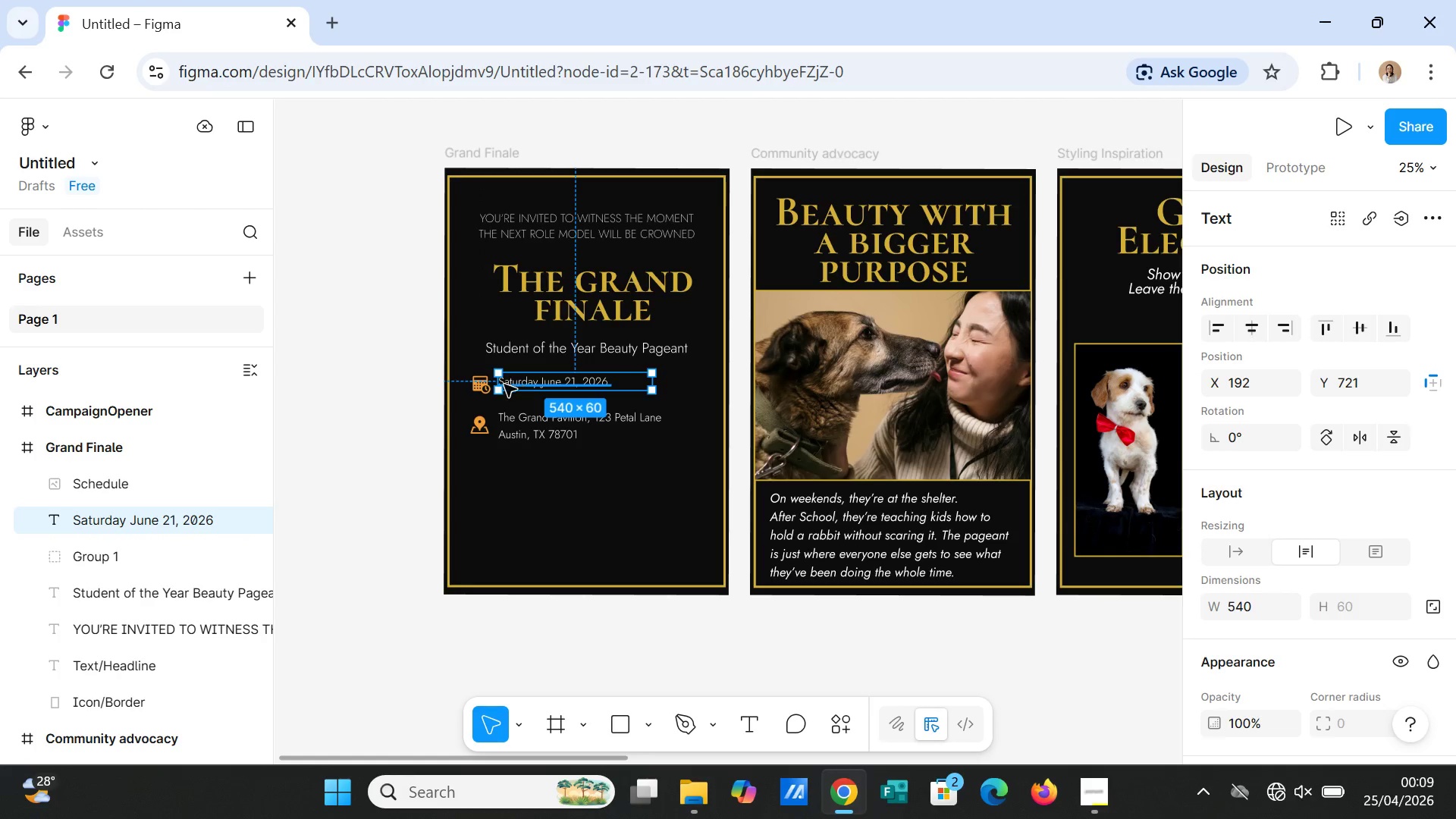 
hold_key(key=ShiftLeft, duration=2.05)
left_click([479, 384])
 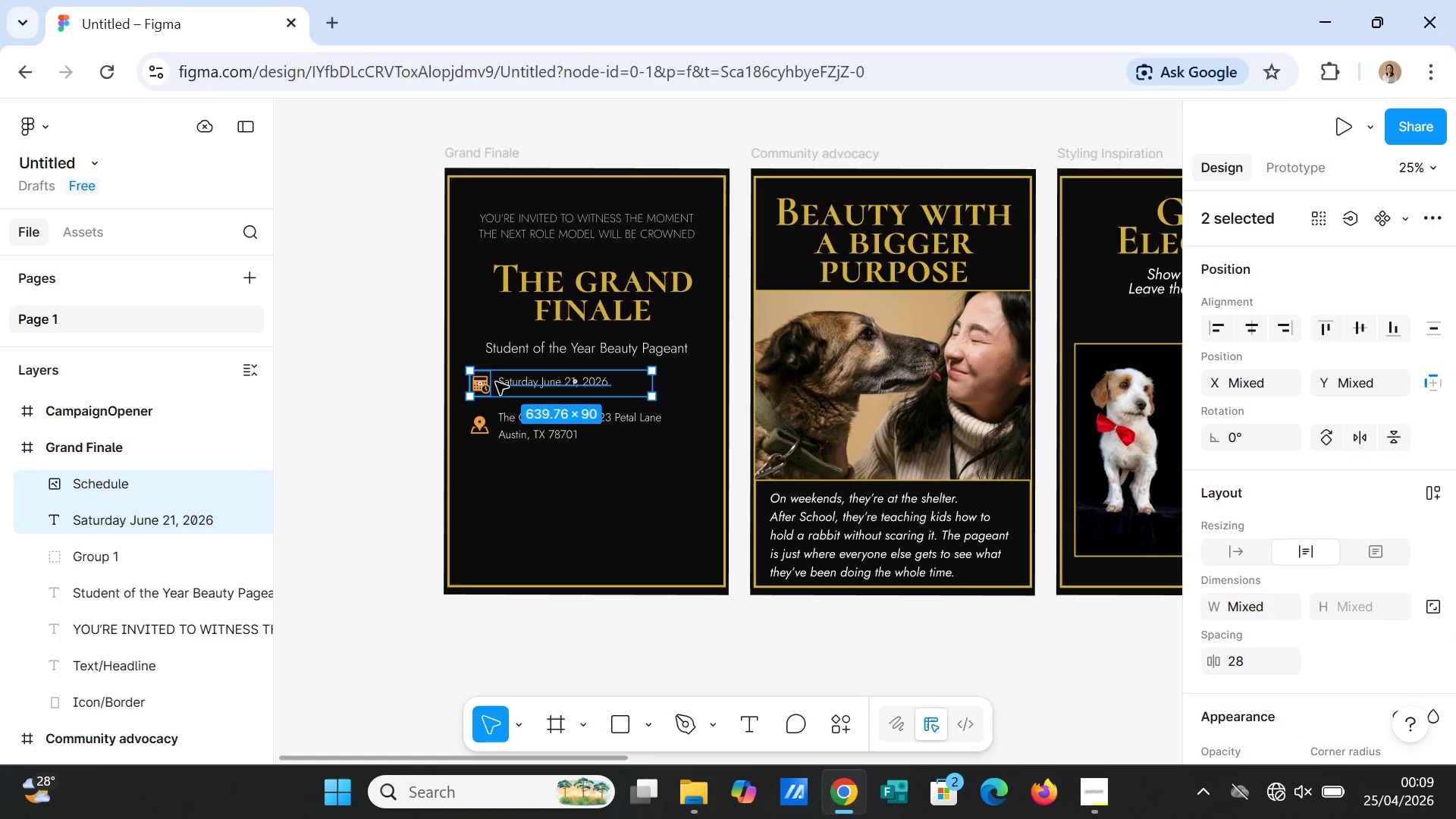 
right_click([497, 381])
 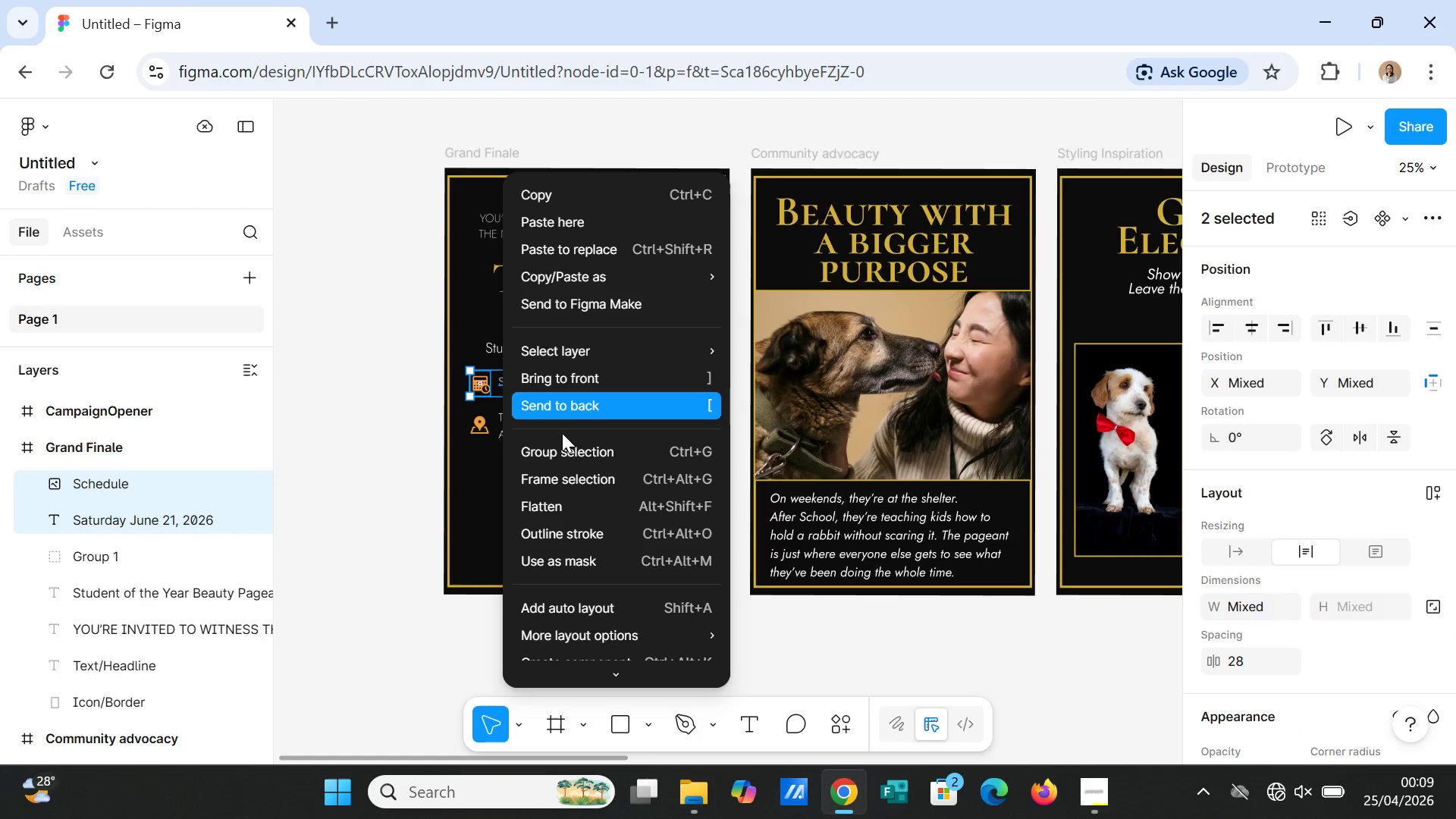 
left_click([563, 445])
 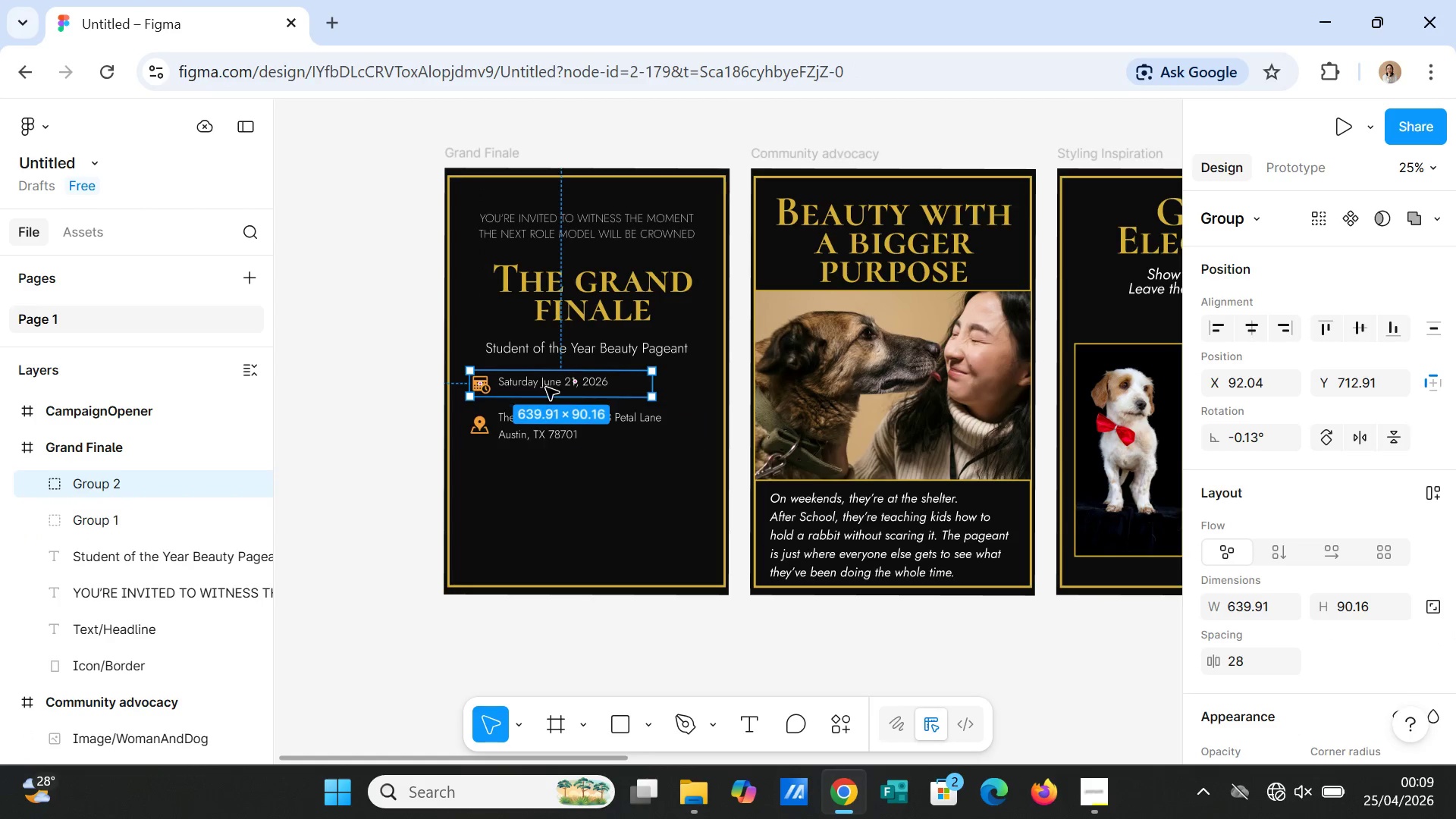 
left_click([546, 388])
 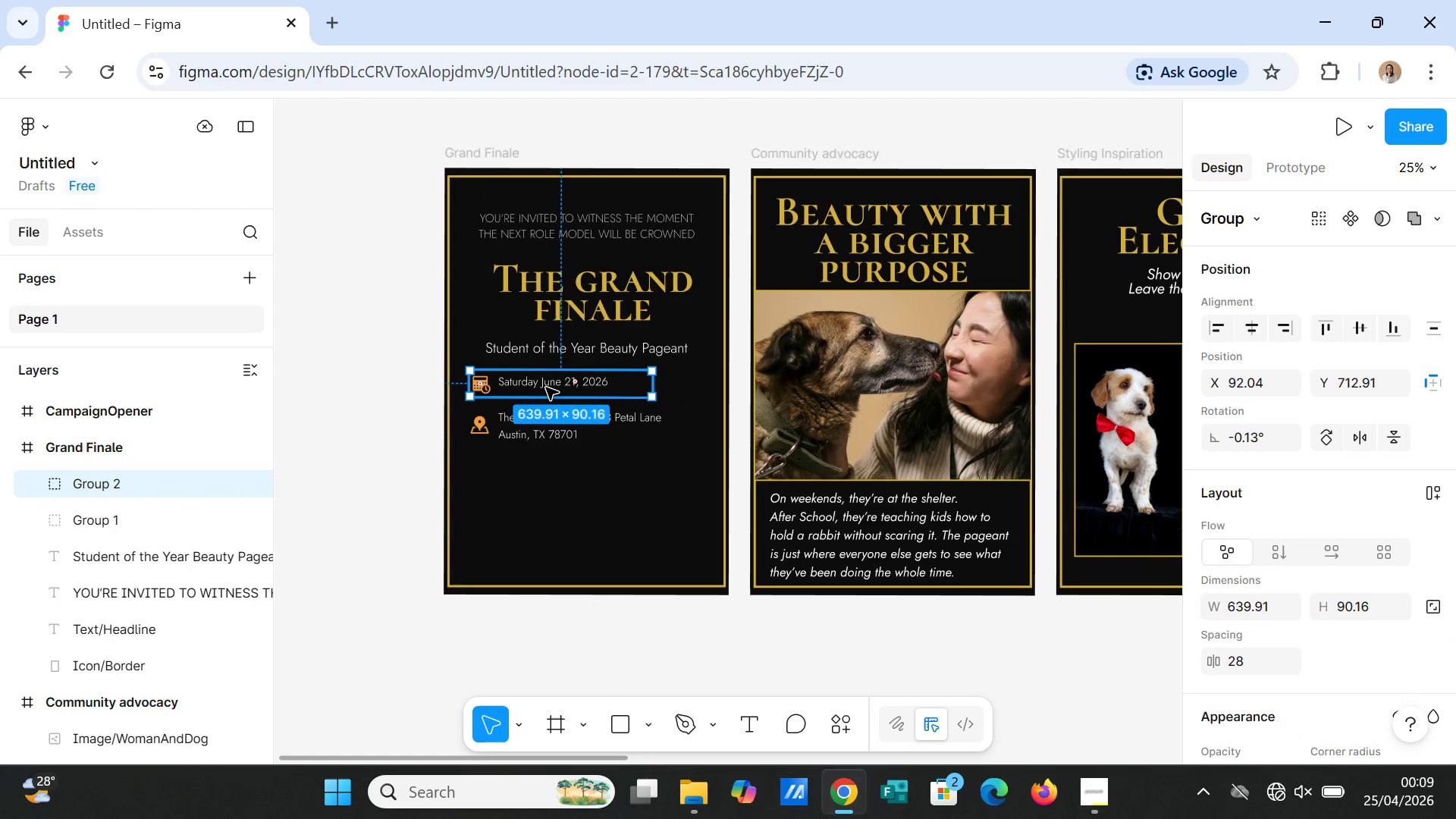 
left_click_drag(start_coordinate=[546, 388], to_coordinate=[544, 392])
 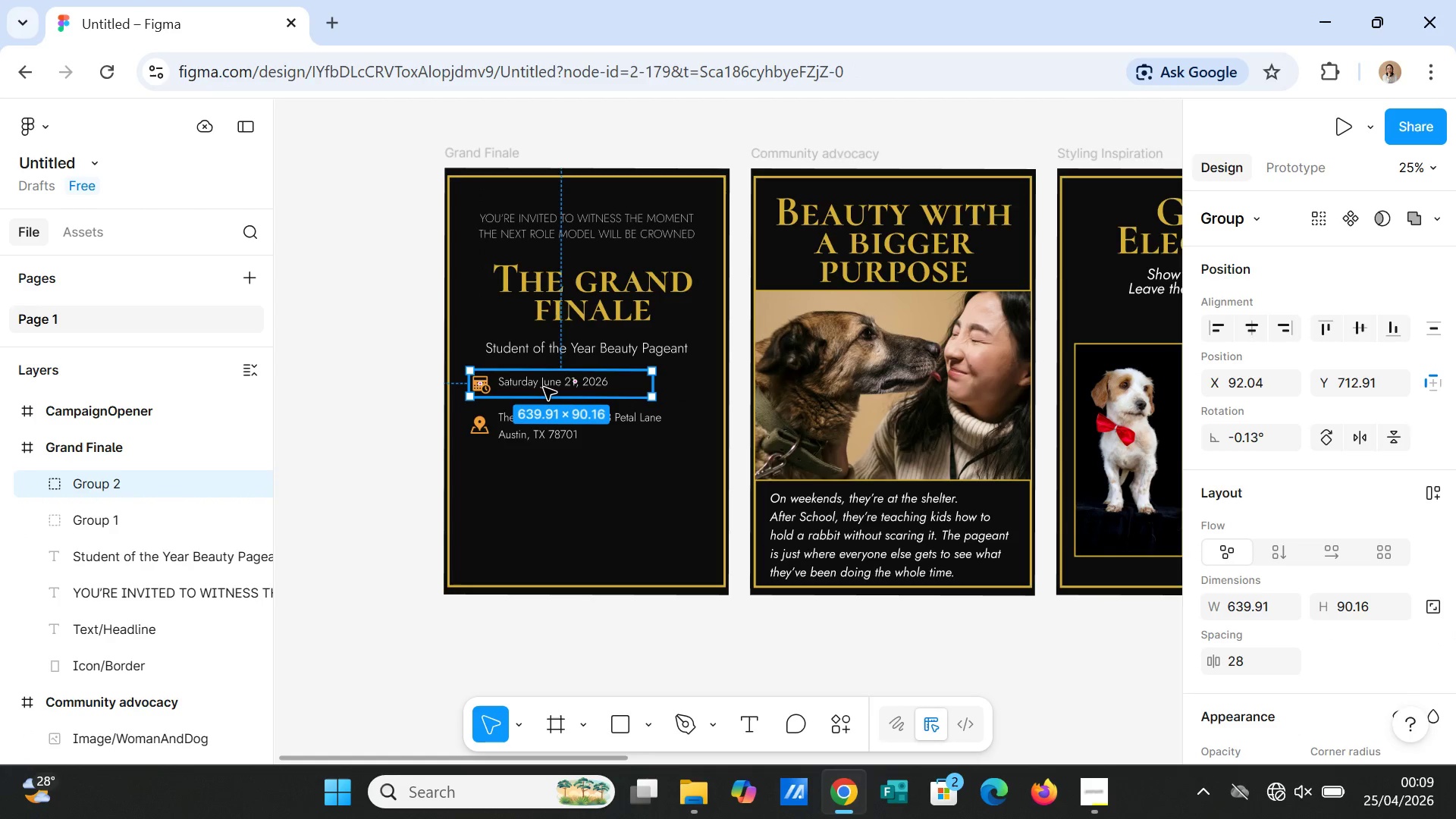 
left_click([544, 388])
 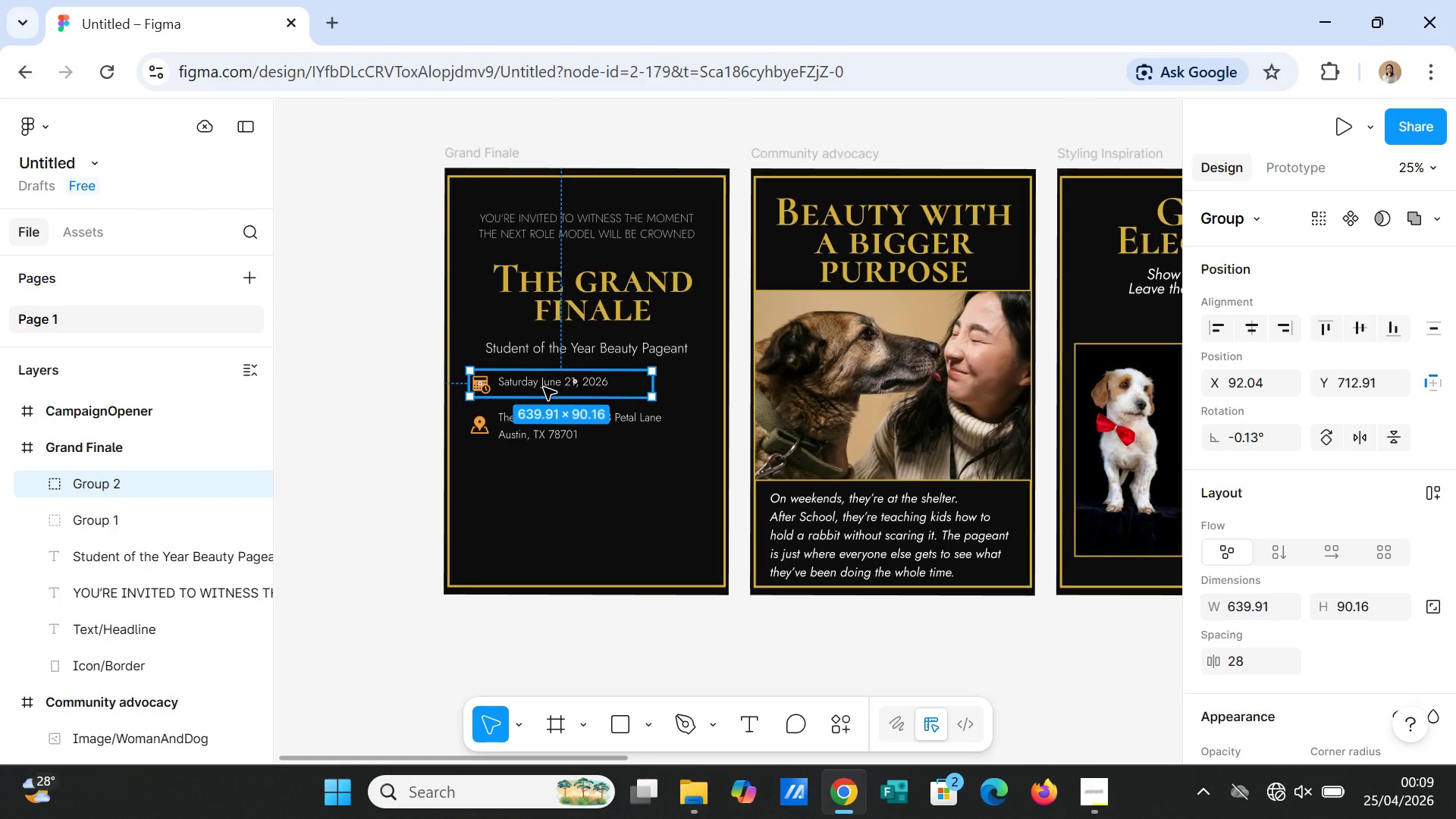 
left_click_drag(start_coordinate=[544, 388], to_coordinate=[542, 397])
 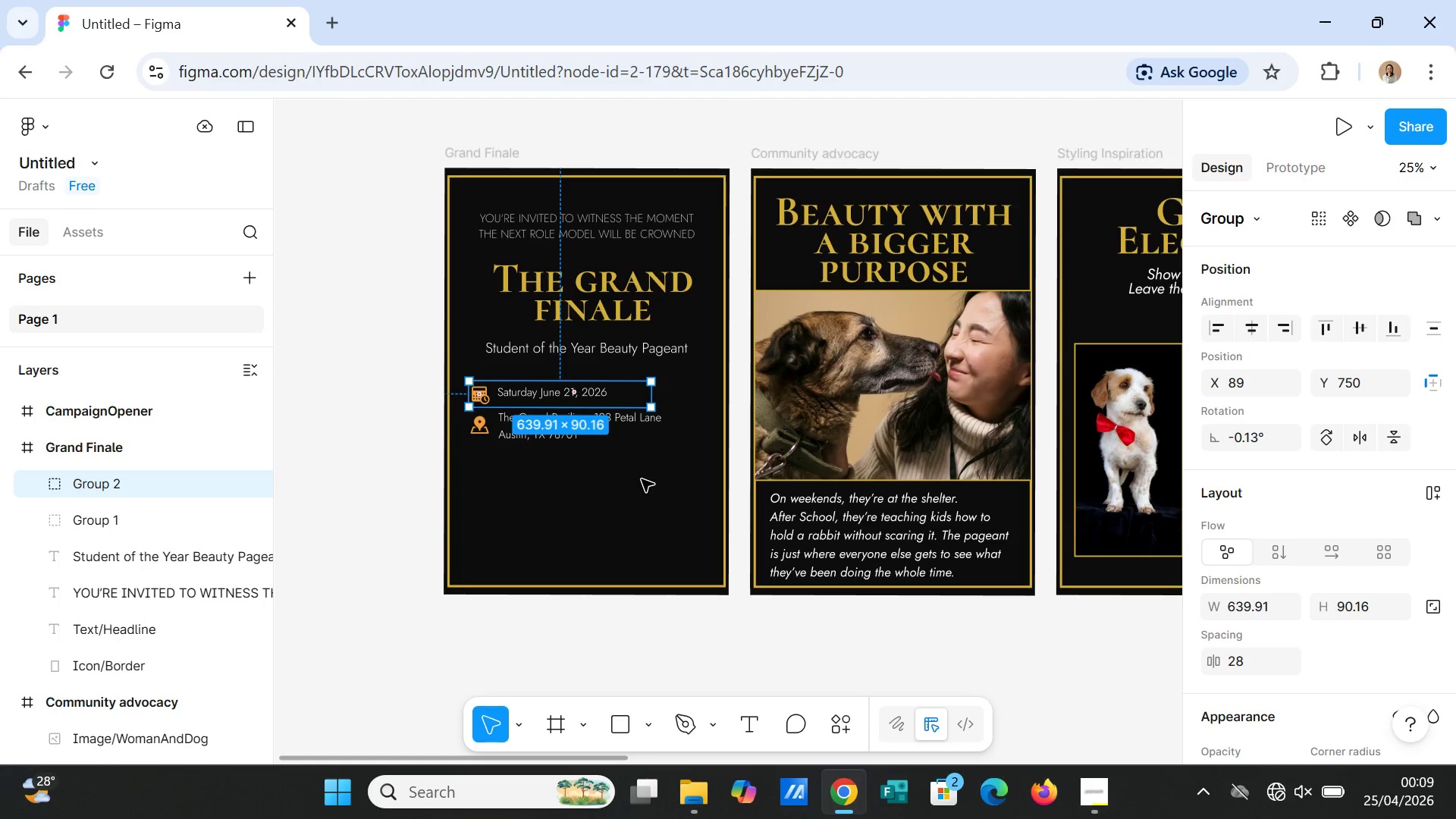 
left_click([642, 481])
 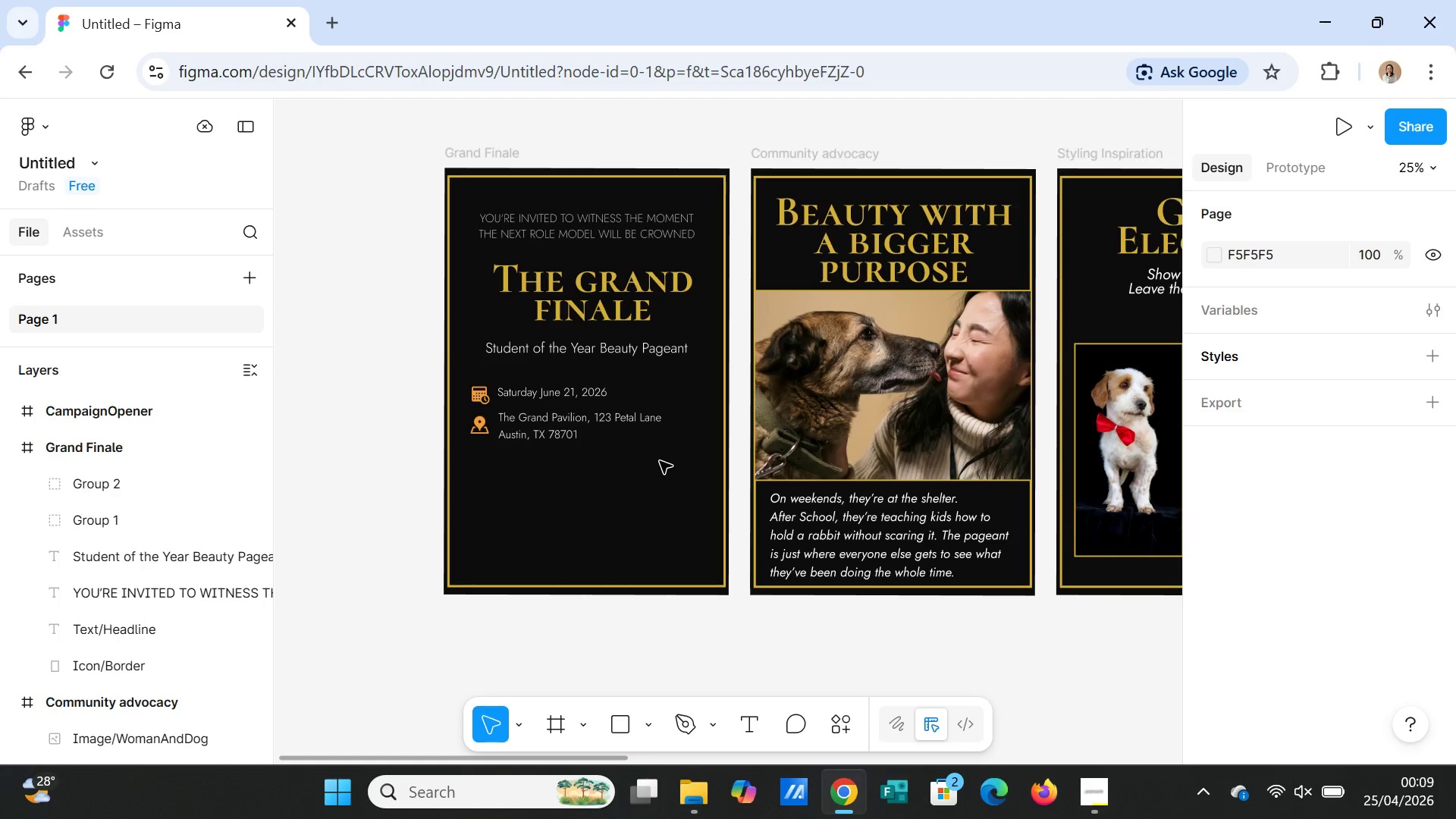 
wait(38.77)
 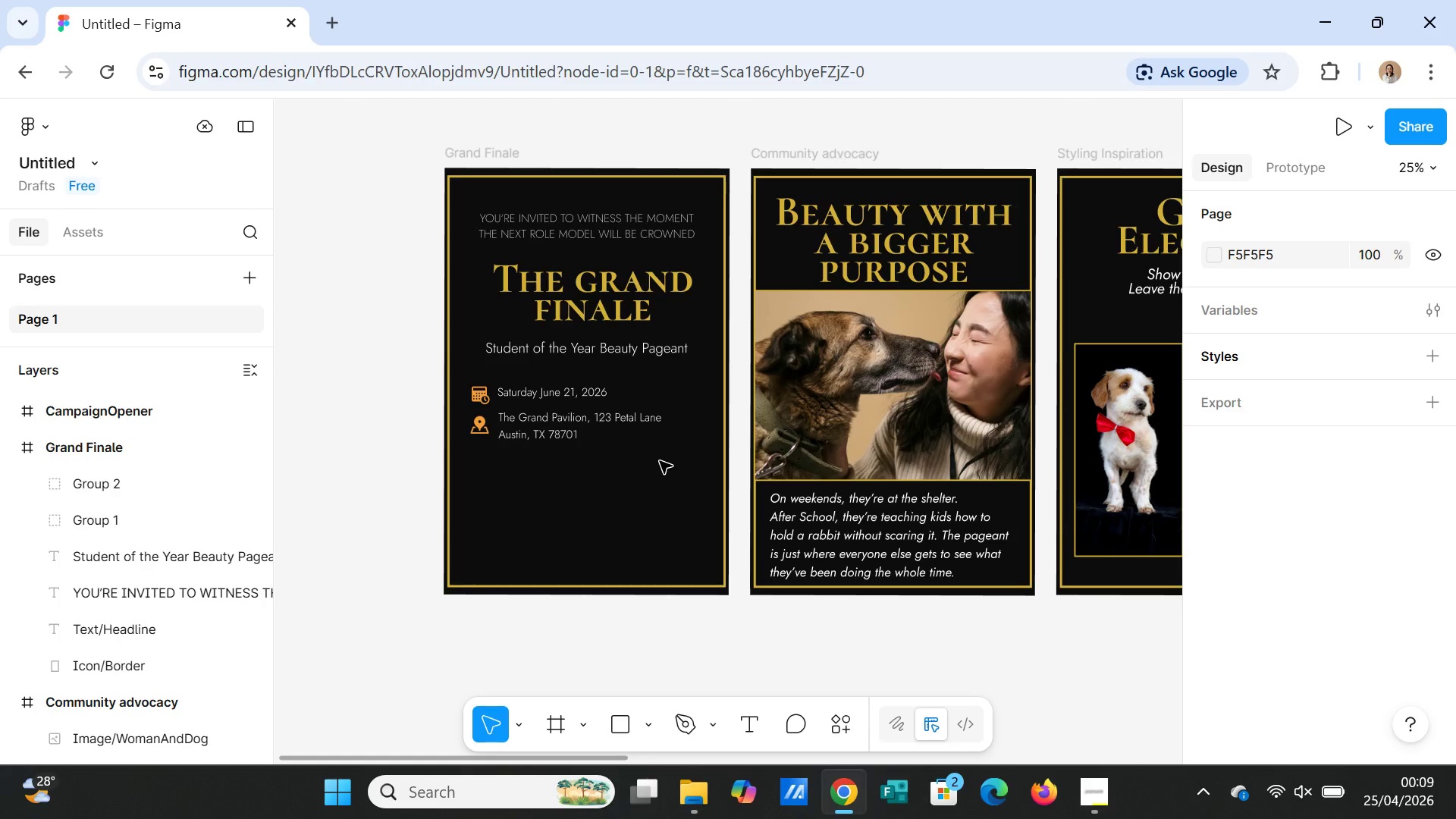 
left_click([637, 481])
 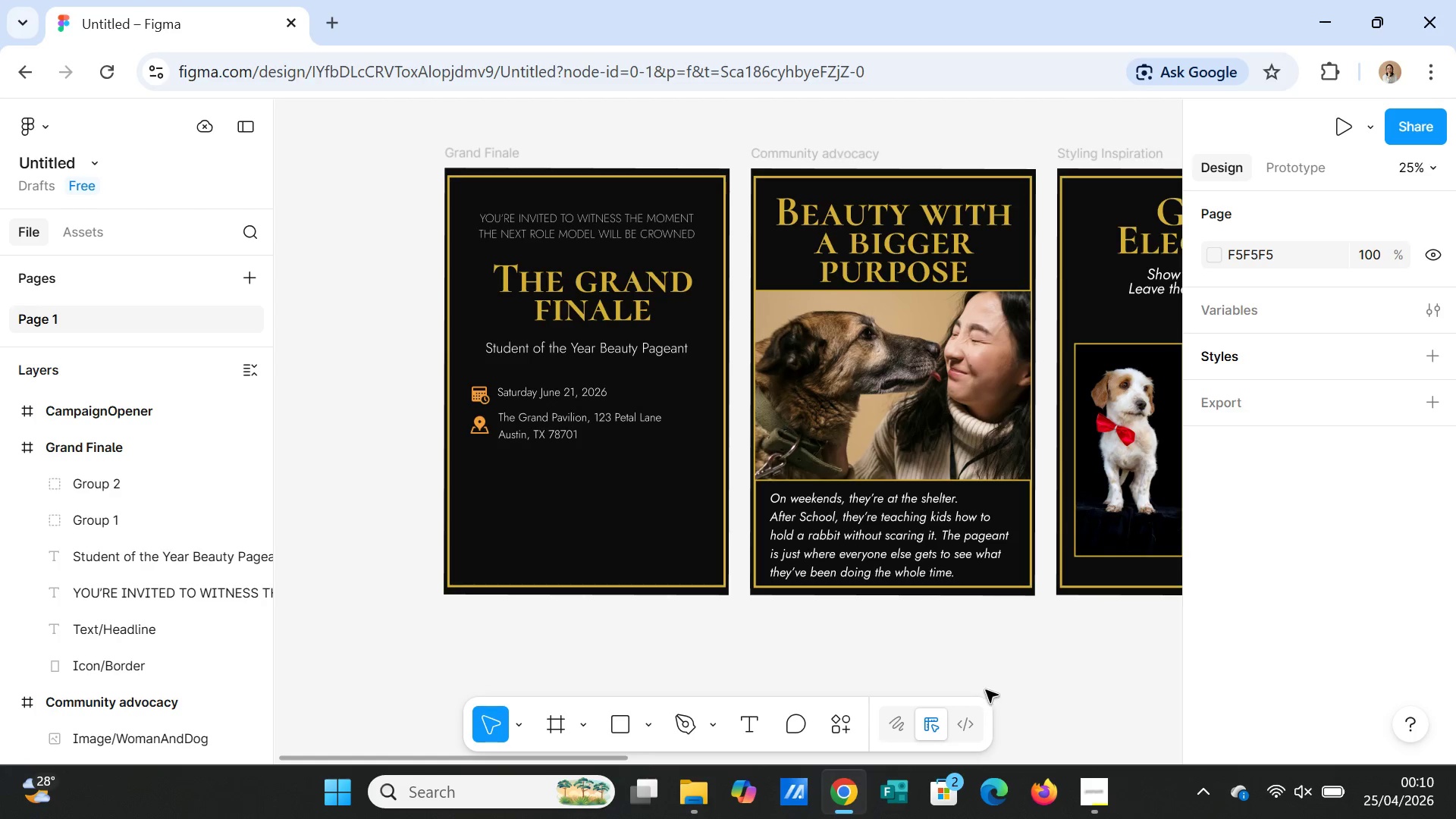 
wait(14.92)
 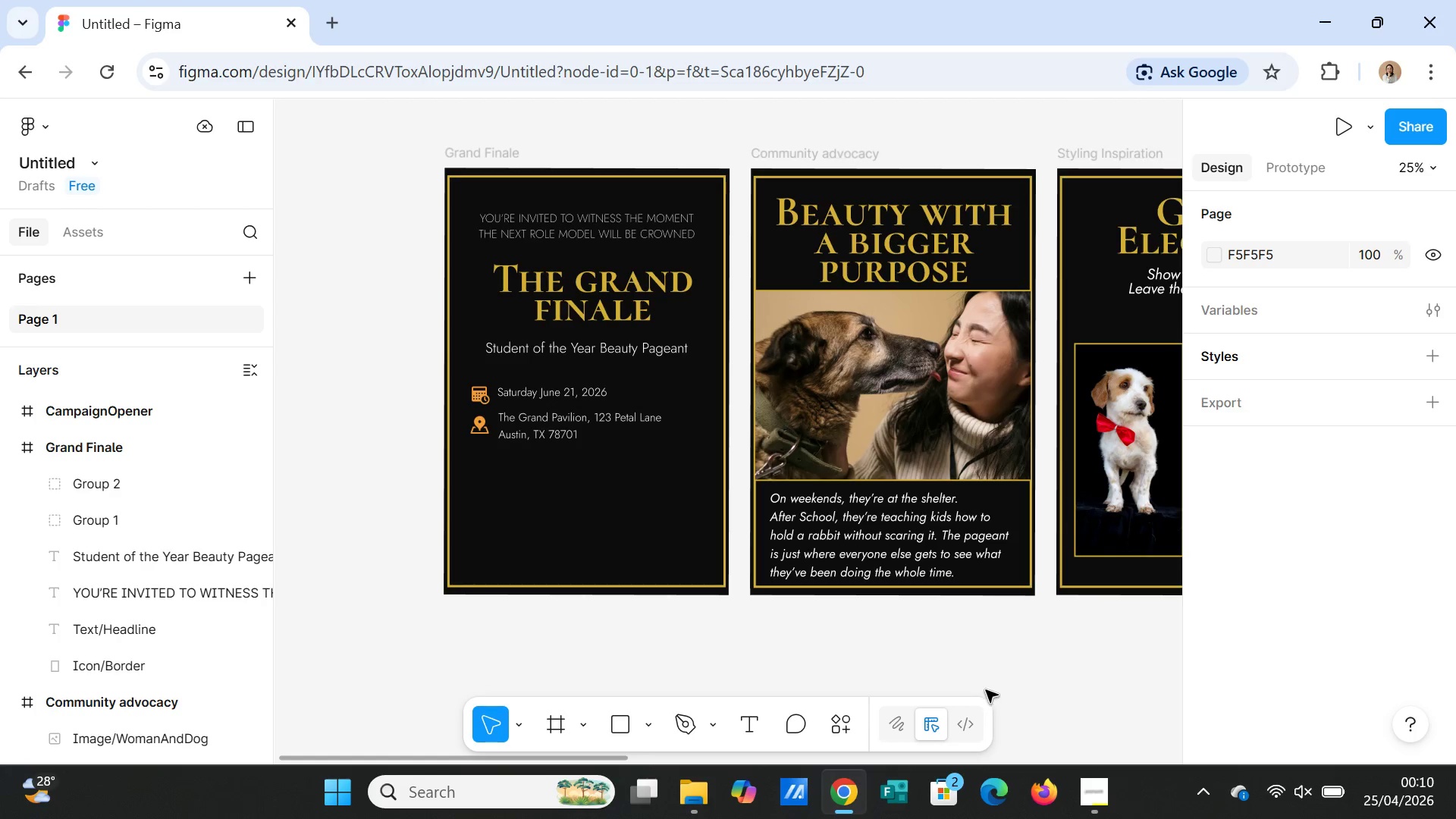 
left_click_drag(start_coordinate=[842, 721], to_coordinate=[844, 728])
 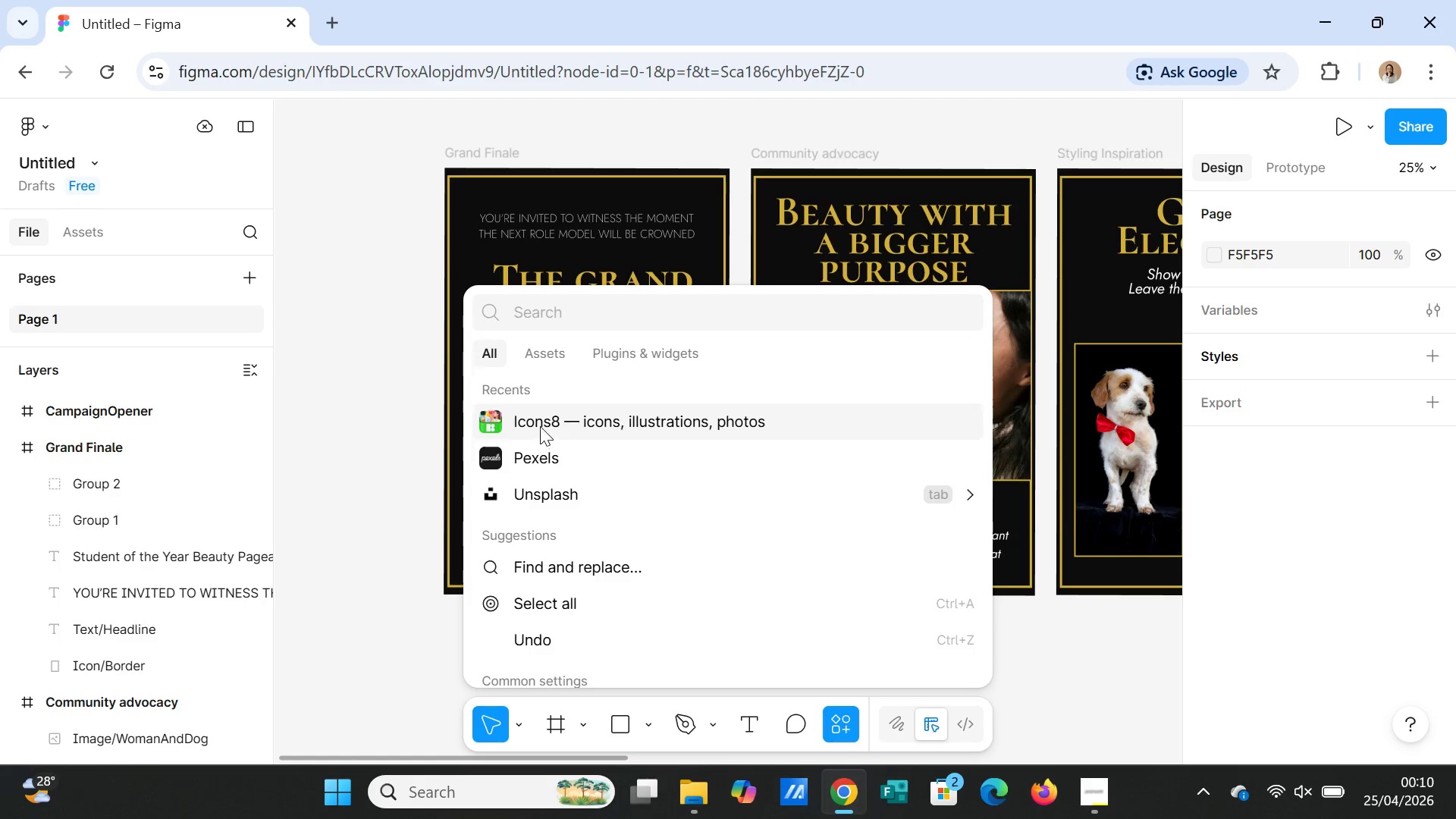 
left_click([540, 423])
 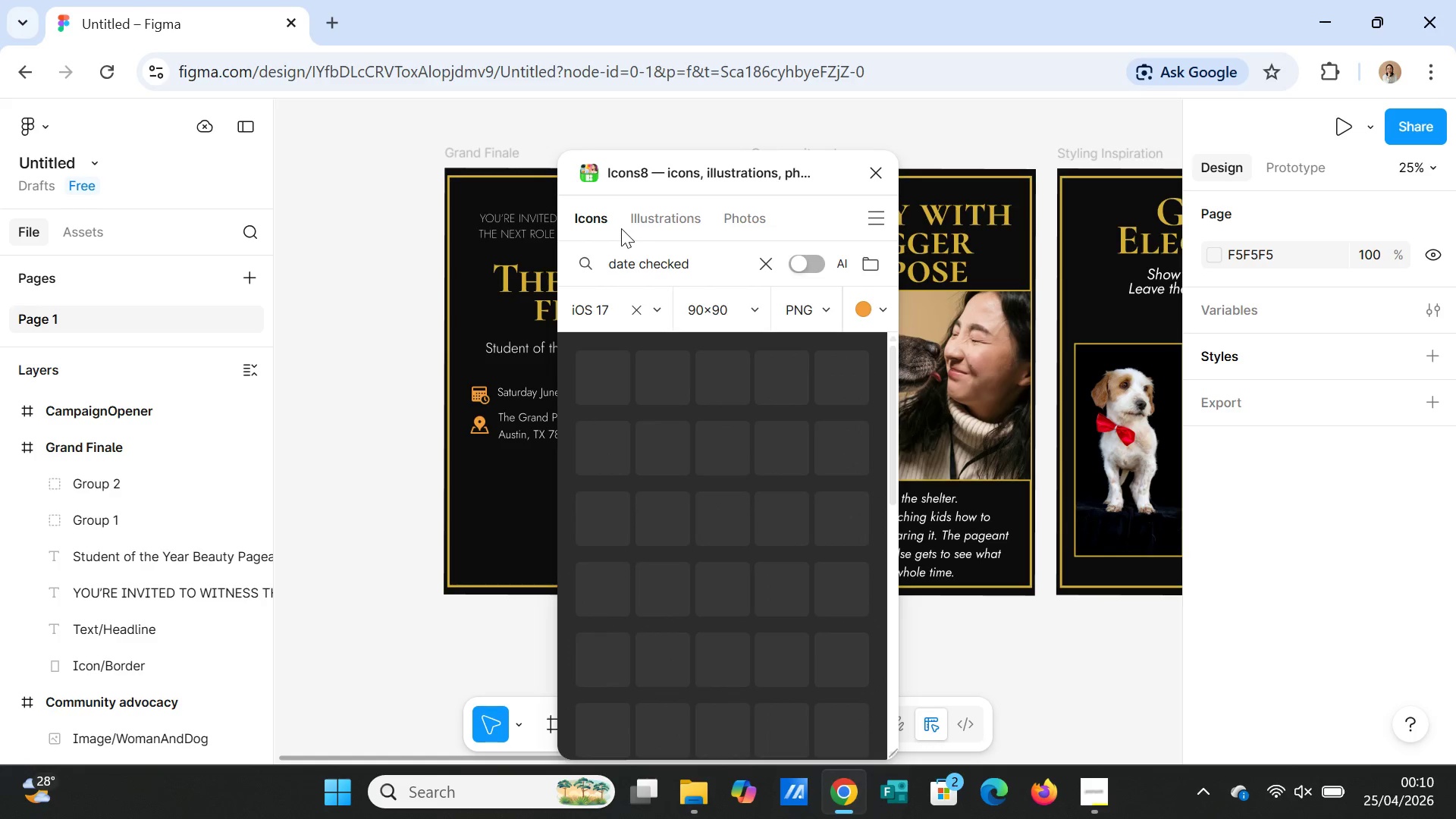 
wait(5.83)
 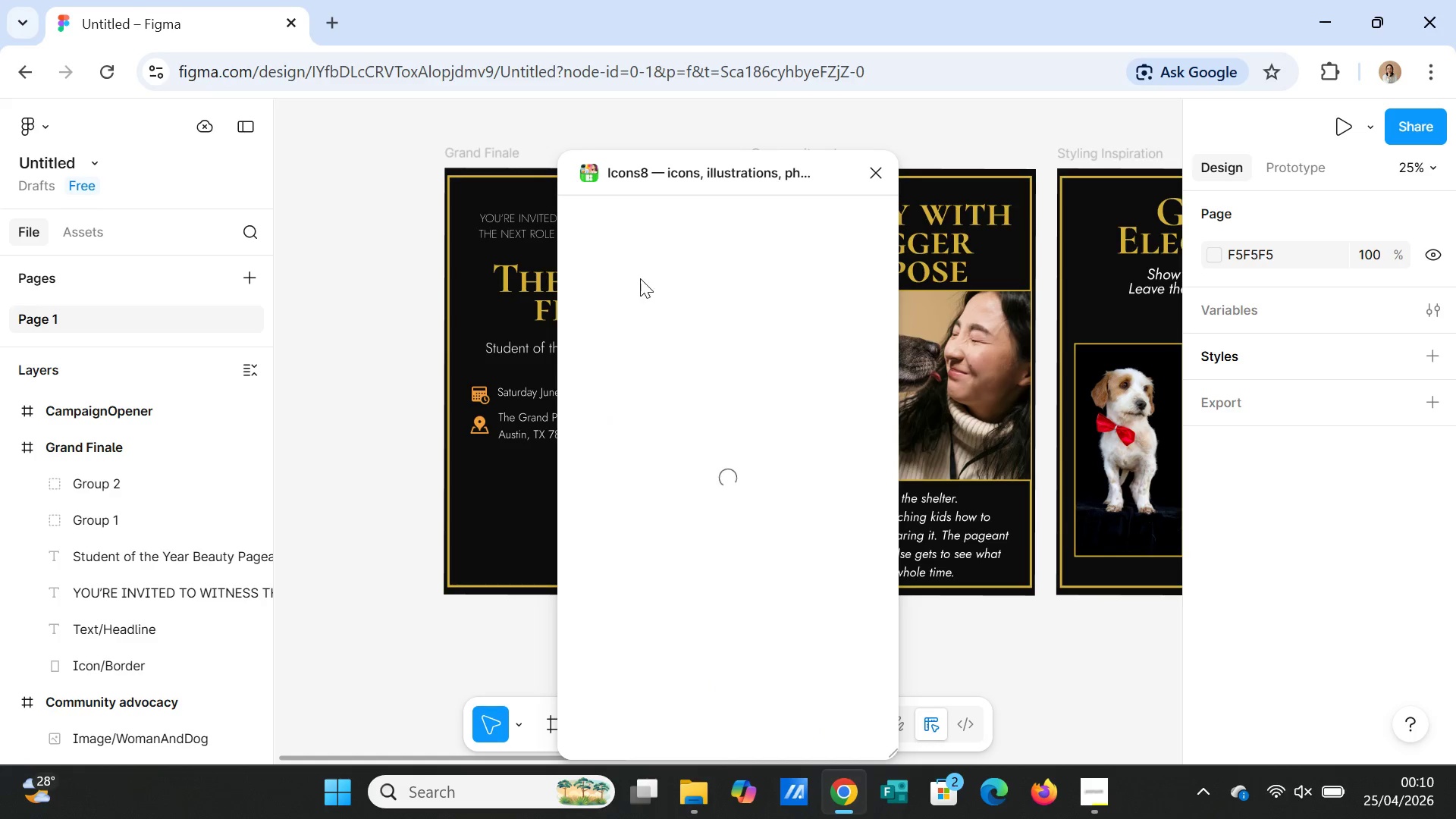 
left_click([761, 262])
 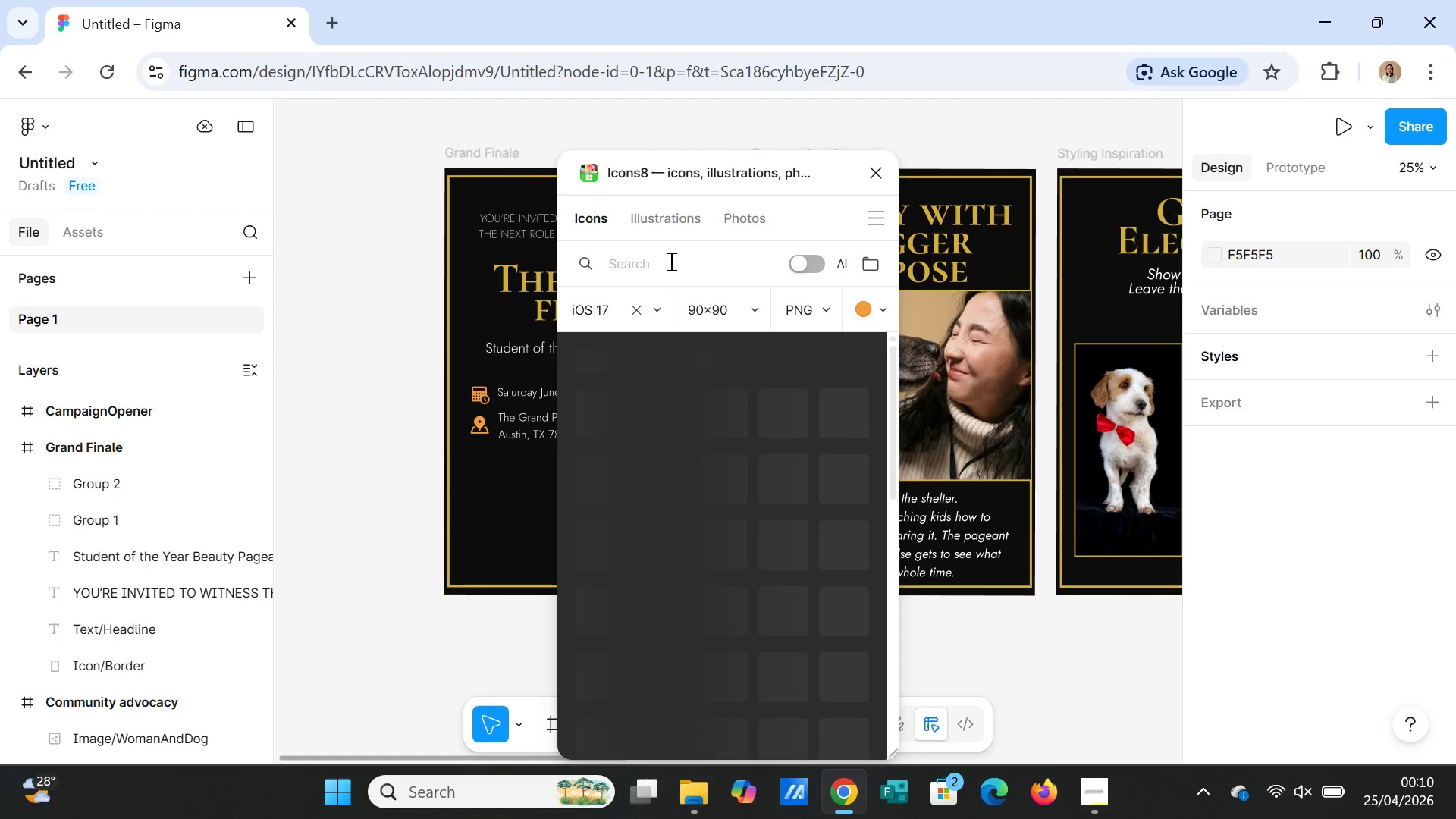 
left_click([670, 261])
 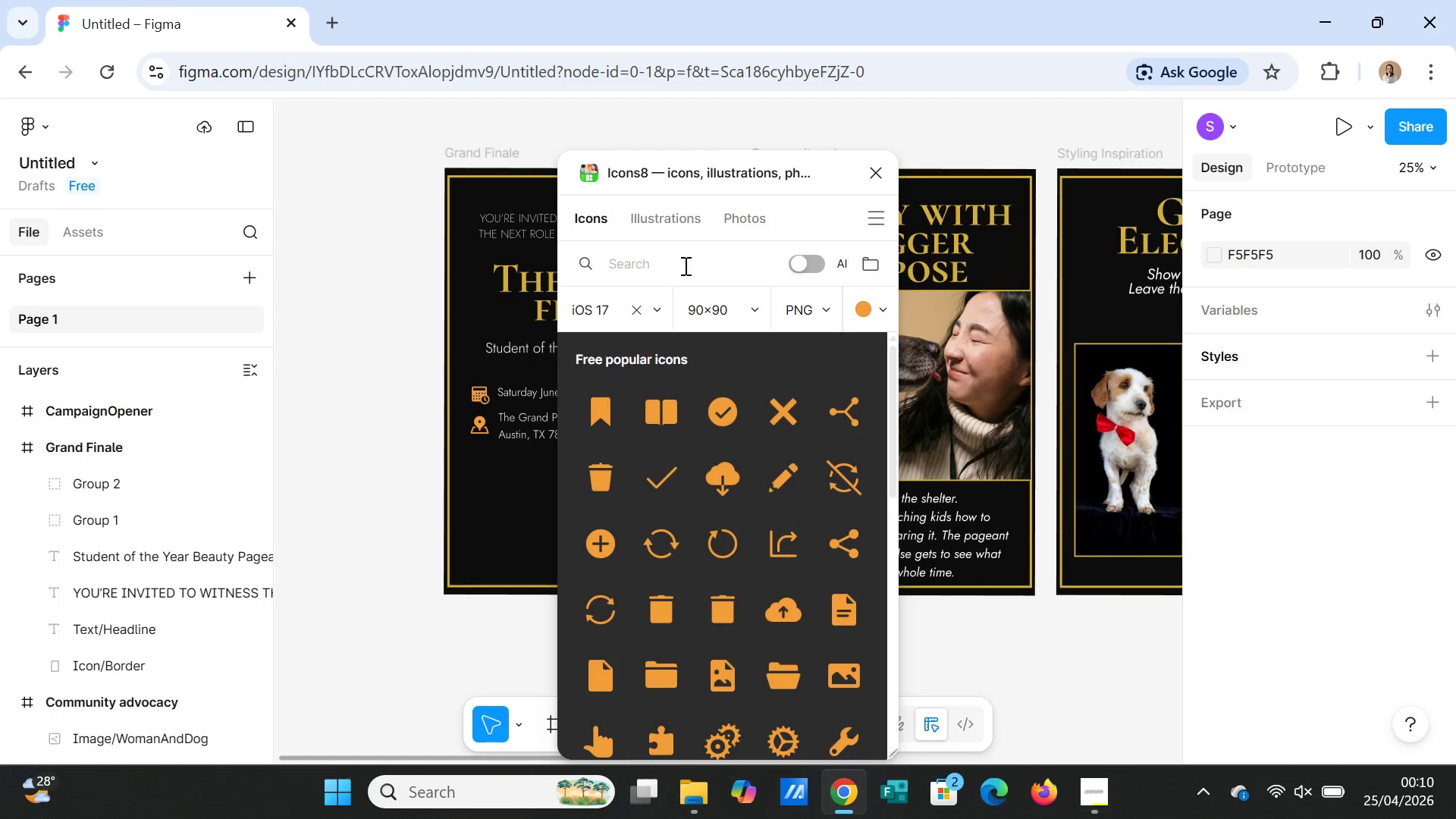 
type(clock)
 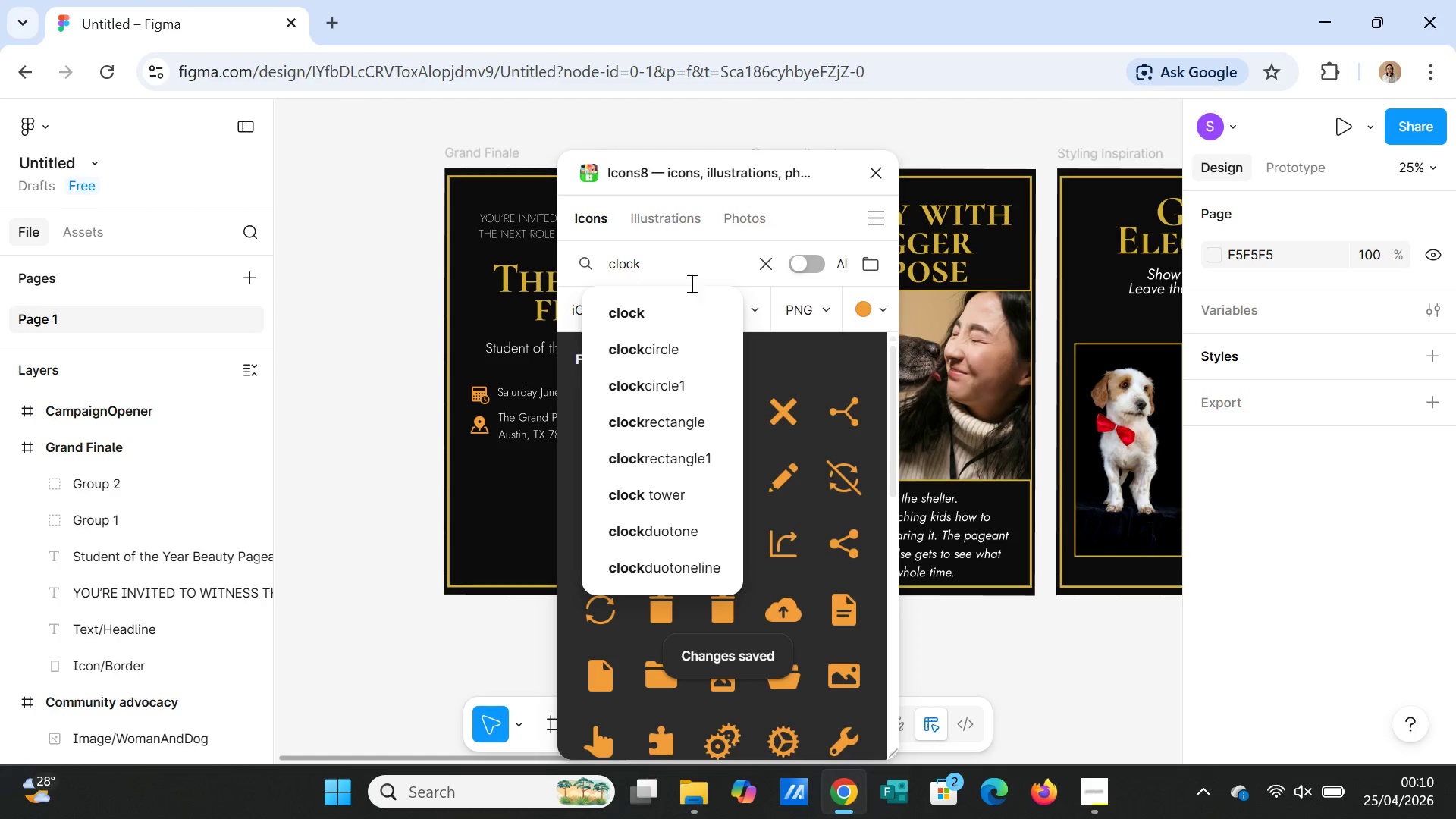 
left_click([661, 314])
 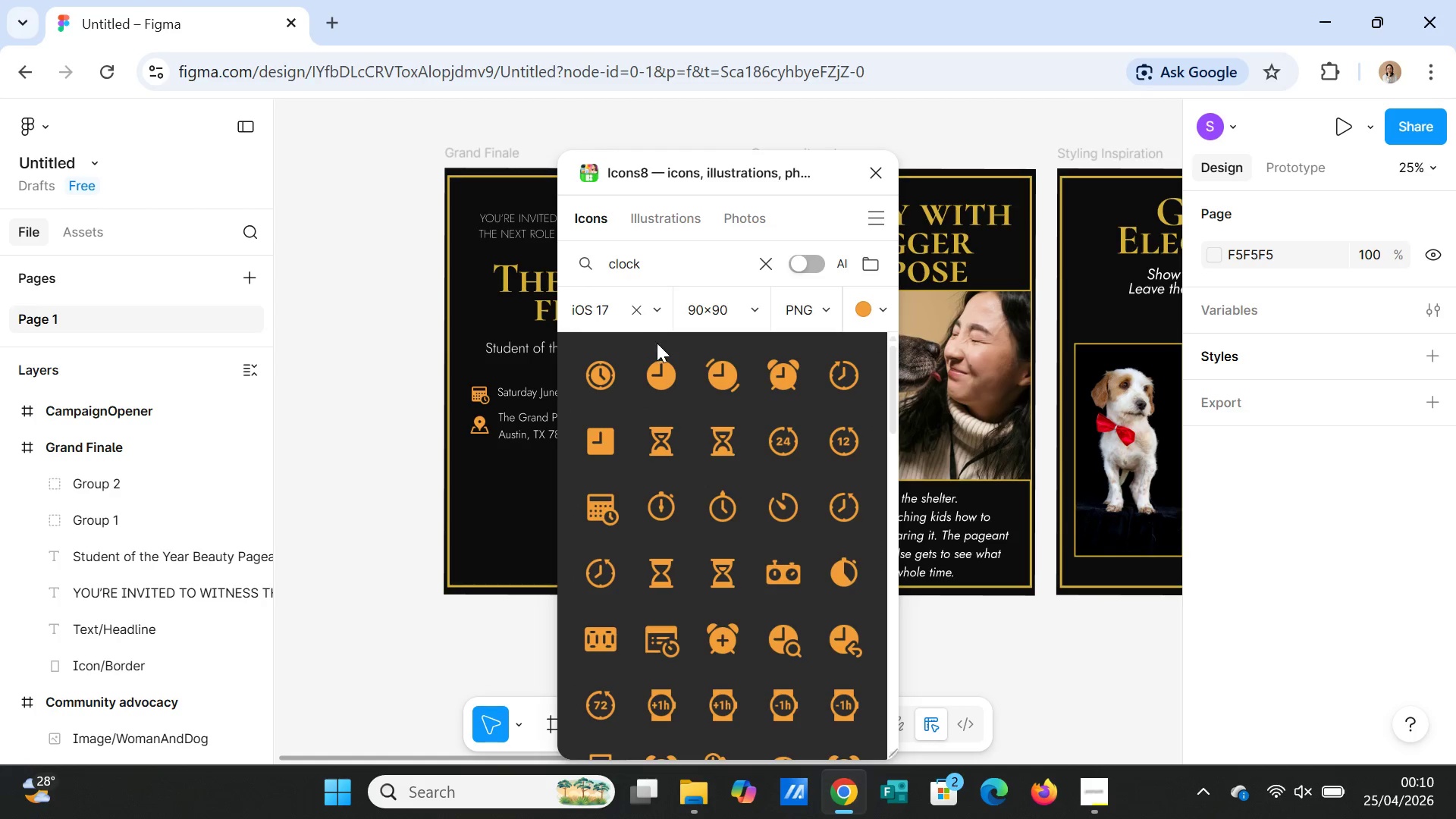 
mouse_move([620, 417])
 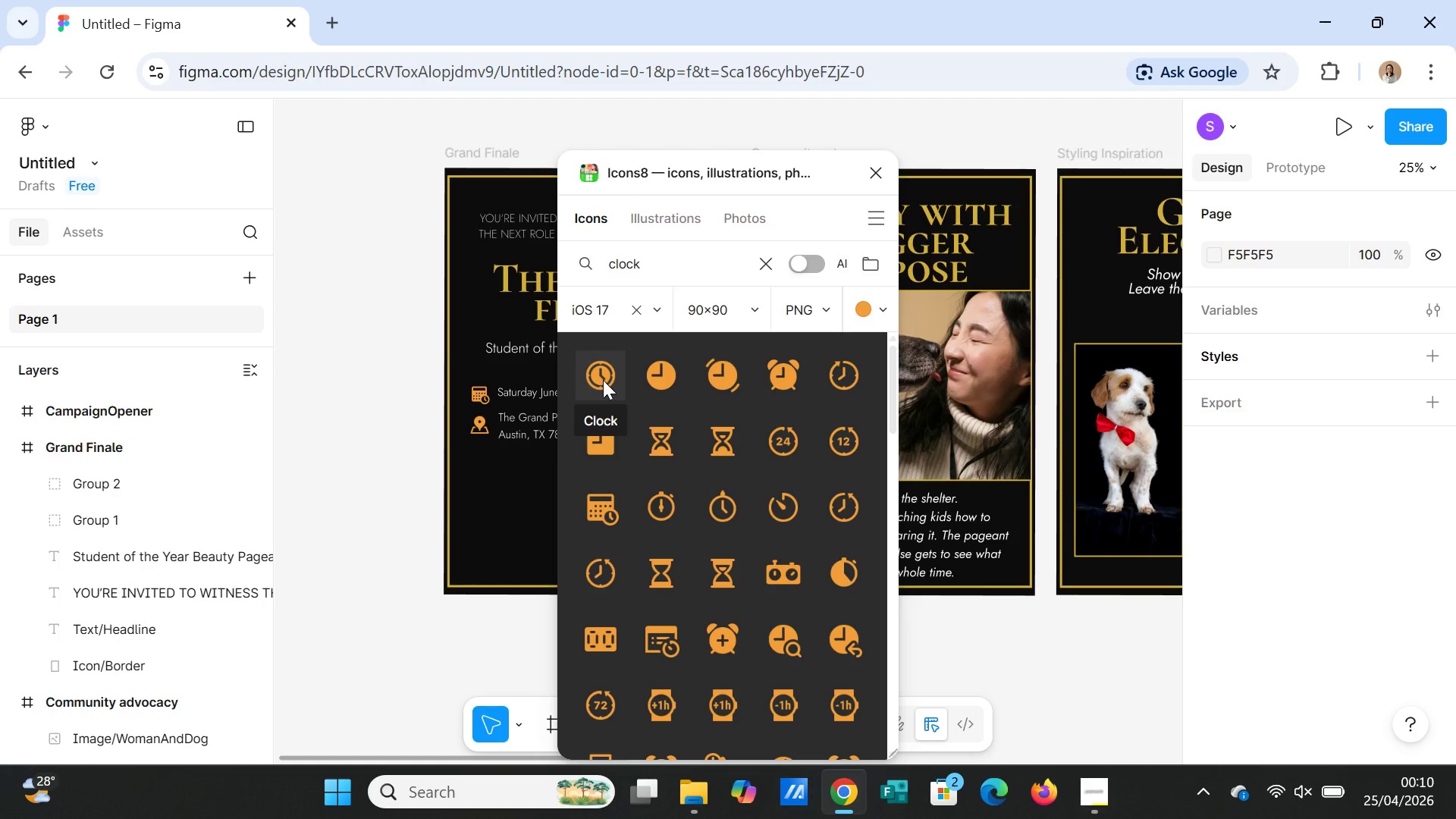 
left_click([603, 380])
 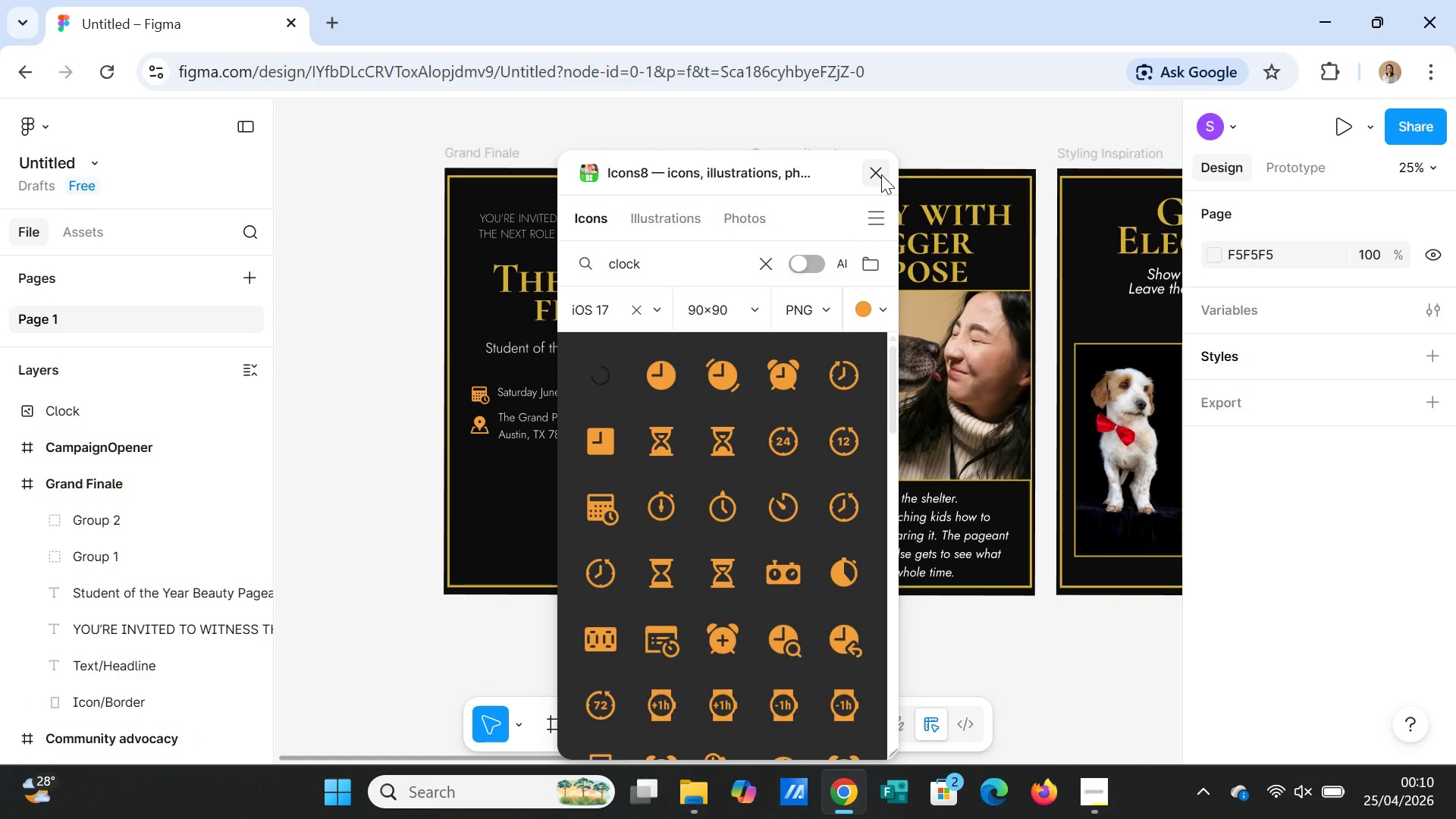 
left_click([881, 174])
 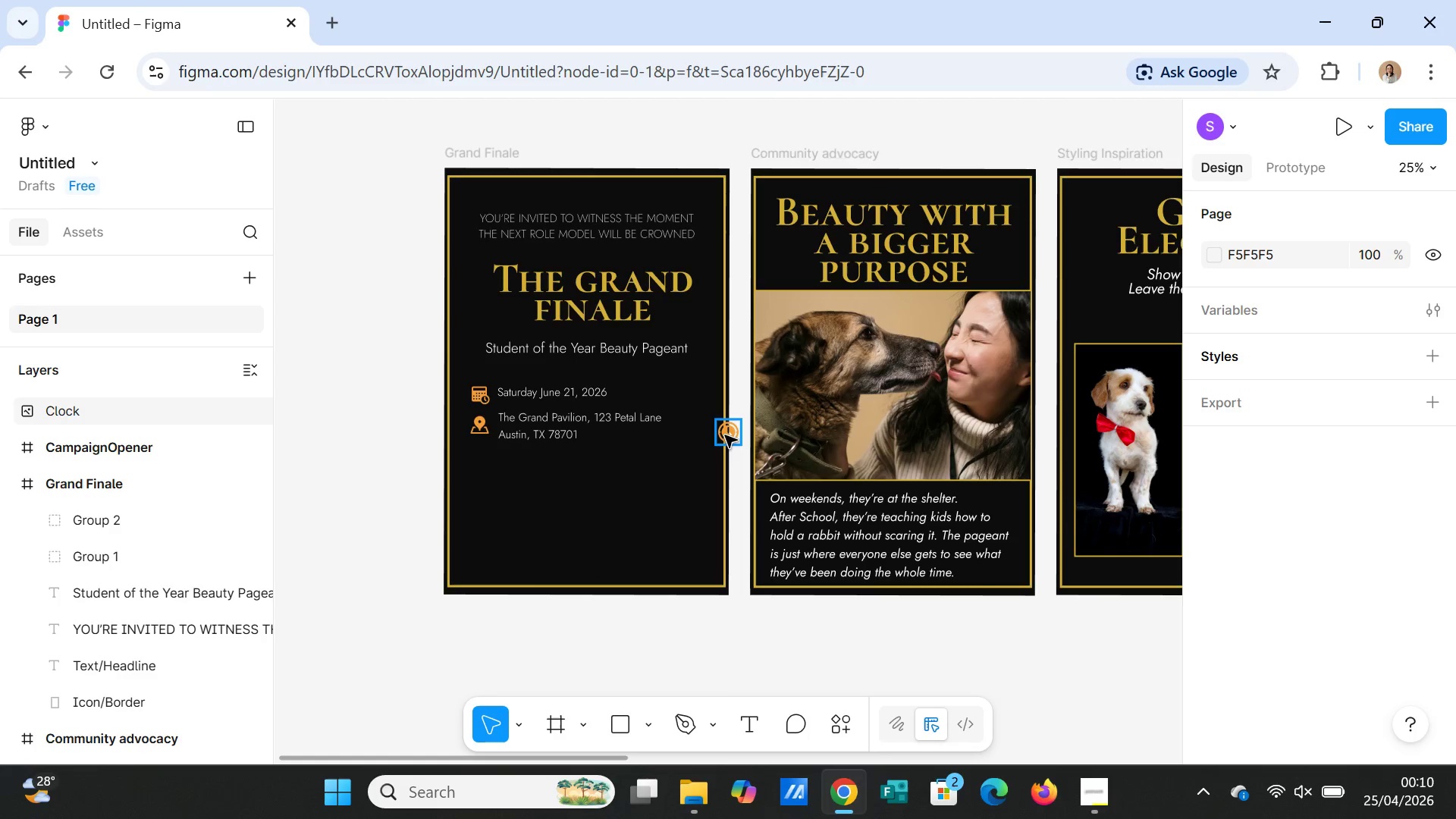 
left_click_drag(start_coordinate=[725, 435], to_coordinate=[477, 466])
 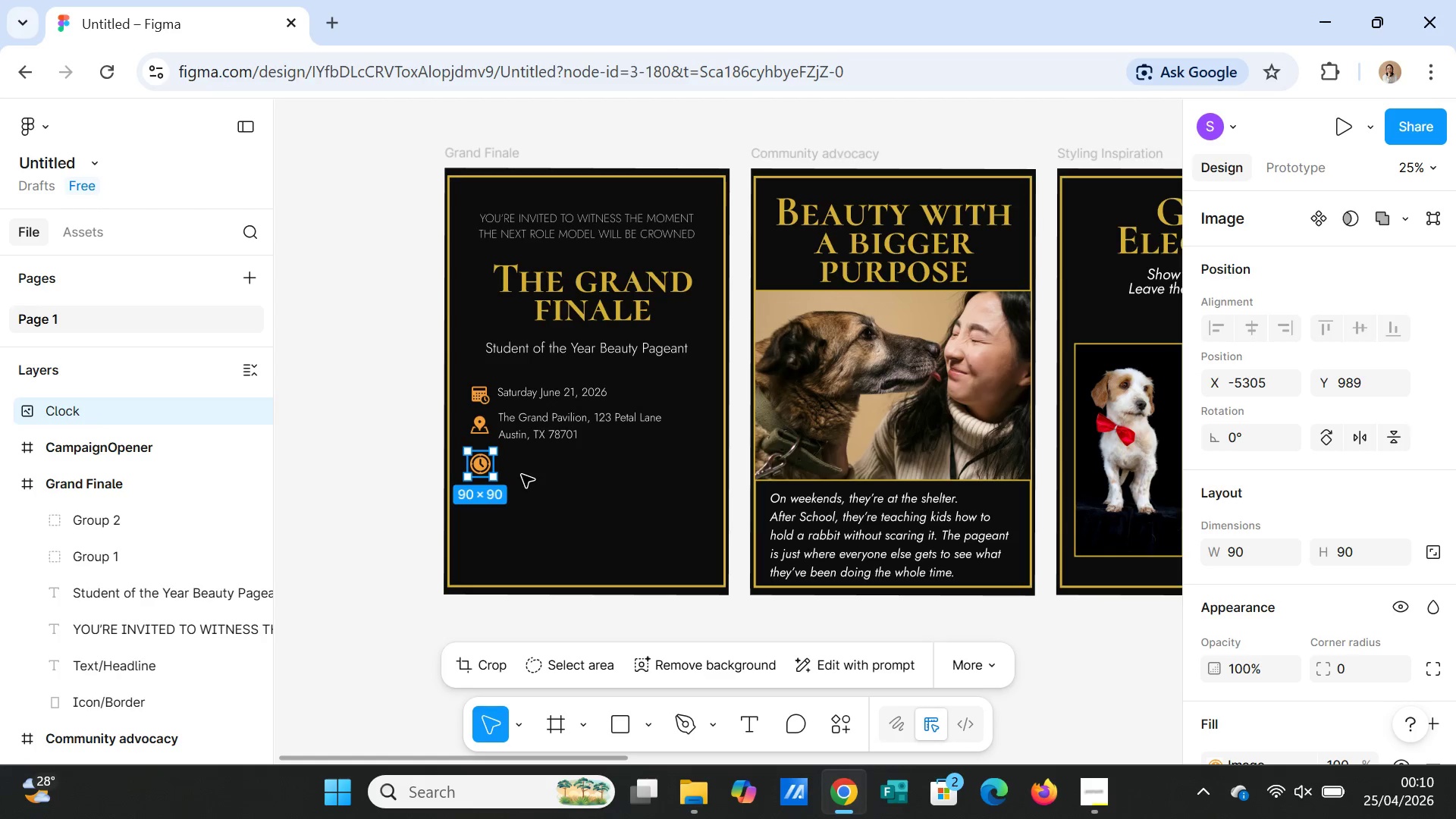 
left_click([522, 475])
 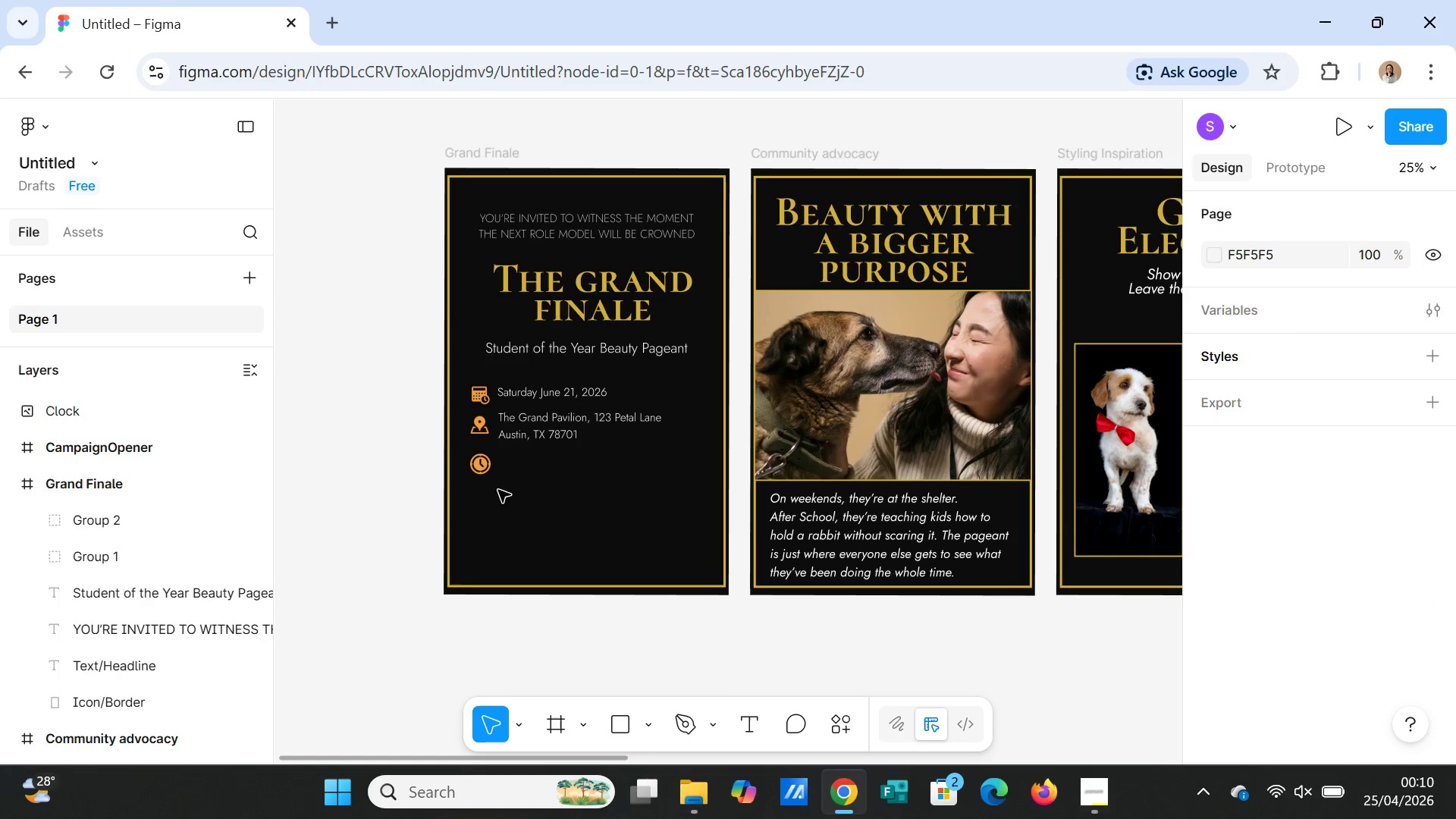 
left_click([532, 428])
 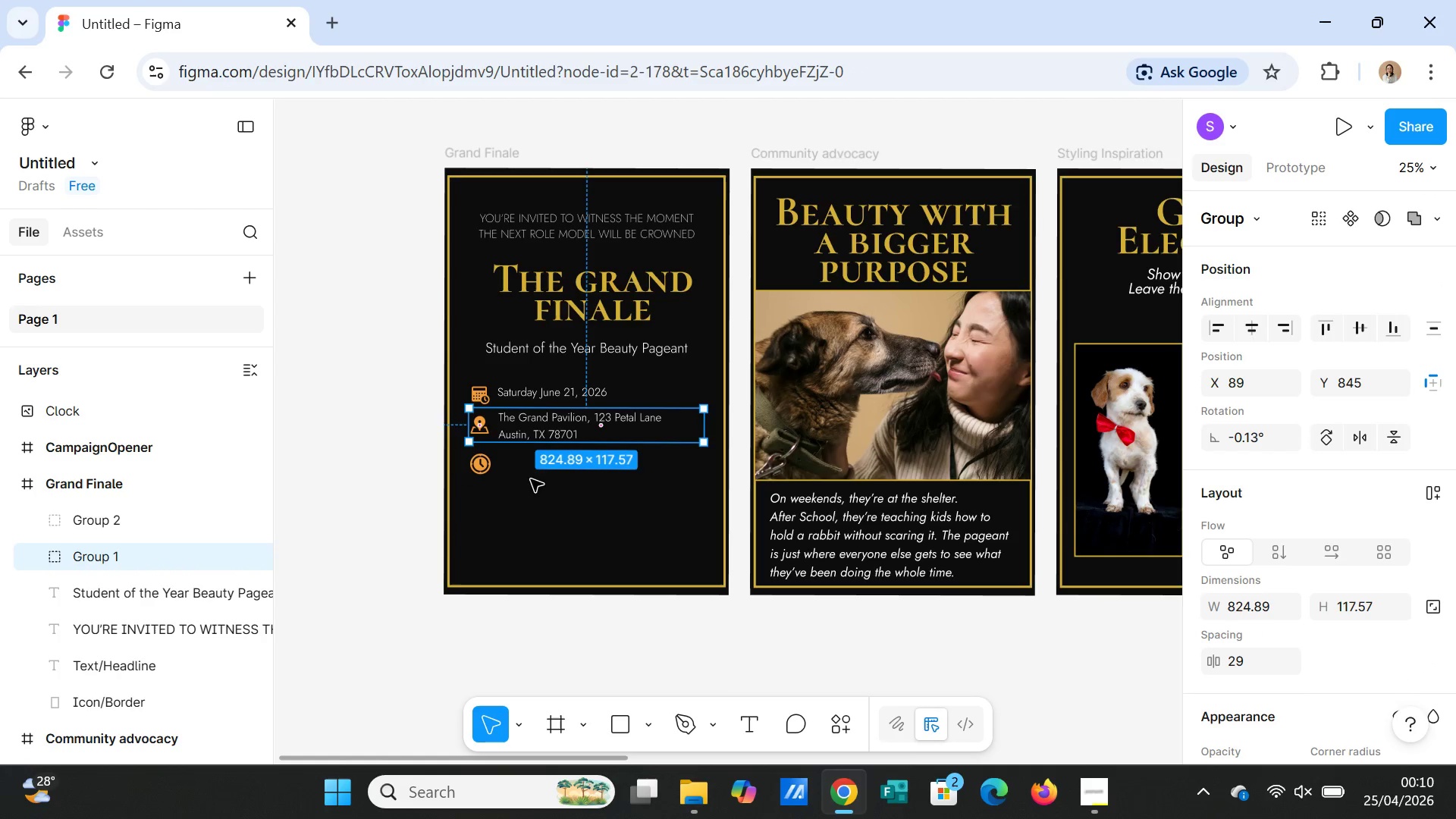 
right_click([529, 425])
 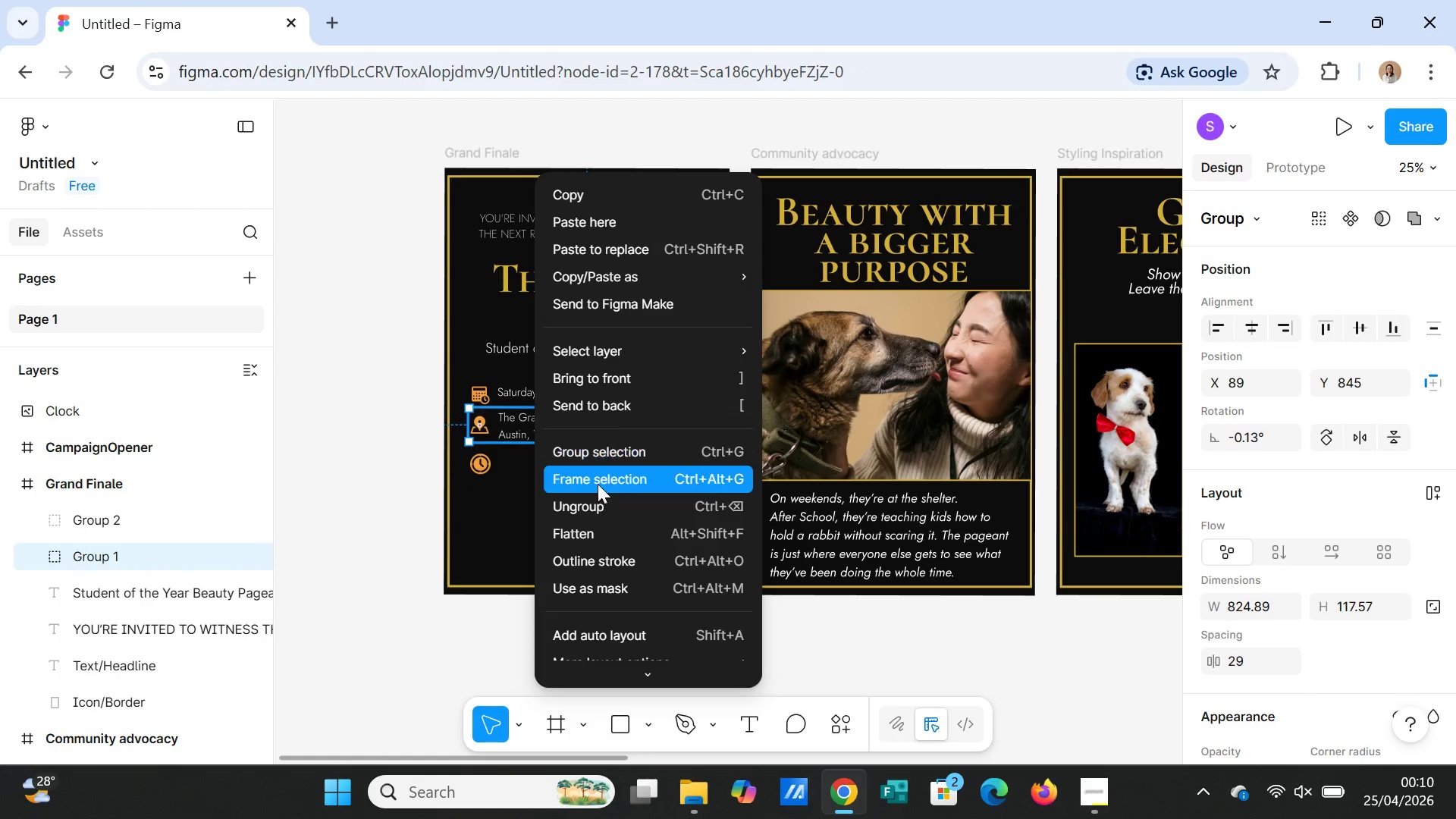 
left_click([595, 508])
 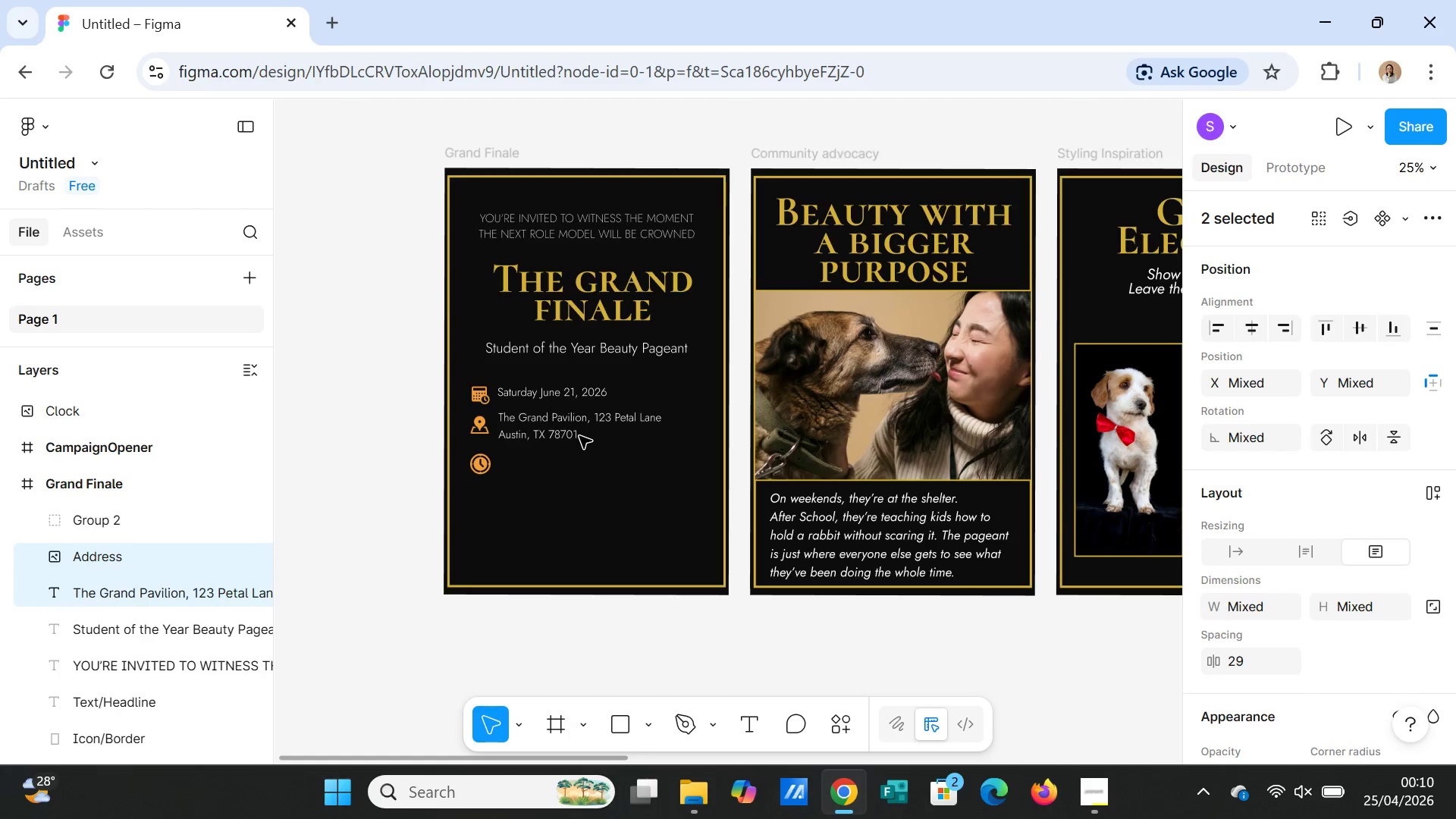 
left_click([574, 429])
 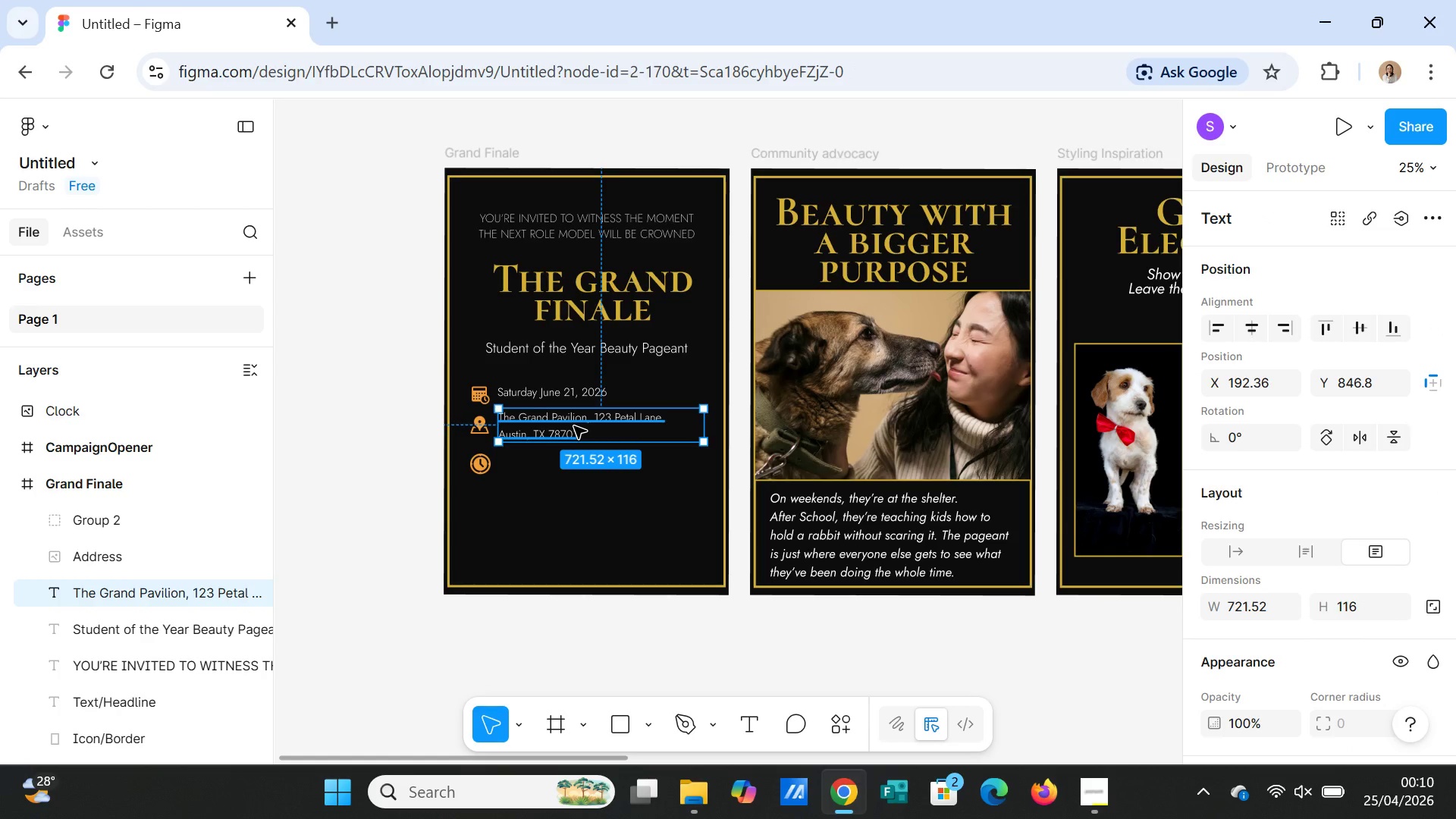 
key(Control+C)
 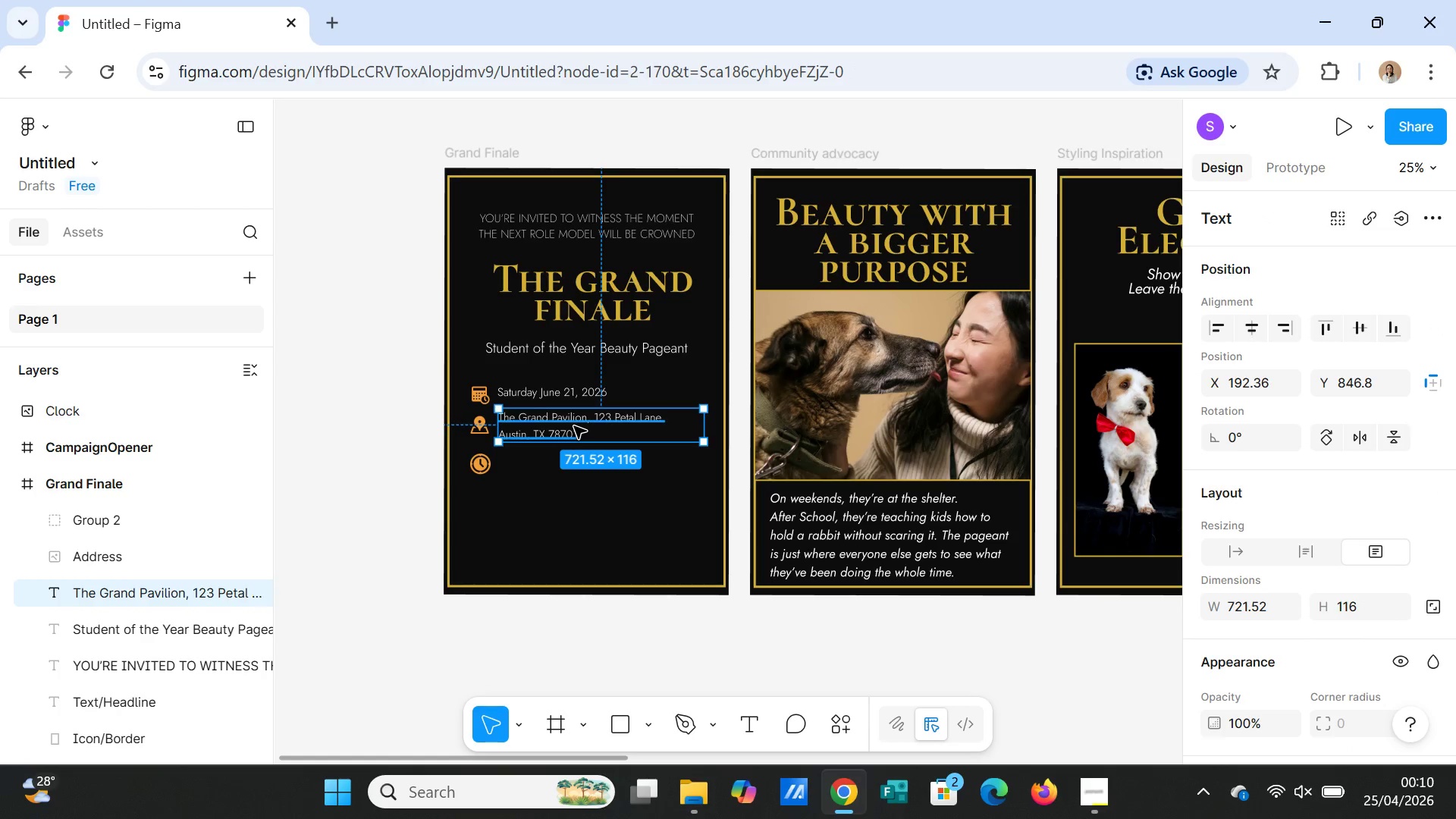 
key(Control+V)
 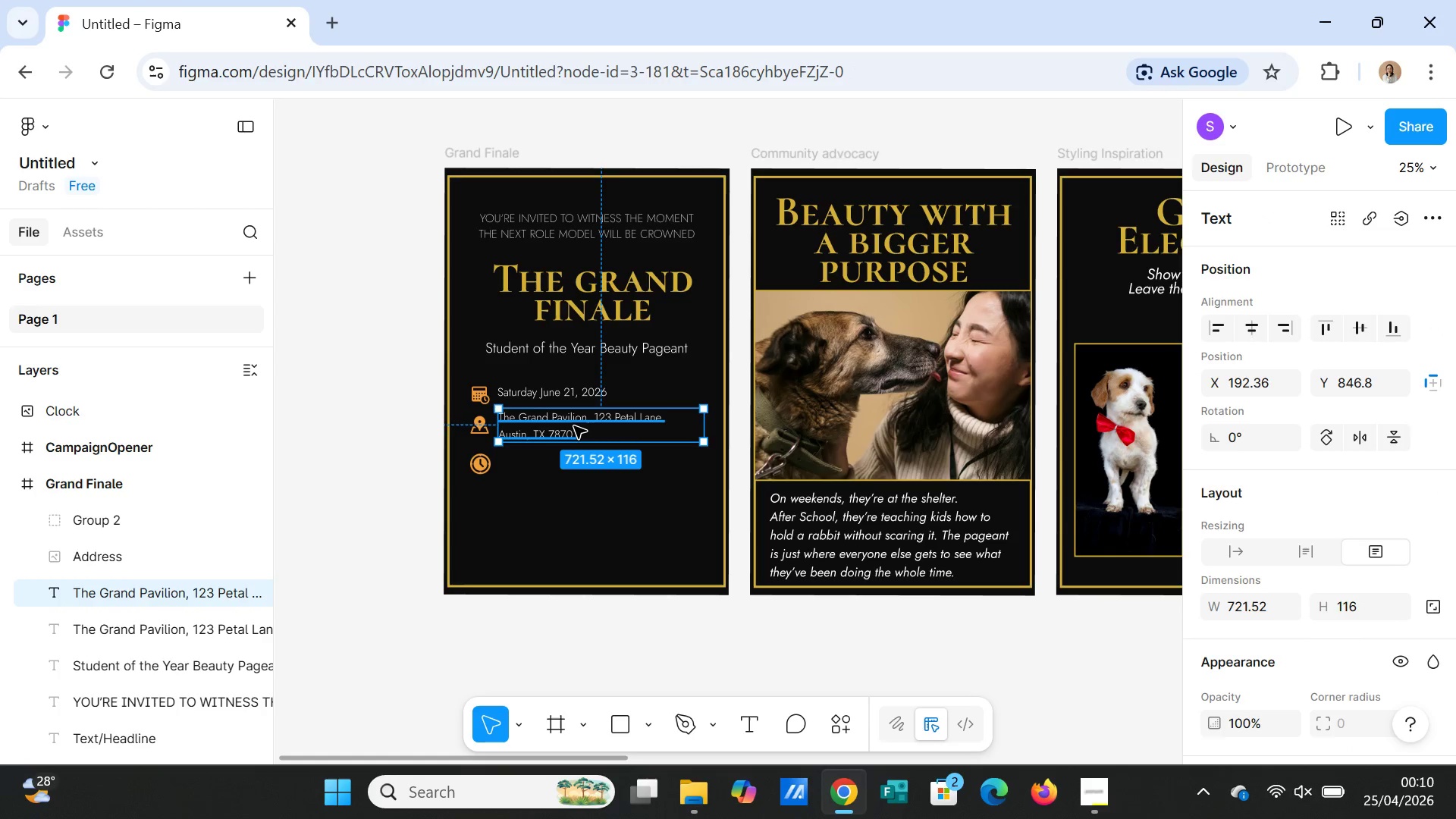 
left_click_drag(start_coordinate=[574, 426], to_coordinate=[577, 466])
 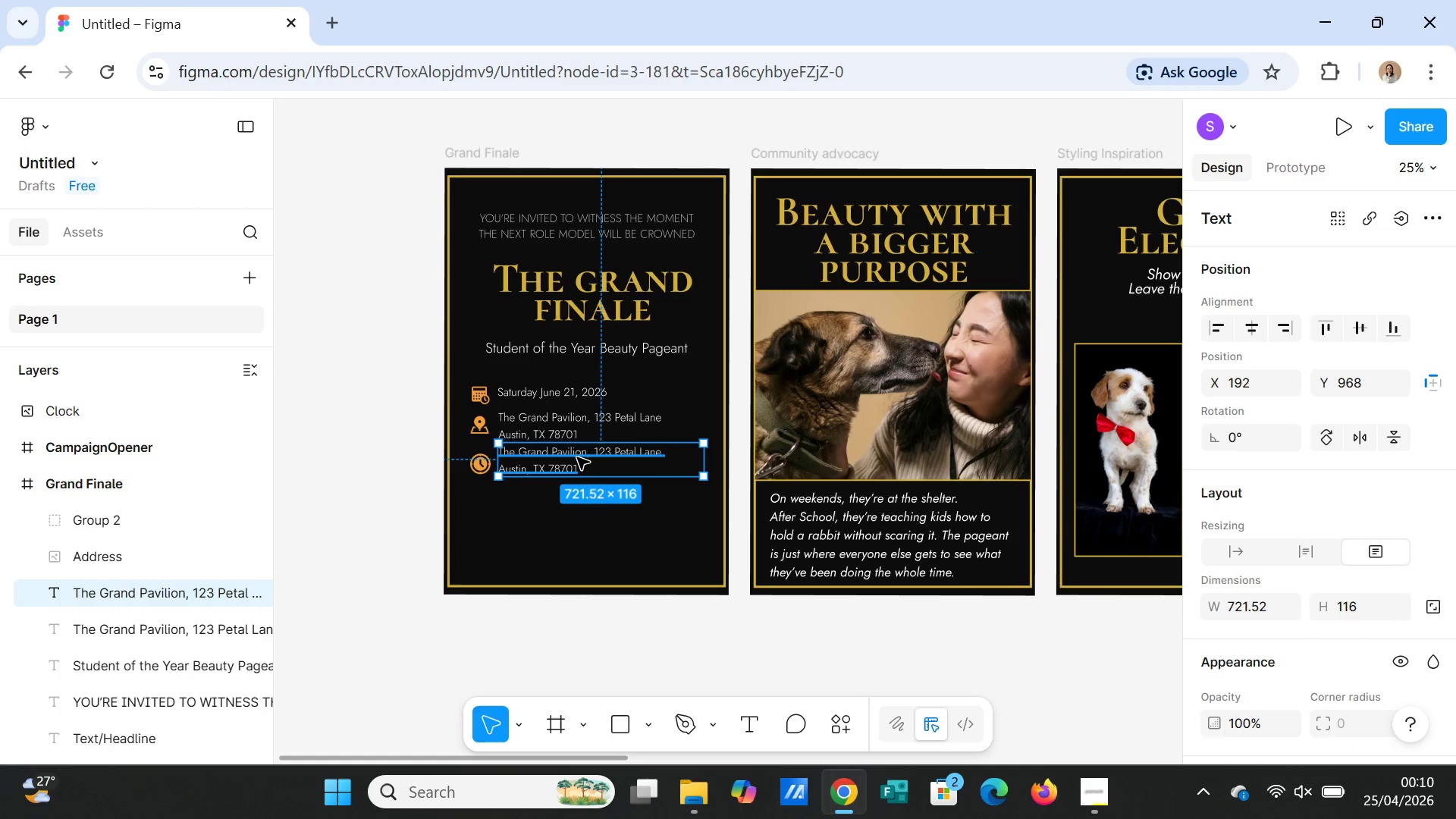 
left_click_drag(start_coordinate=[577, 457], to_coordinate=[577, 463])
 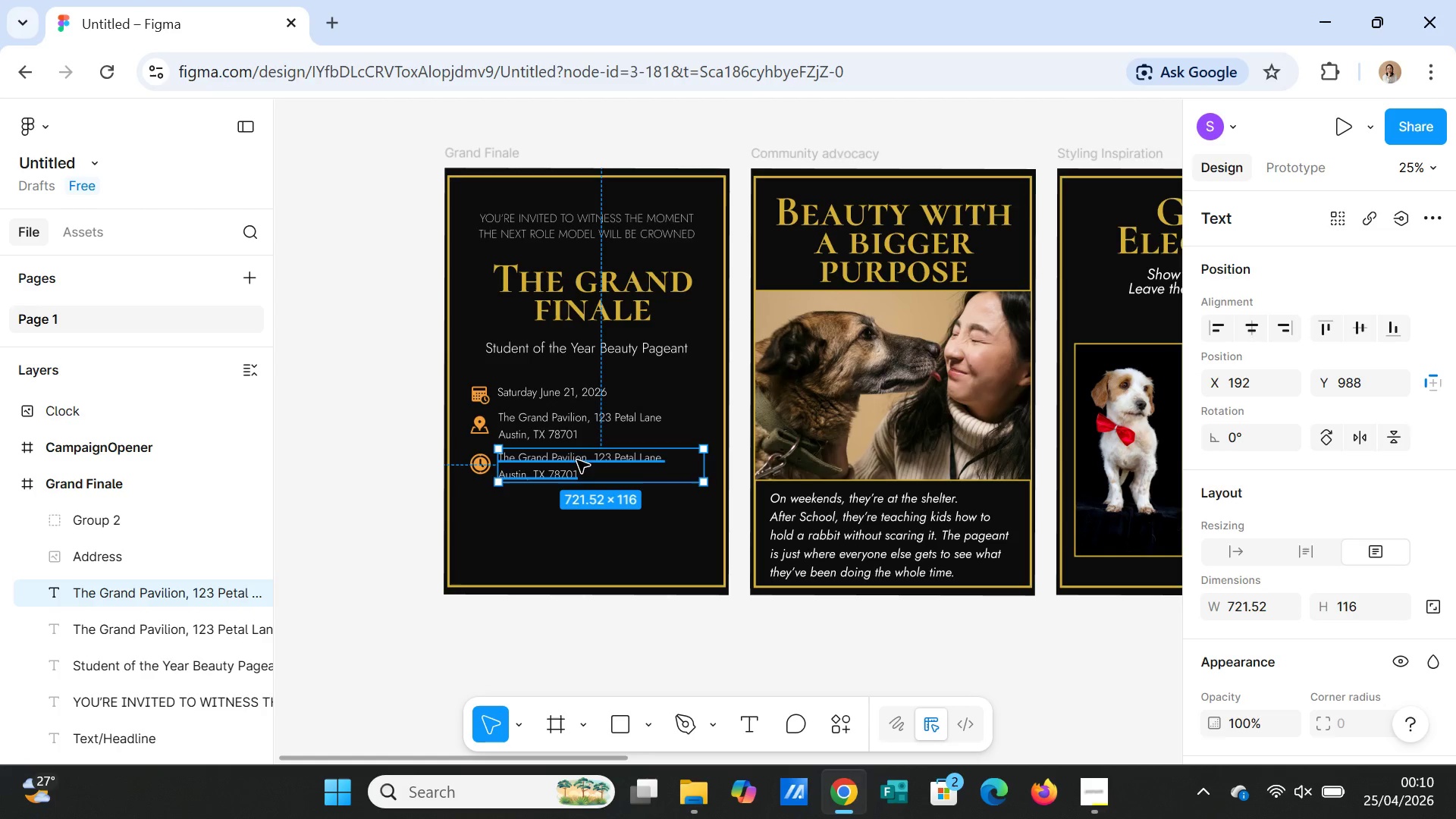 
double_click([577, 460])
 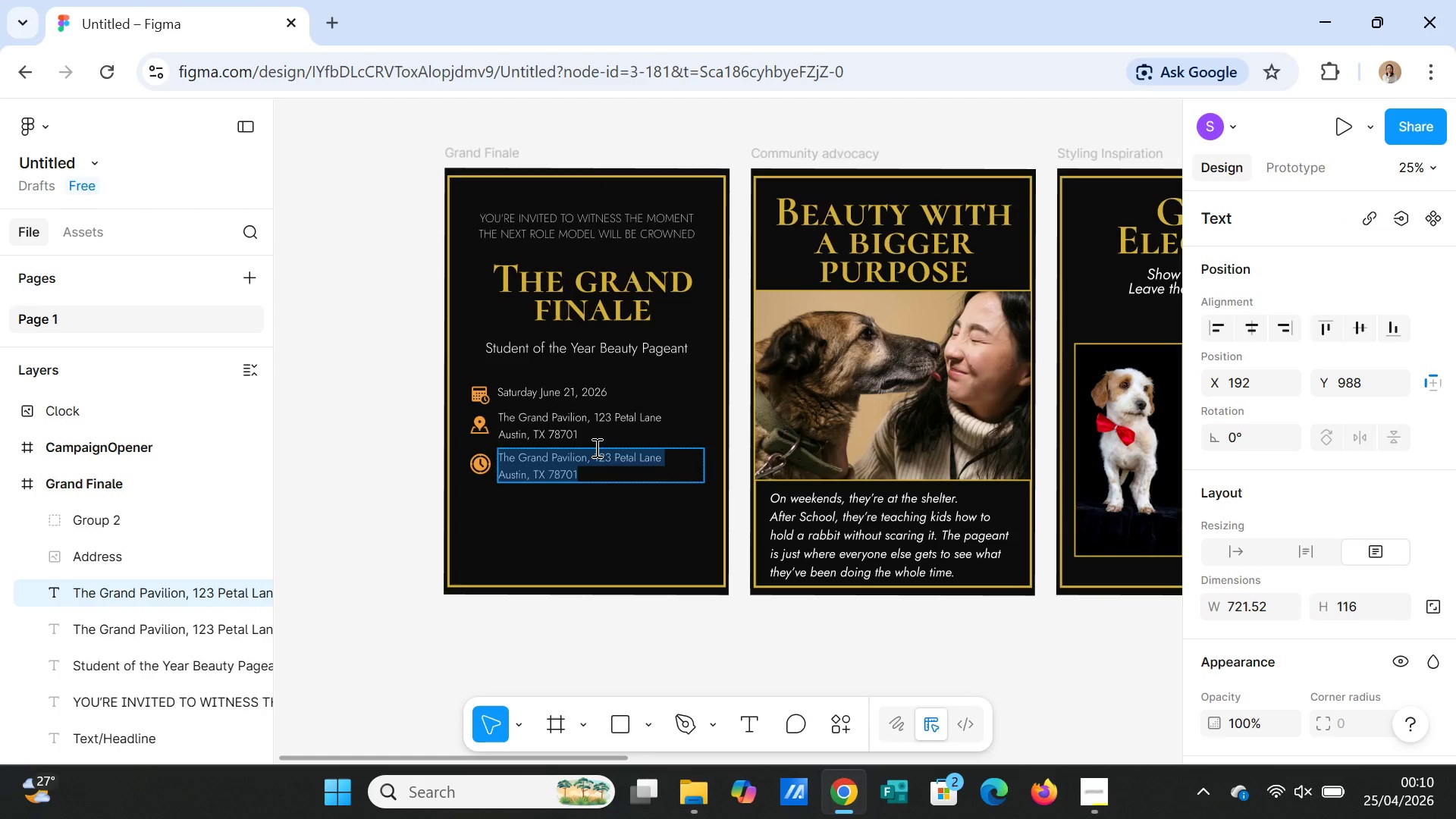 
type(RED CARPET  5)
 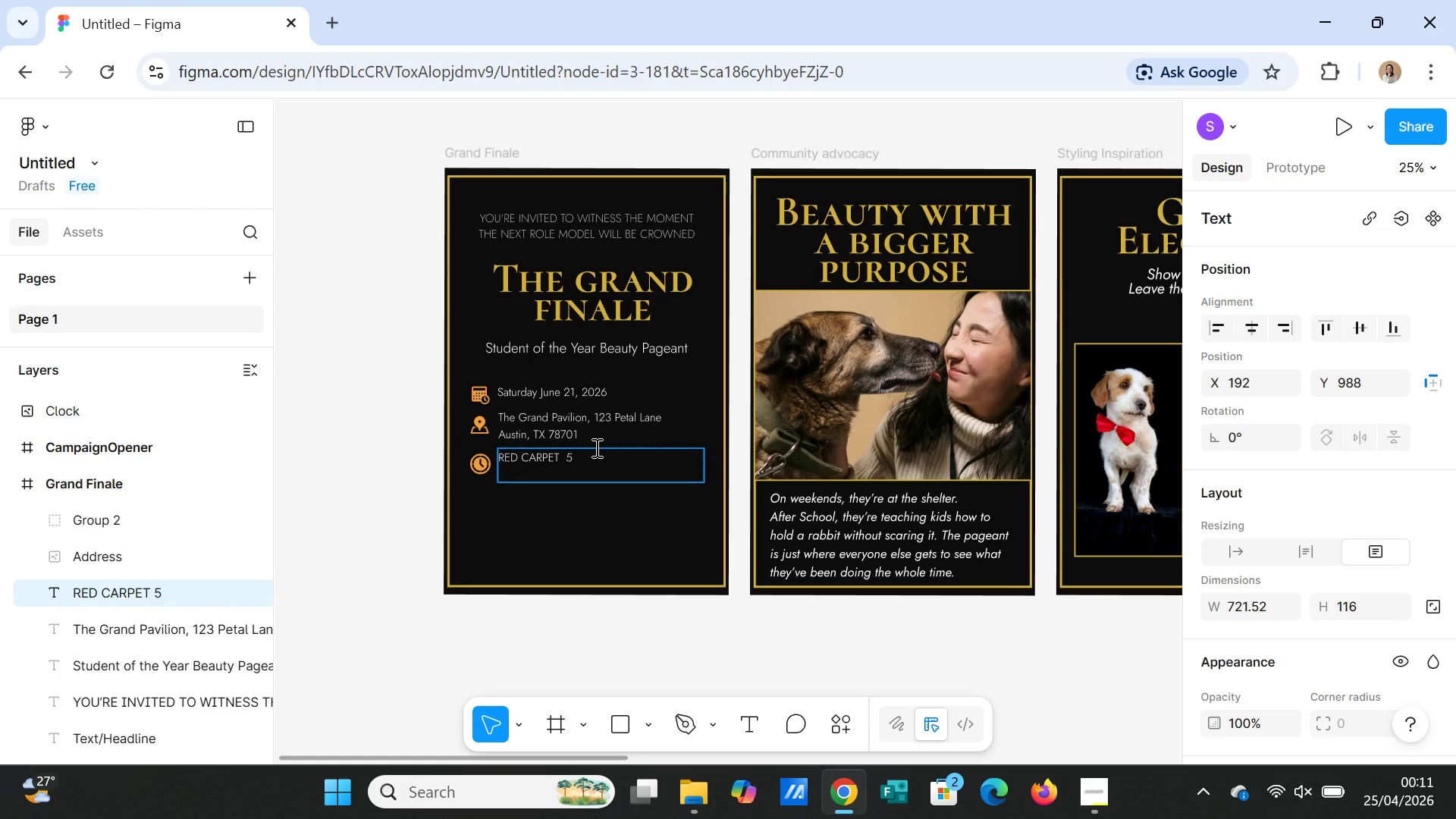 
type(:00 PM)
 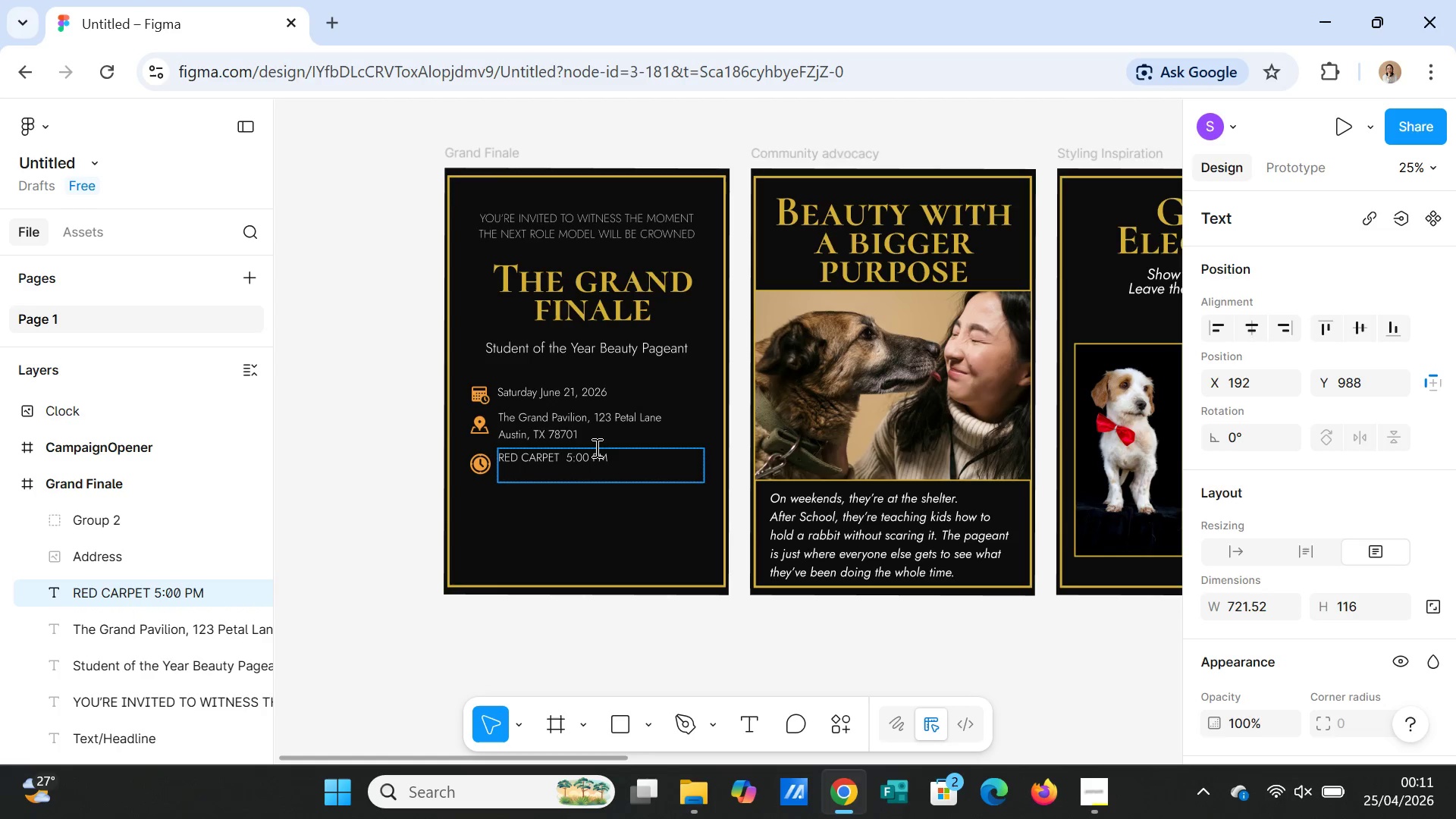 
key(Enter)
 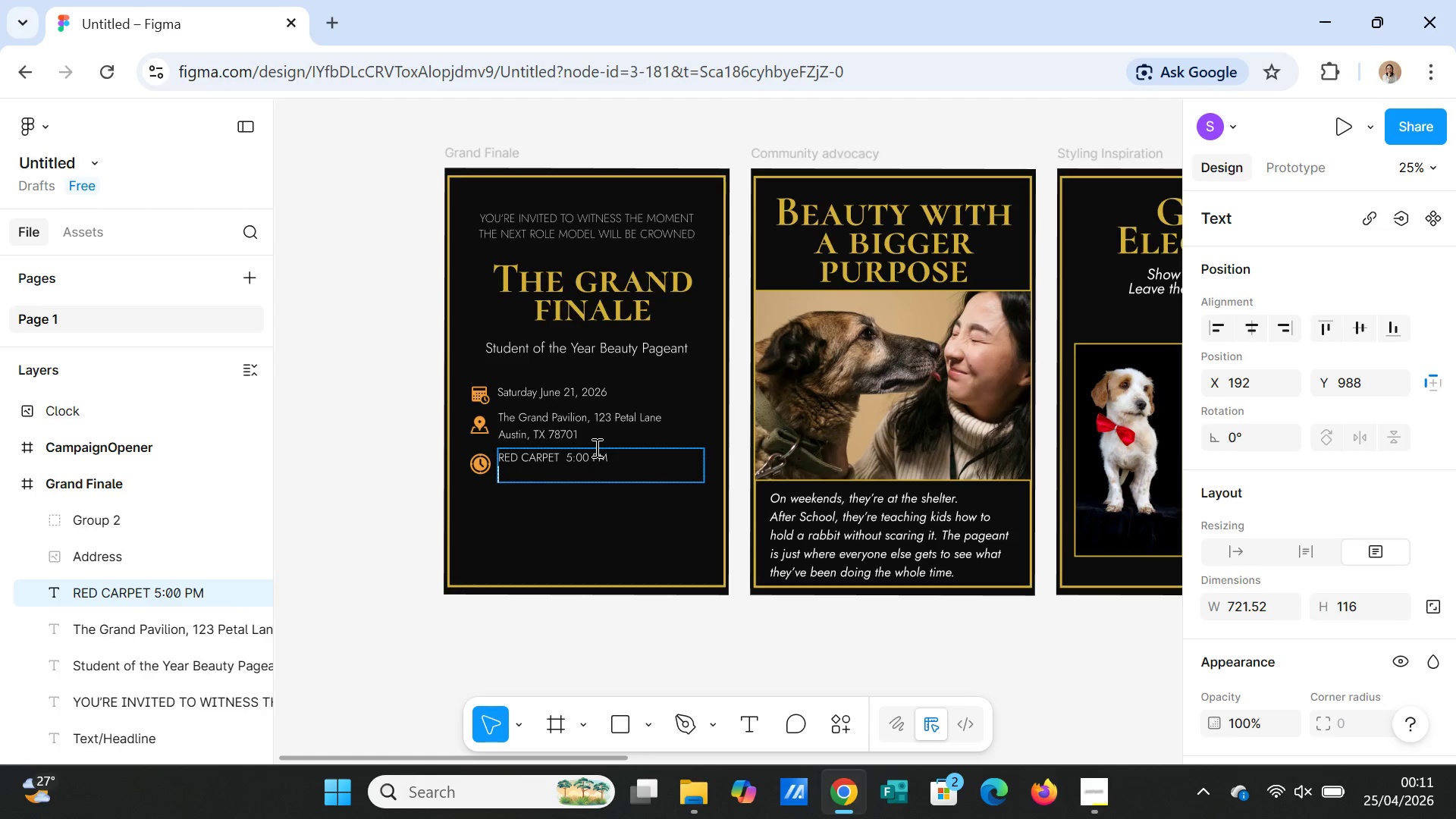 
type(SHOWTIME   6:00 PM)
 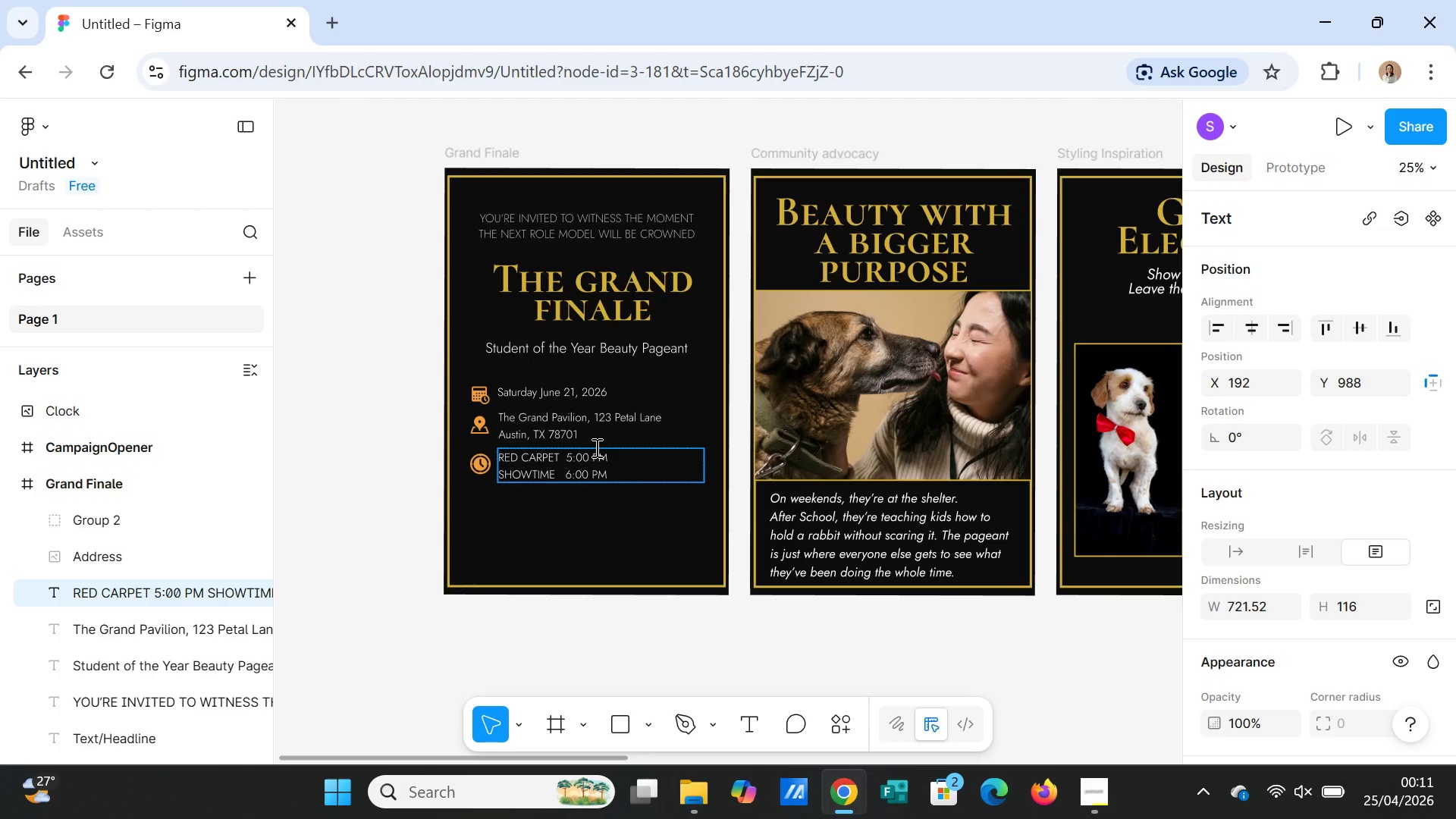 
left_click([629, 517])
 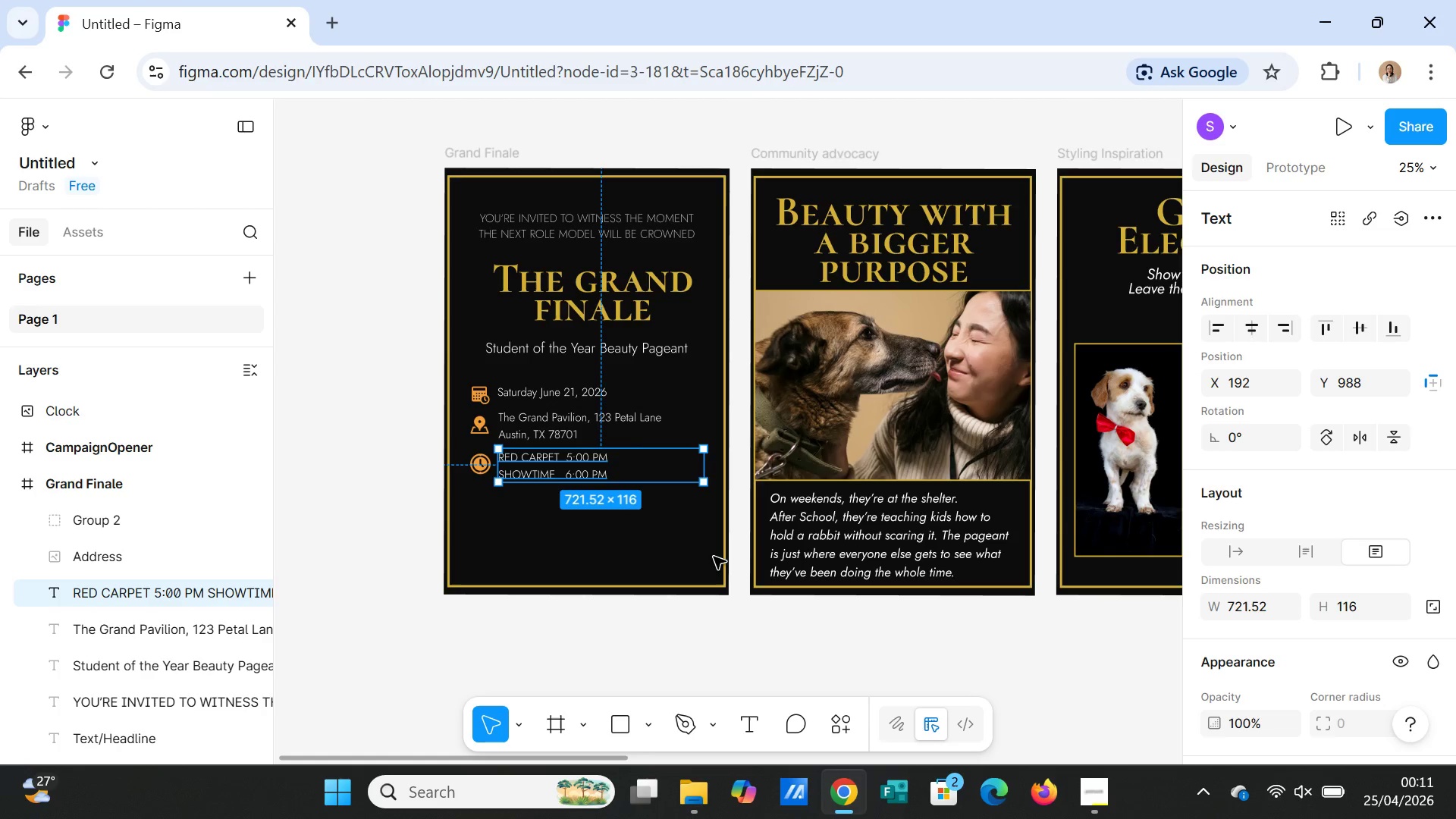 
left_click([711, 537])
 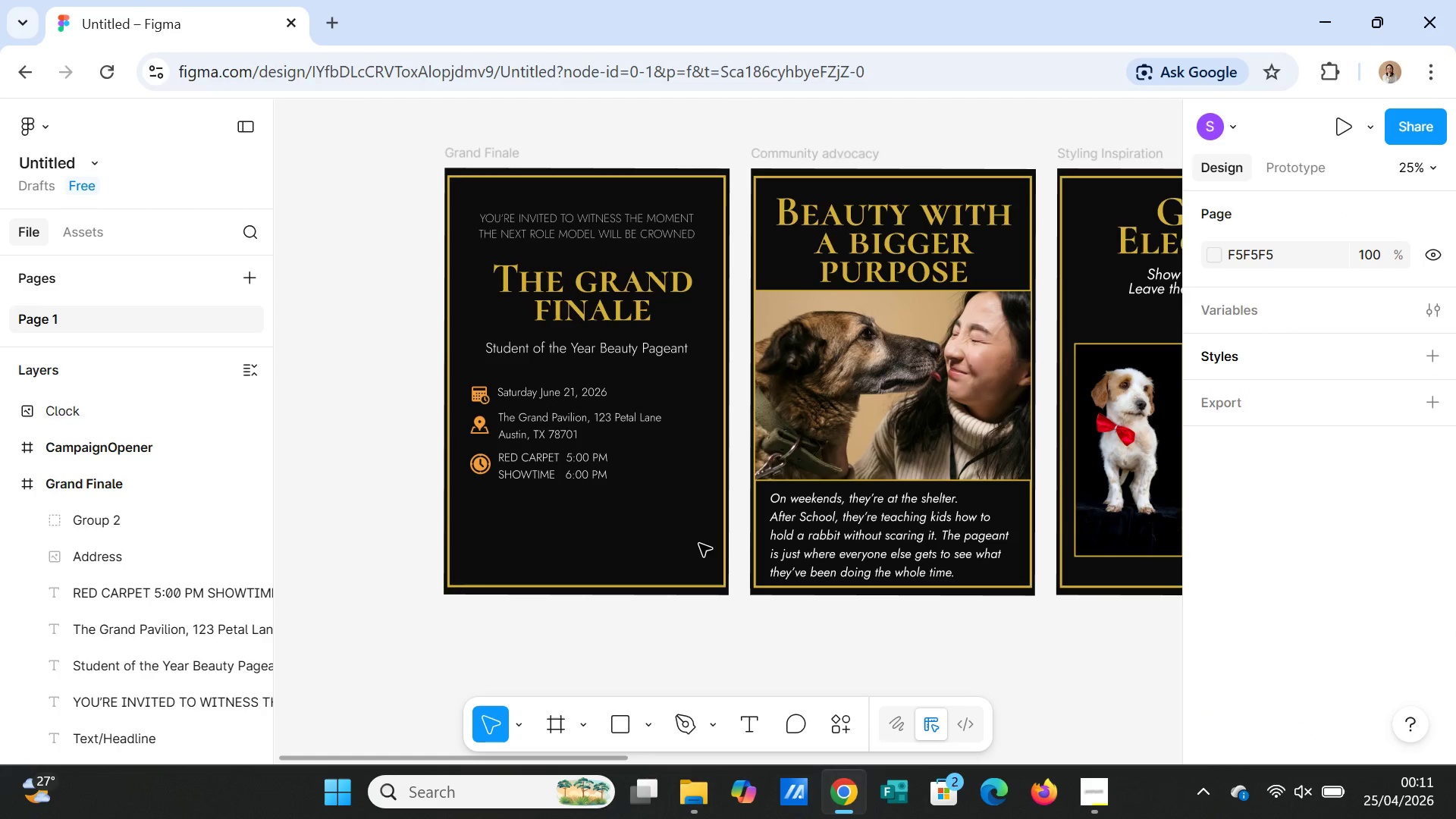 
wait(5.28)
 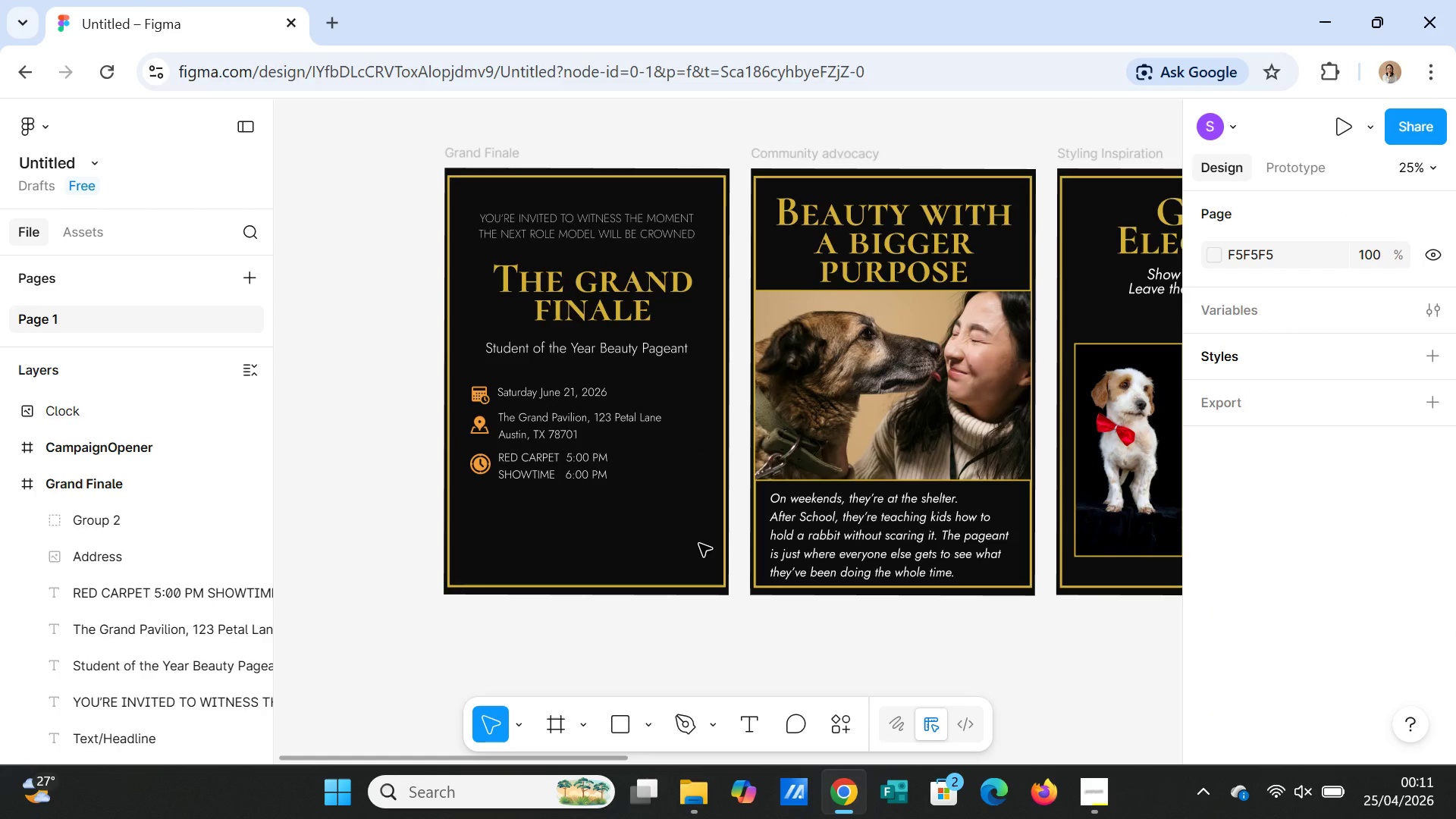 
left_click([484, 470])
 